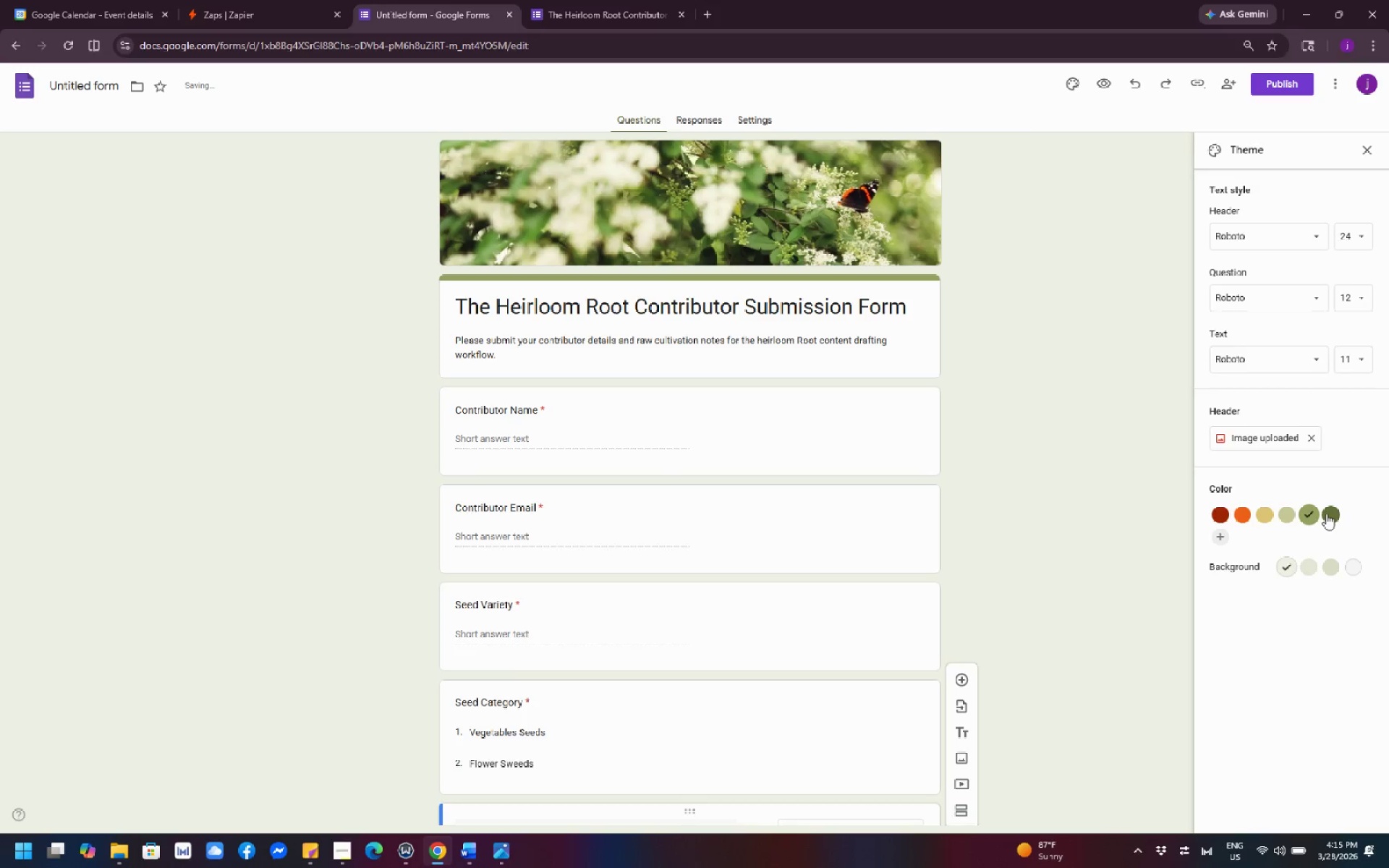 
left_click([1330, 514])
 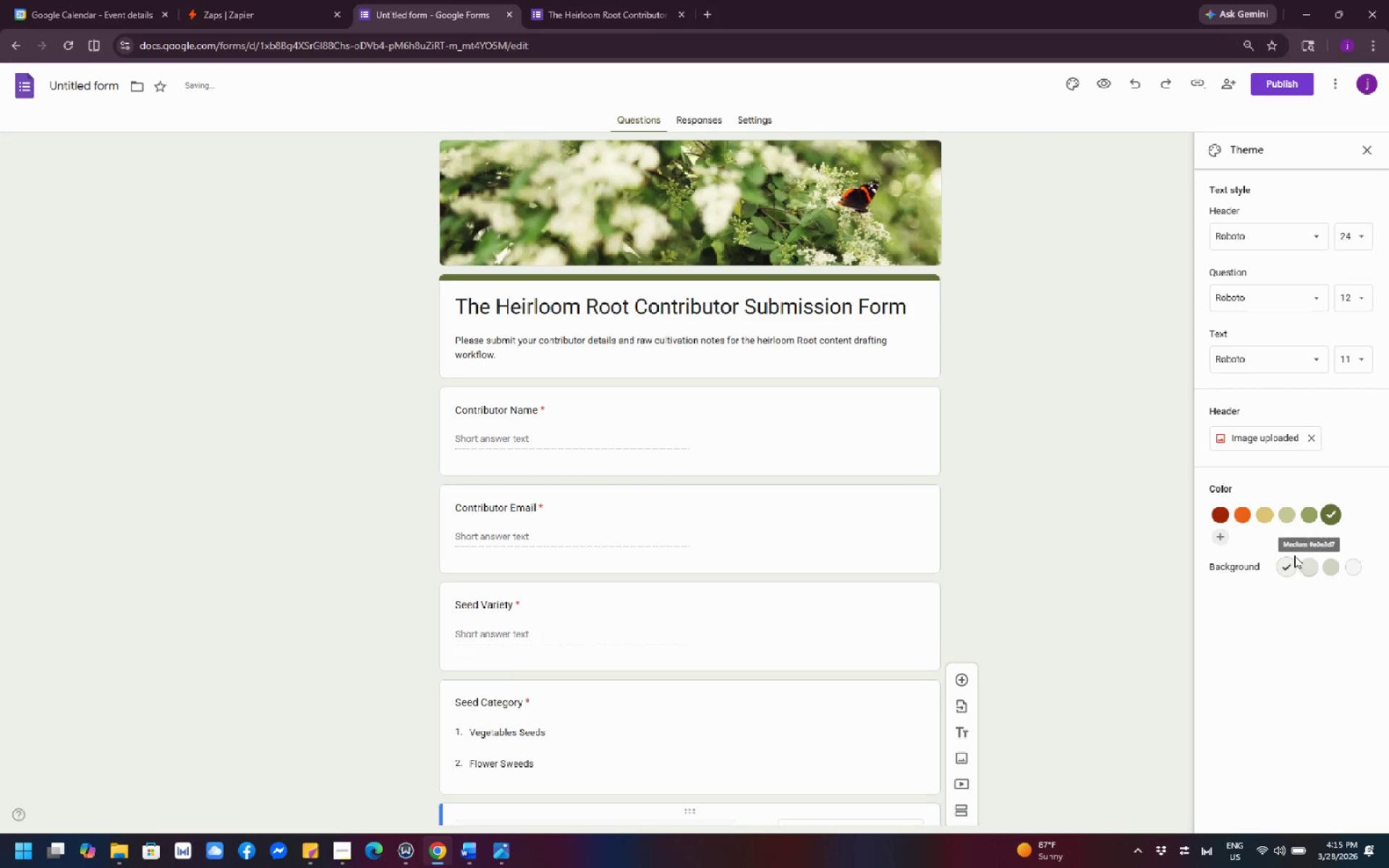 
left_click([1223, 539])
 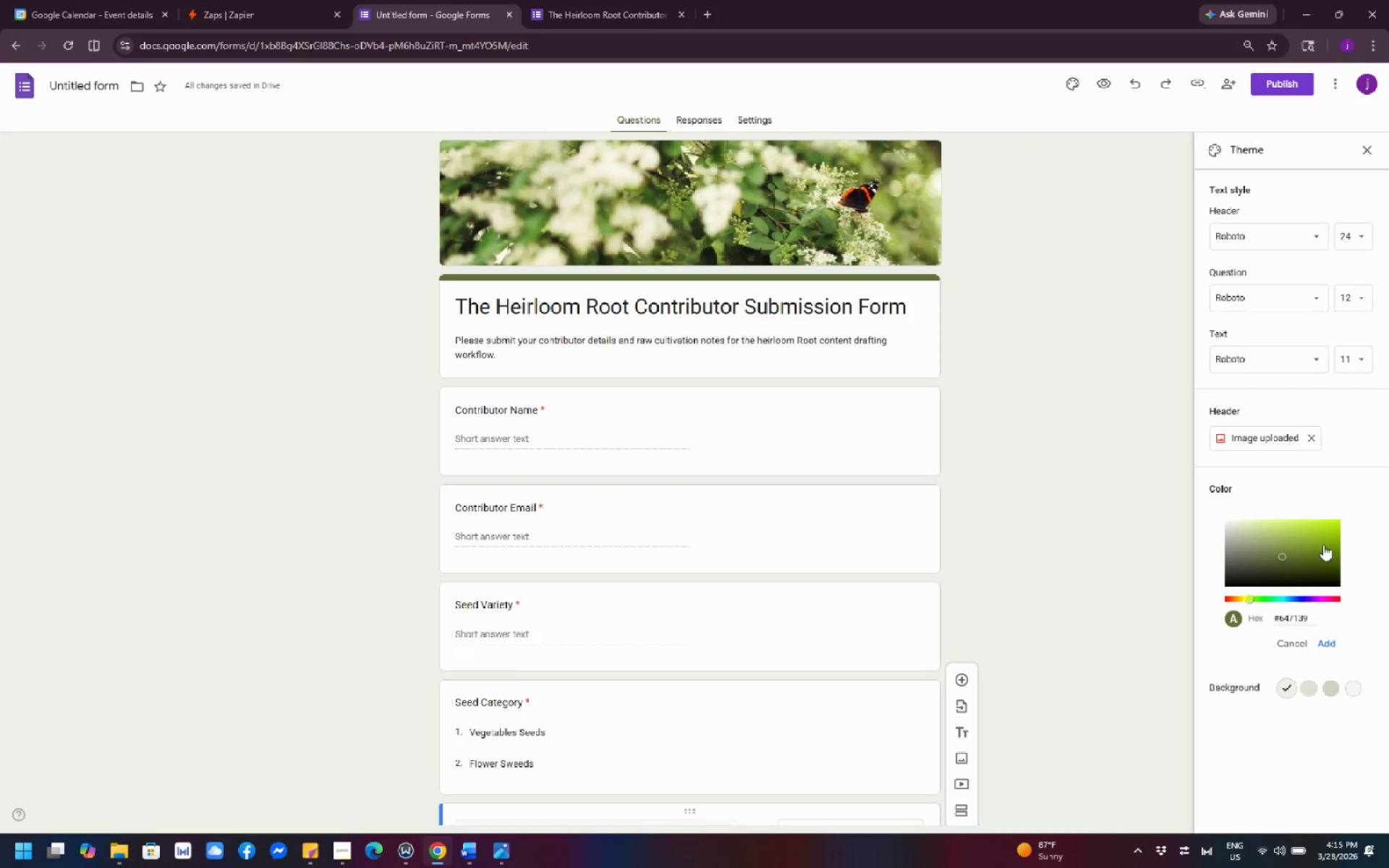 
left_click_drag(start_coordinate=[1325, 542], to_coordinate=[1325, 524])
 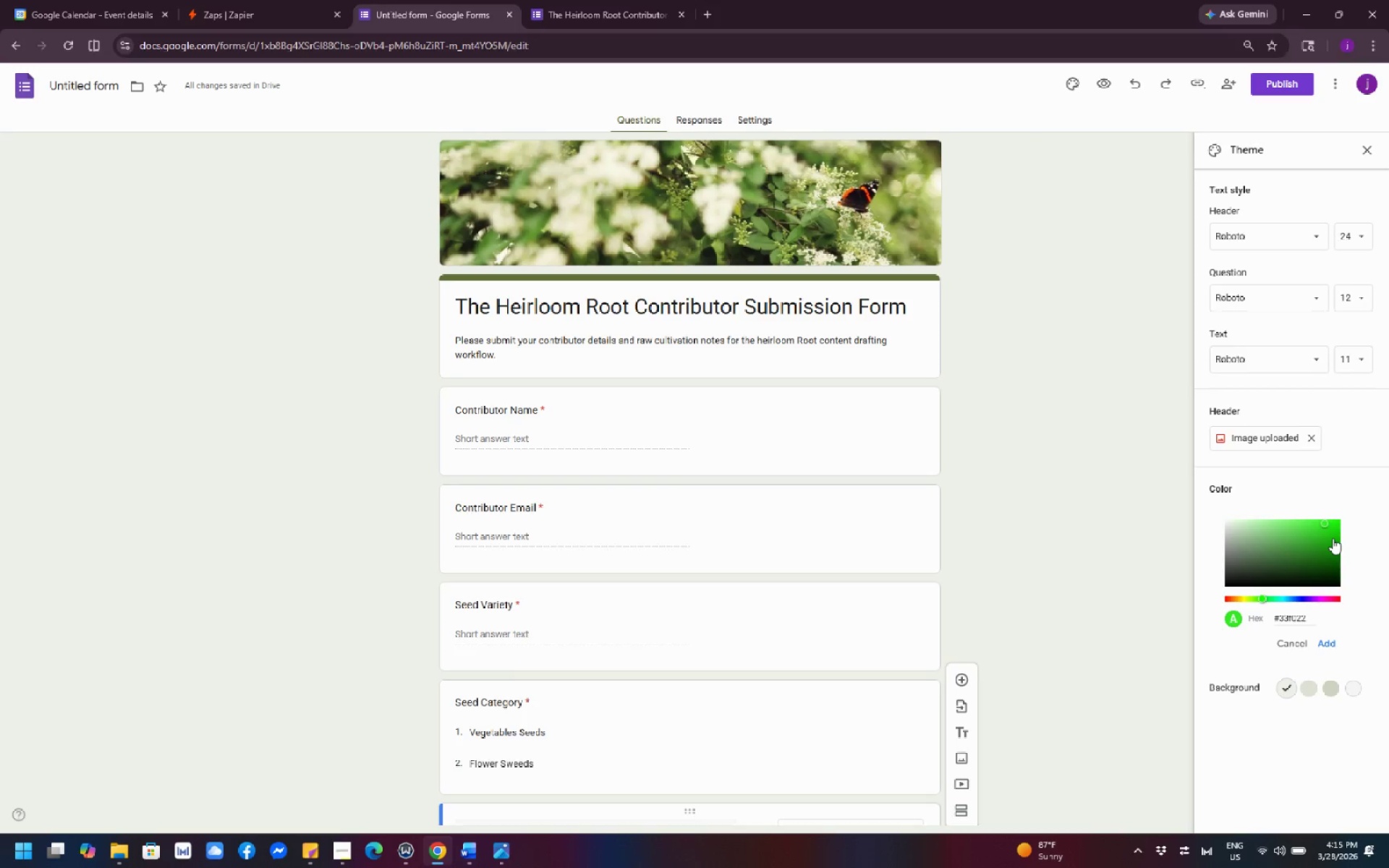 
left_click_drag(start_coordinate=[1320, 527], to_coordinate=[1315, 528])
 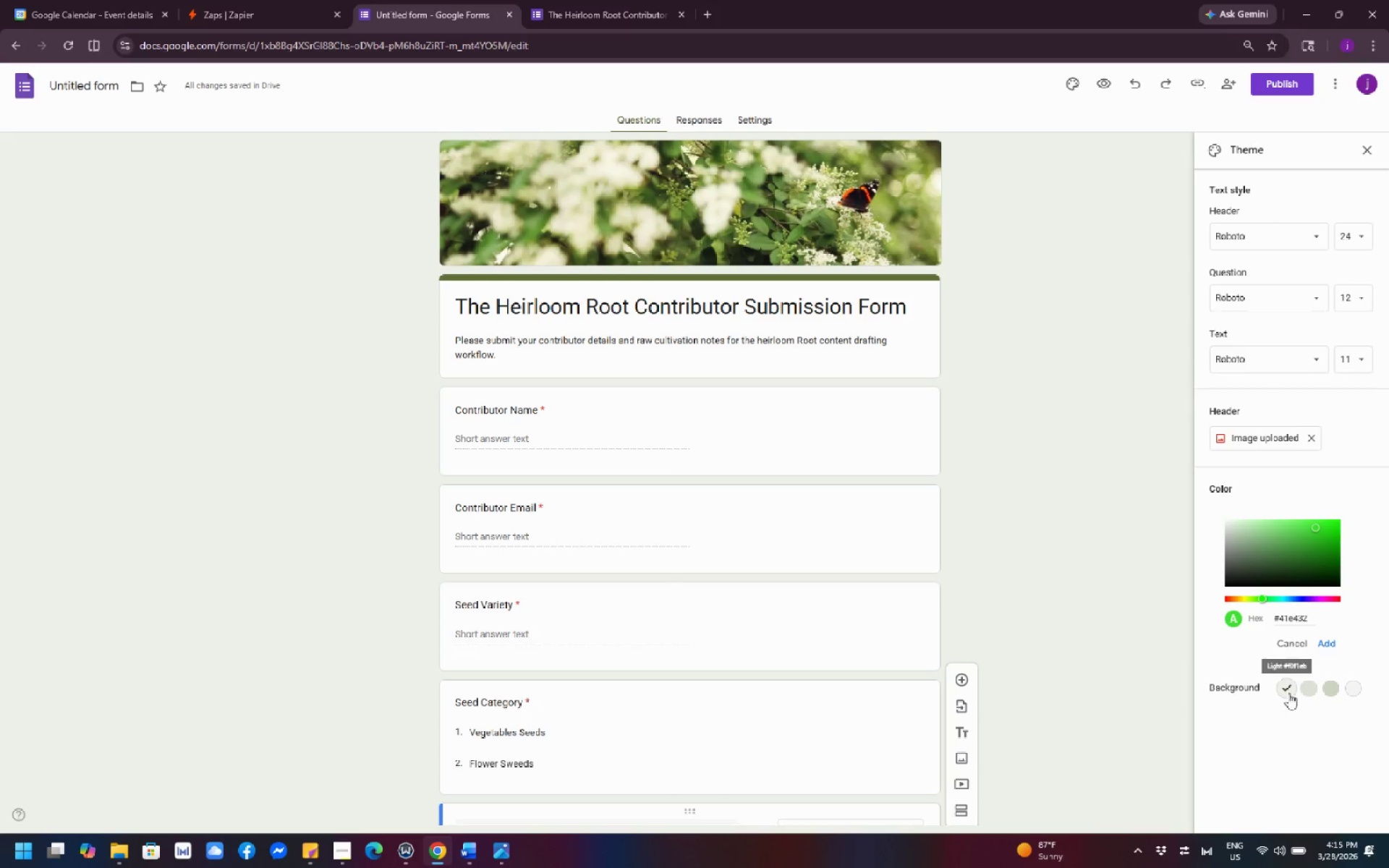 
left_click([1320, 642])
 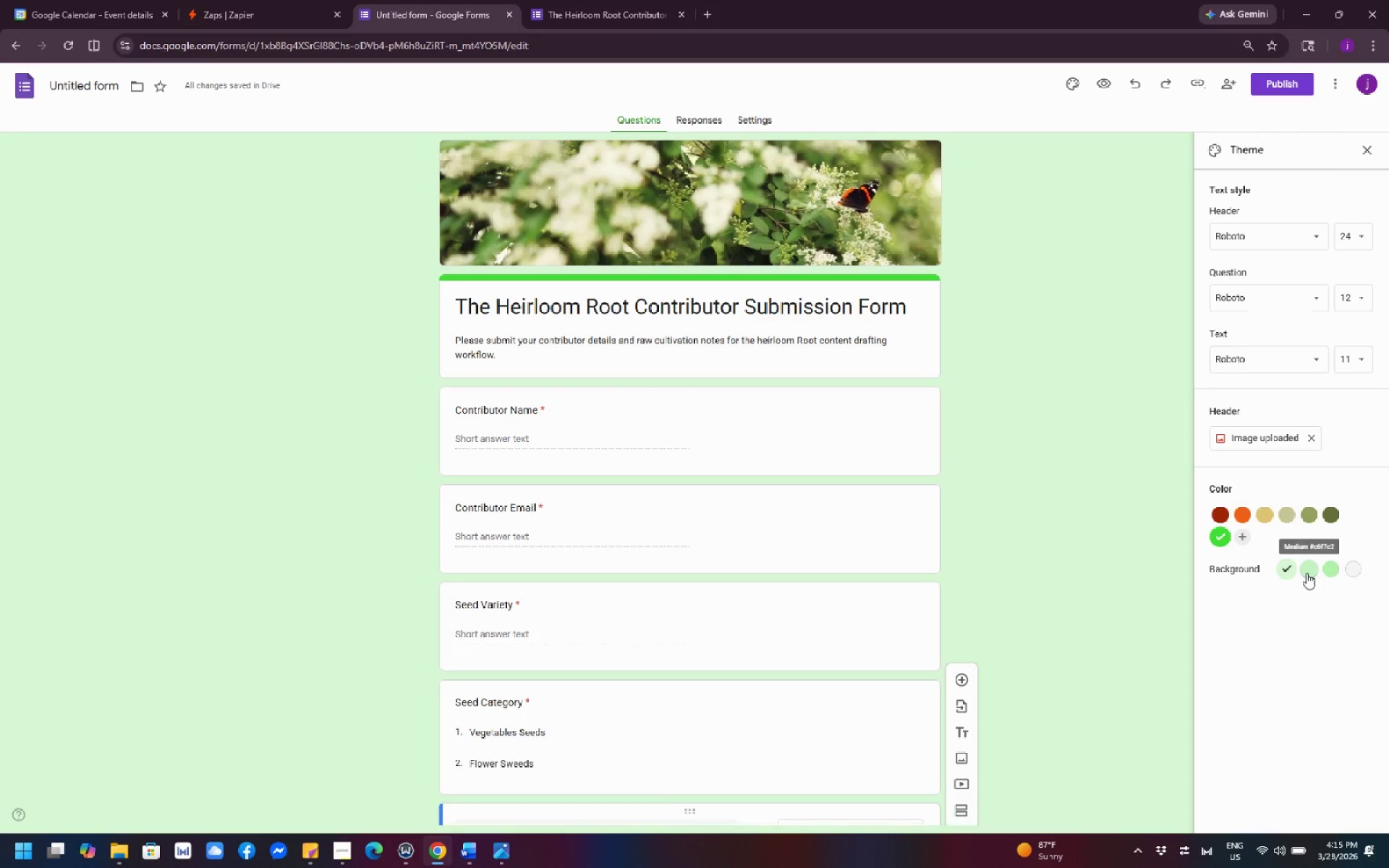 
left_click([1328, 572])
 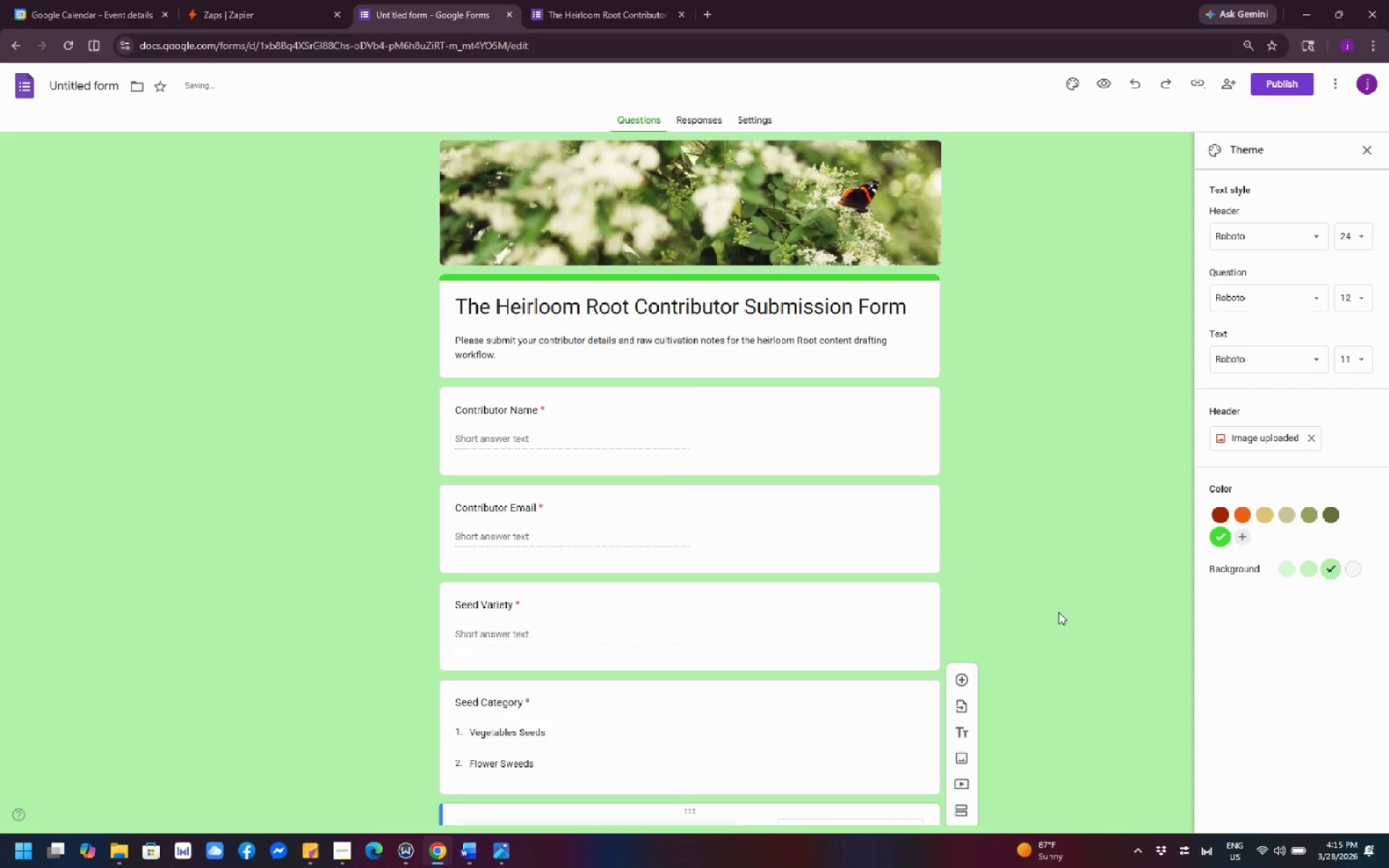 
scroll: coordinate [1067, 591], scroll_direction: down, amount: 2.0
 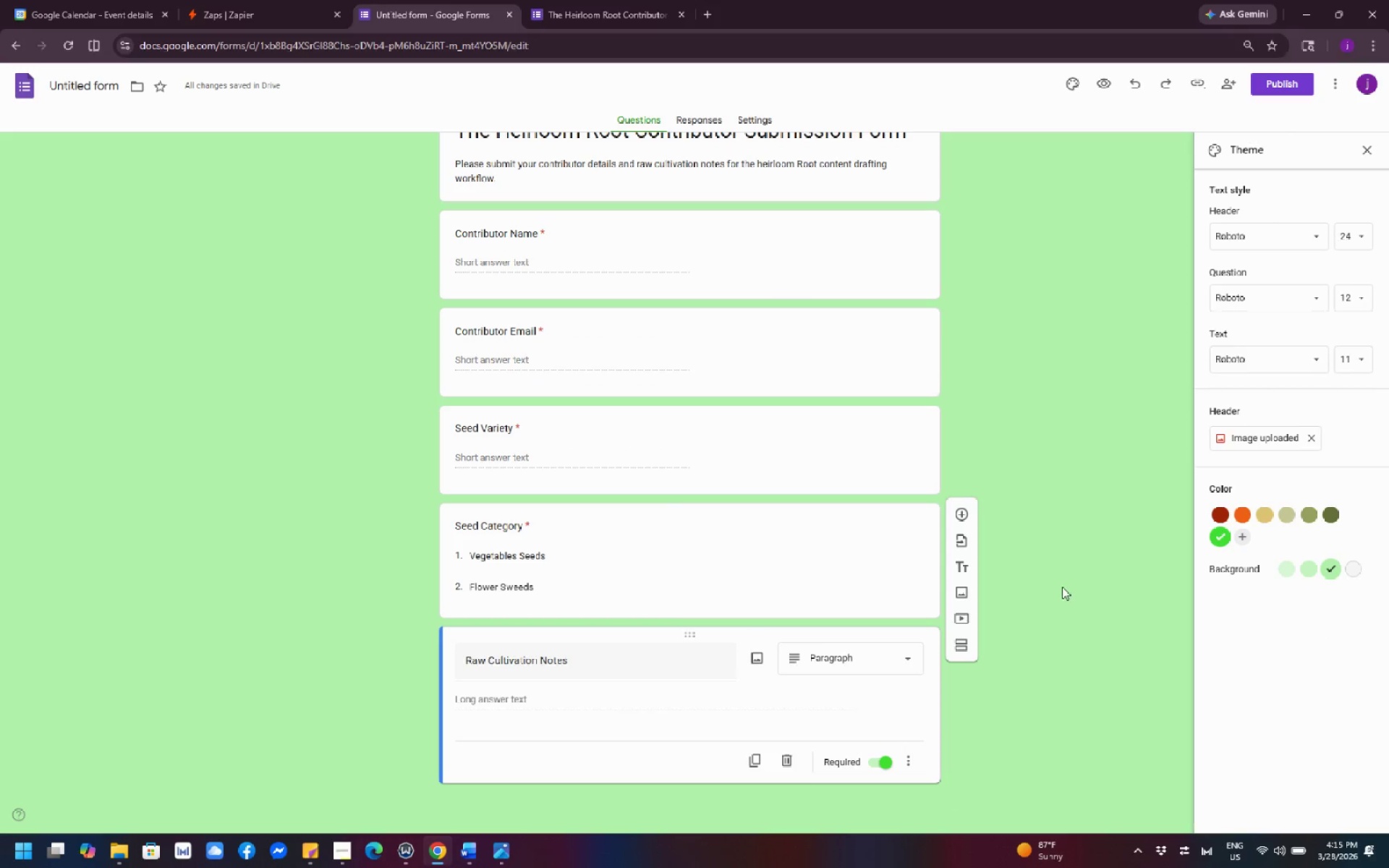 
scroll: coordinate [1060, 584], scroll_direction: up, amount: 4.0
 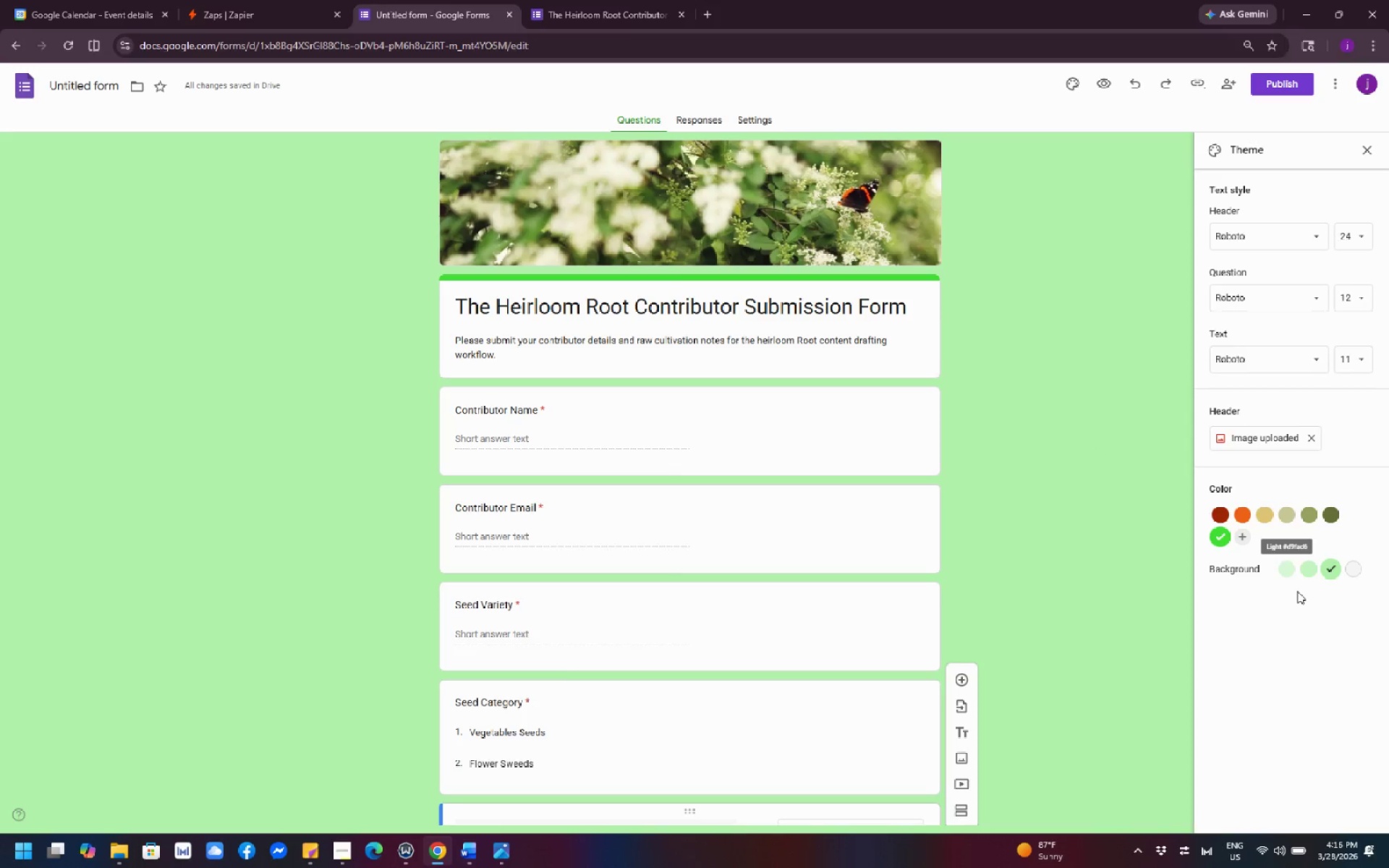 
left_click([1288, 576])
 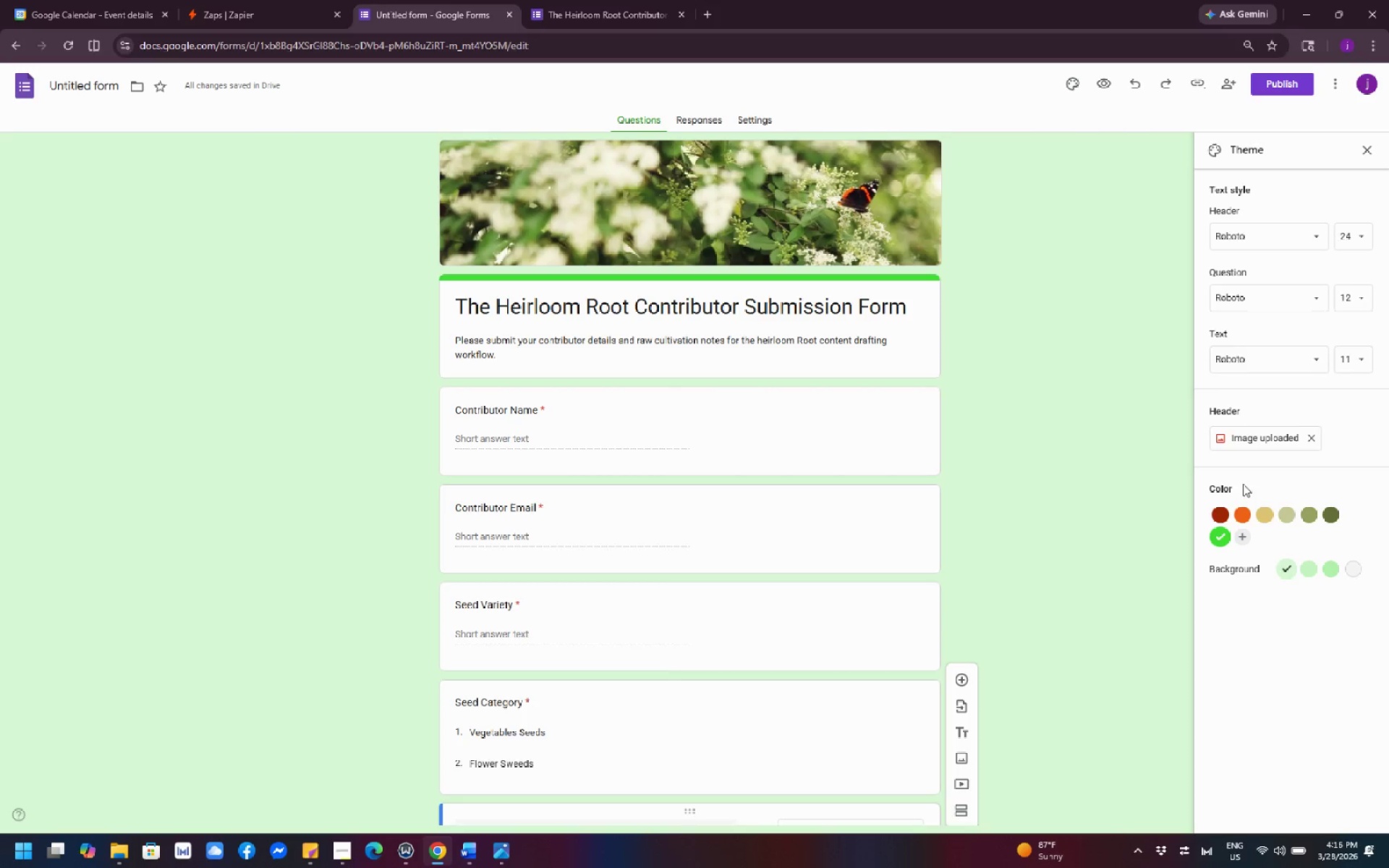 
wait(5.56)
 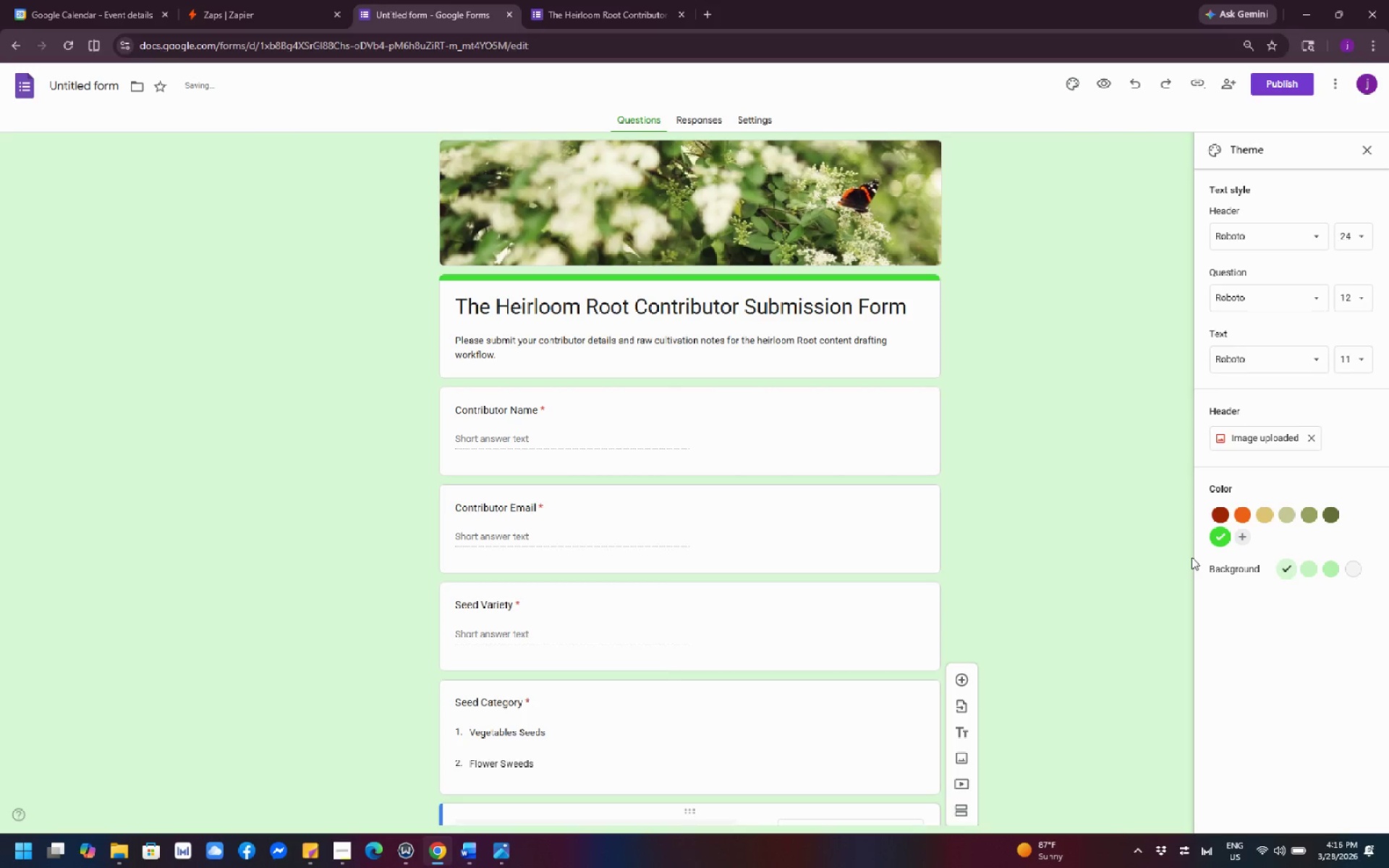 
scroll: coordinate [1107, 422], scroll_direction: down, amount: 2.0
 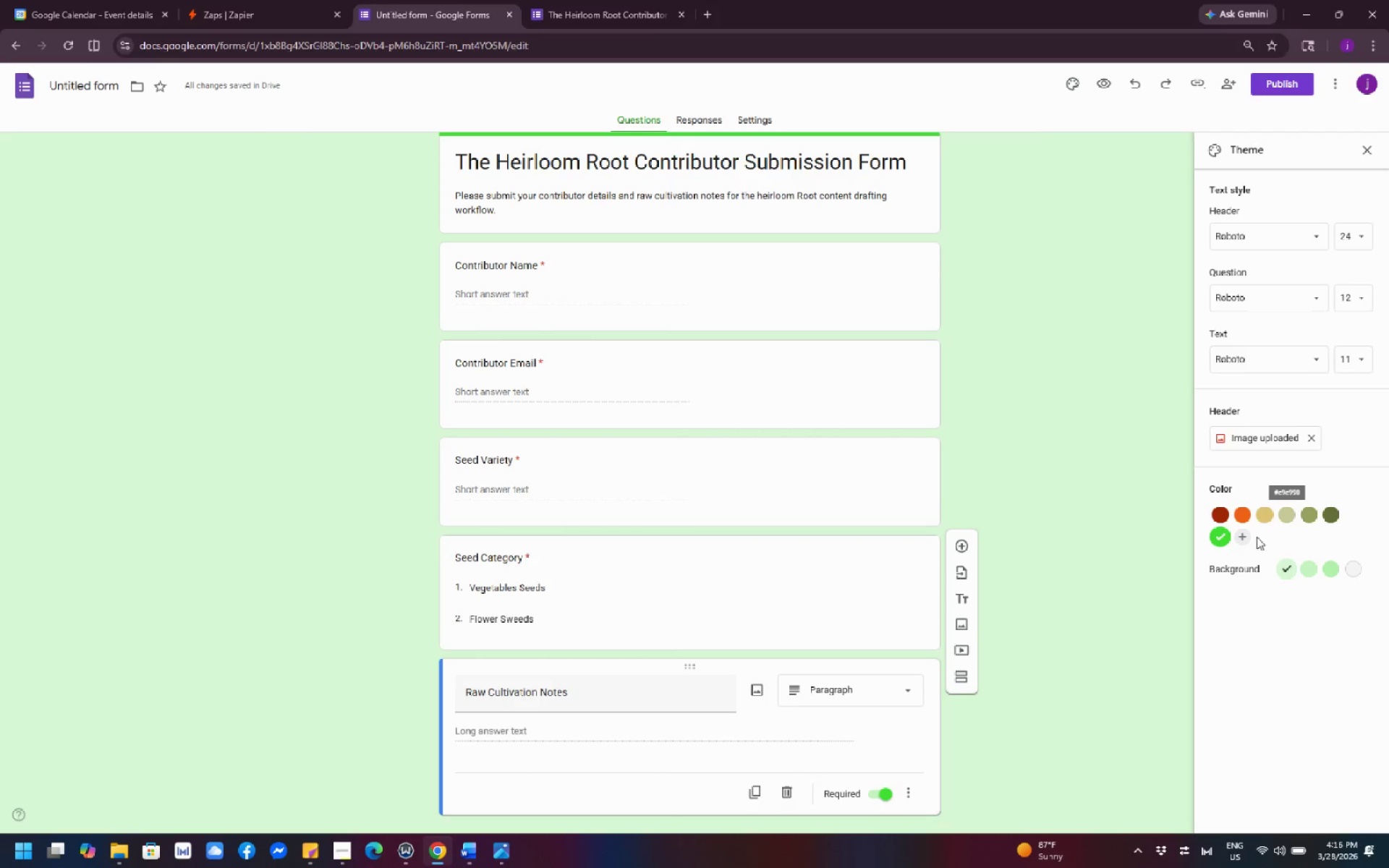 
left_click([1286, 522])
 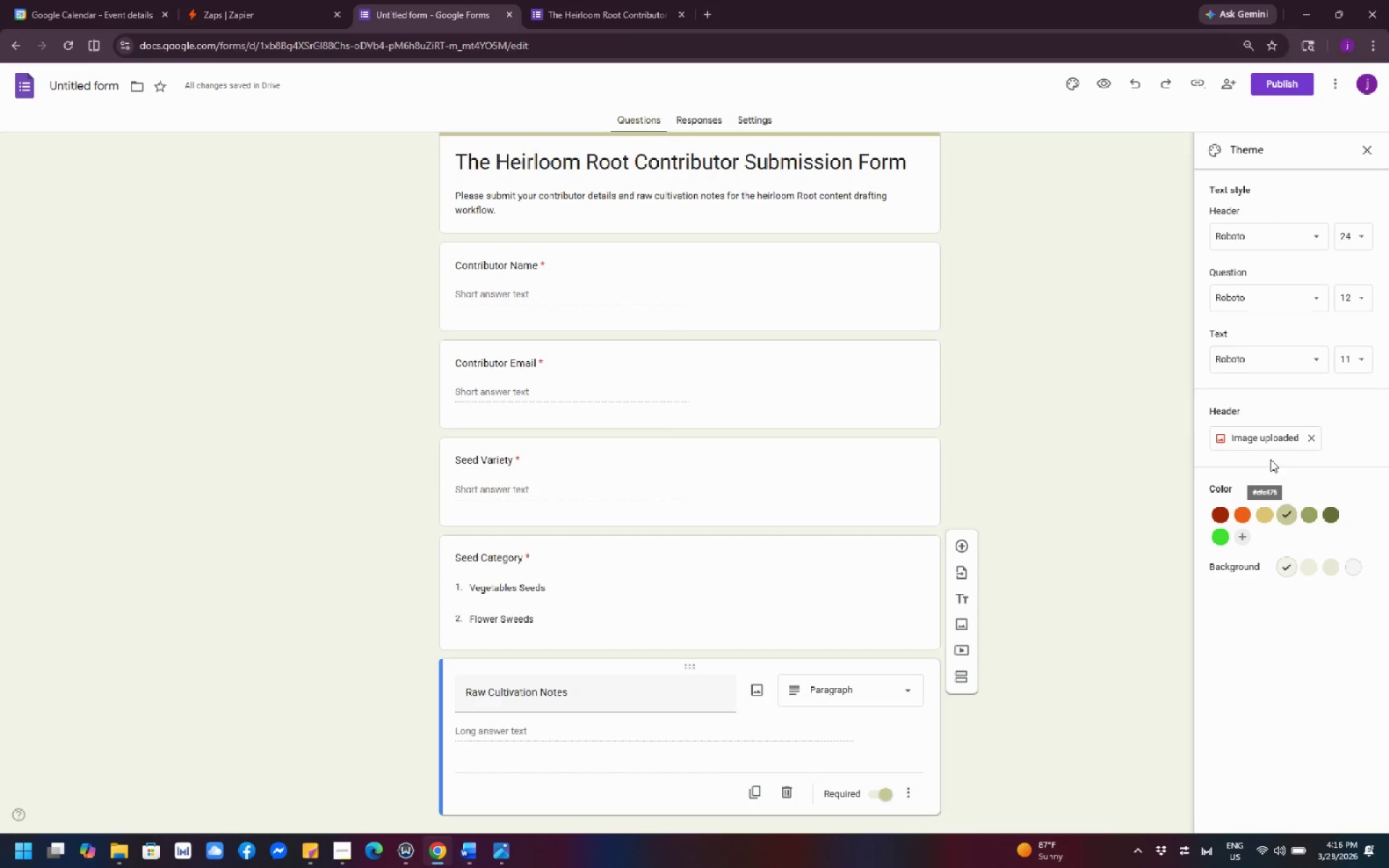 
left_click([1220, 536])
 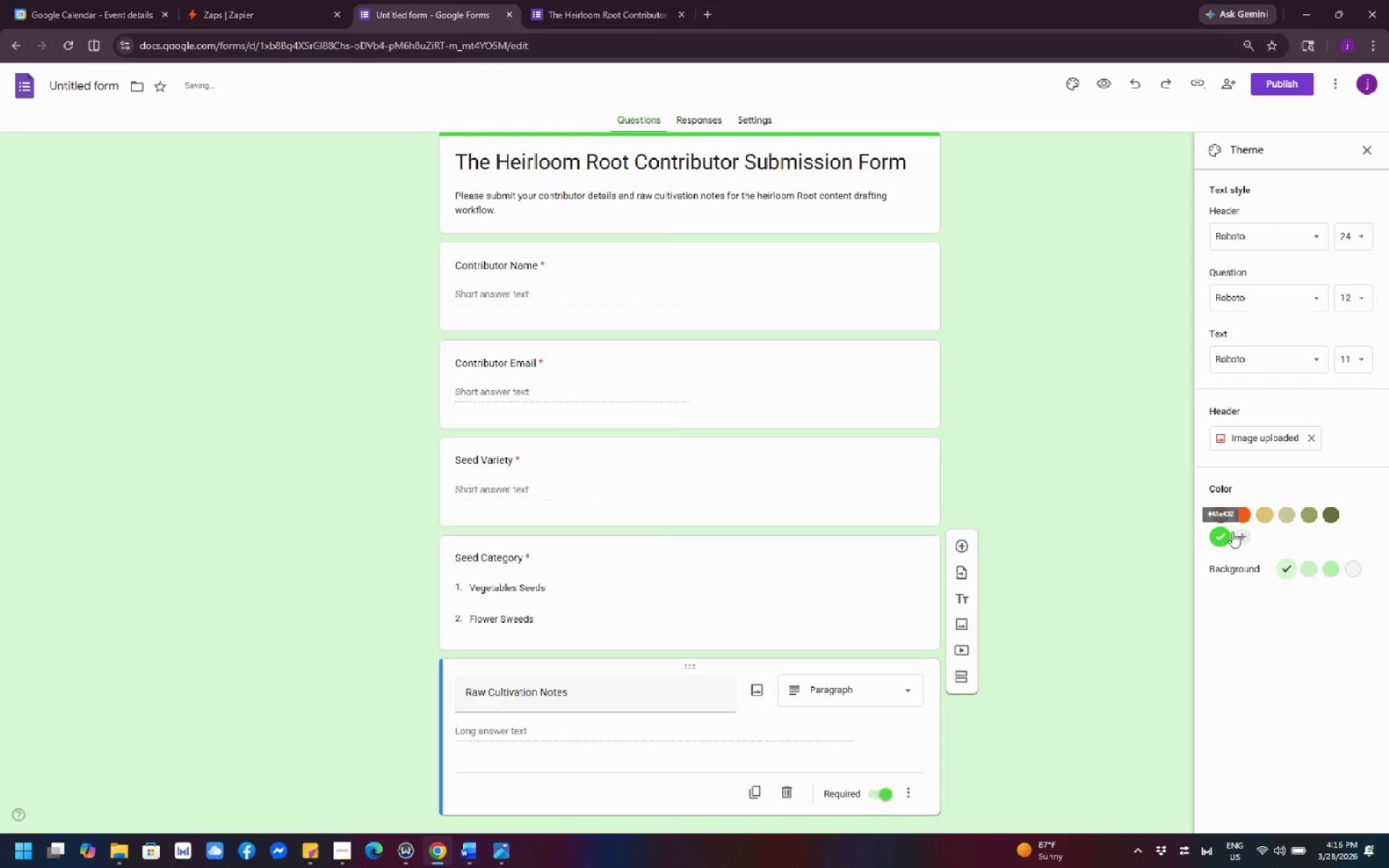 
left_click([1232, 532])
 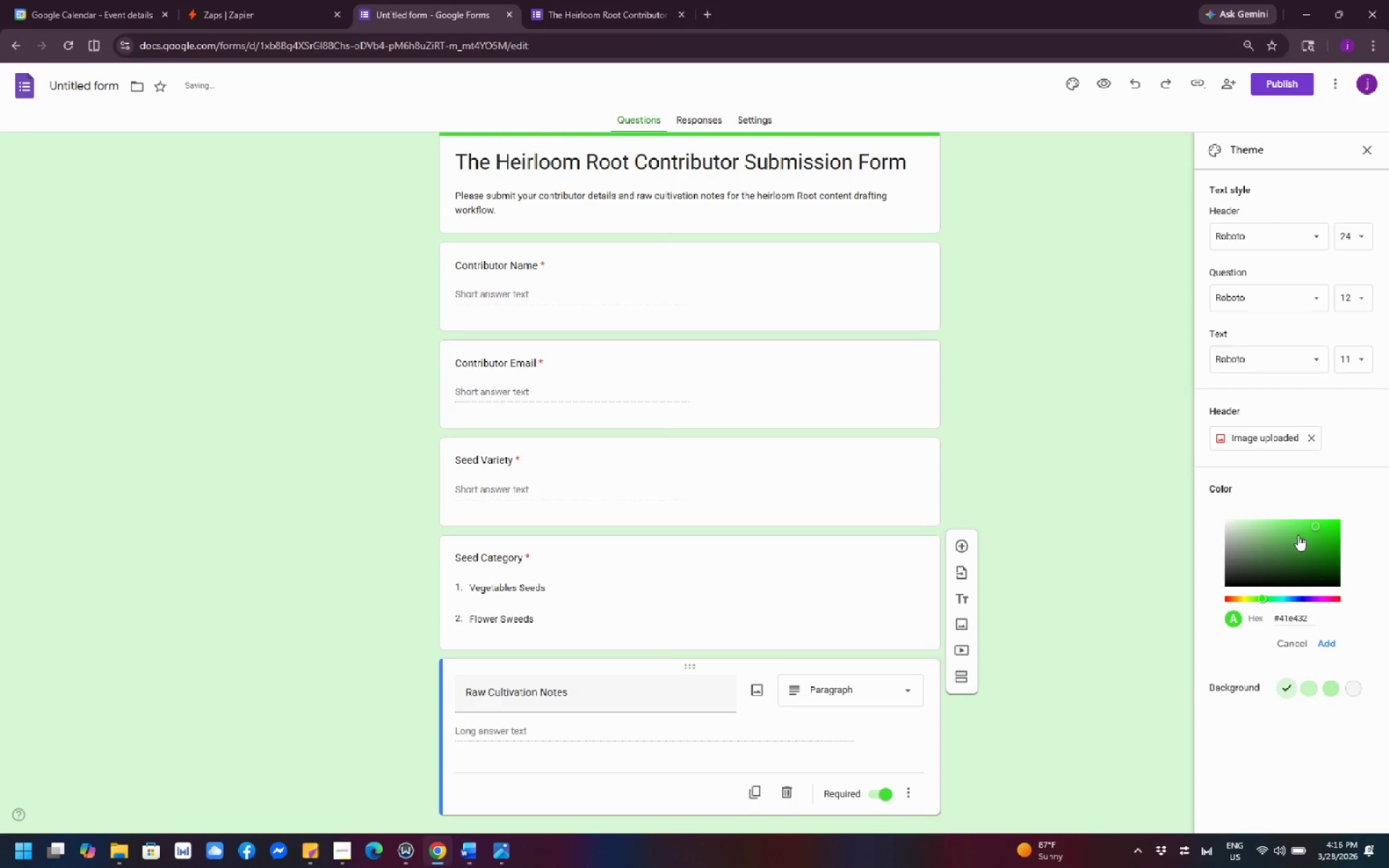 
left_click_drag(start_coordinate=[1312, 528], to_coordinate=[1314, 545])
 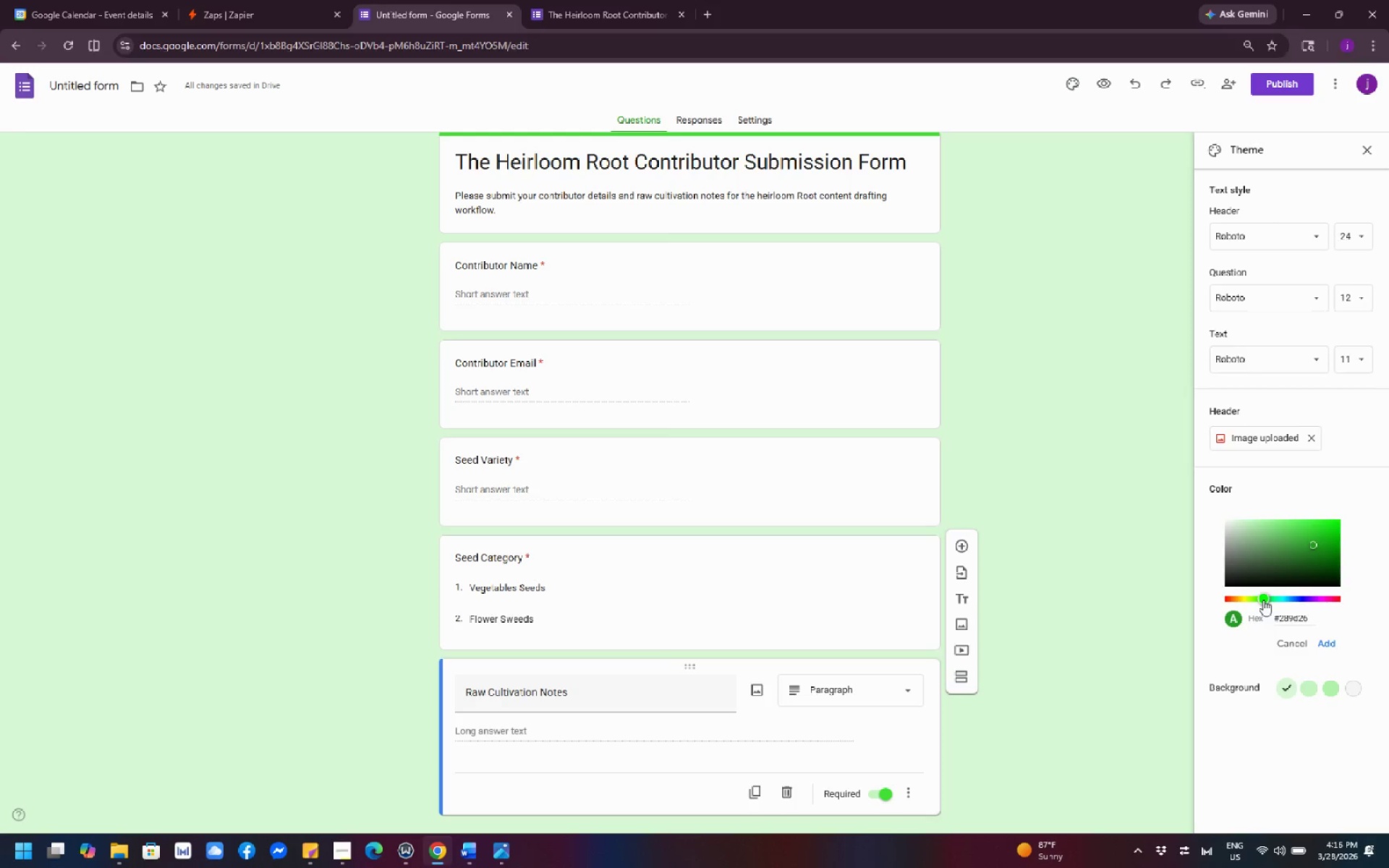 
left_click_drag(start_coordinate=[1307, 546], to_coordinate=[1309, 528])
 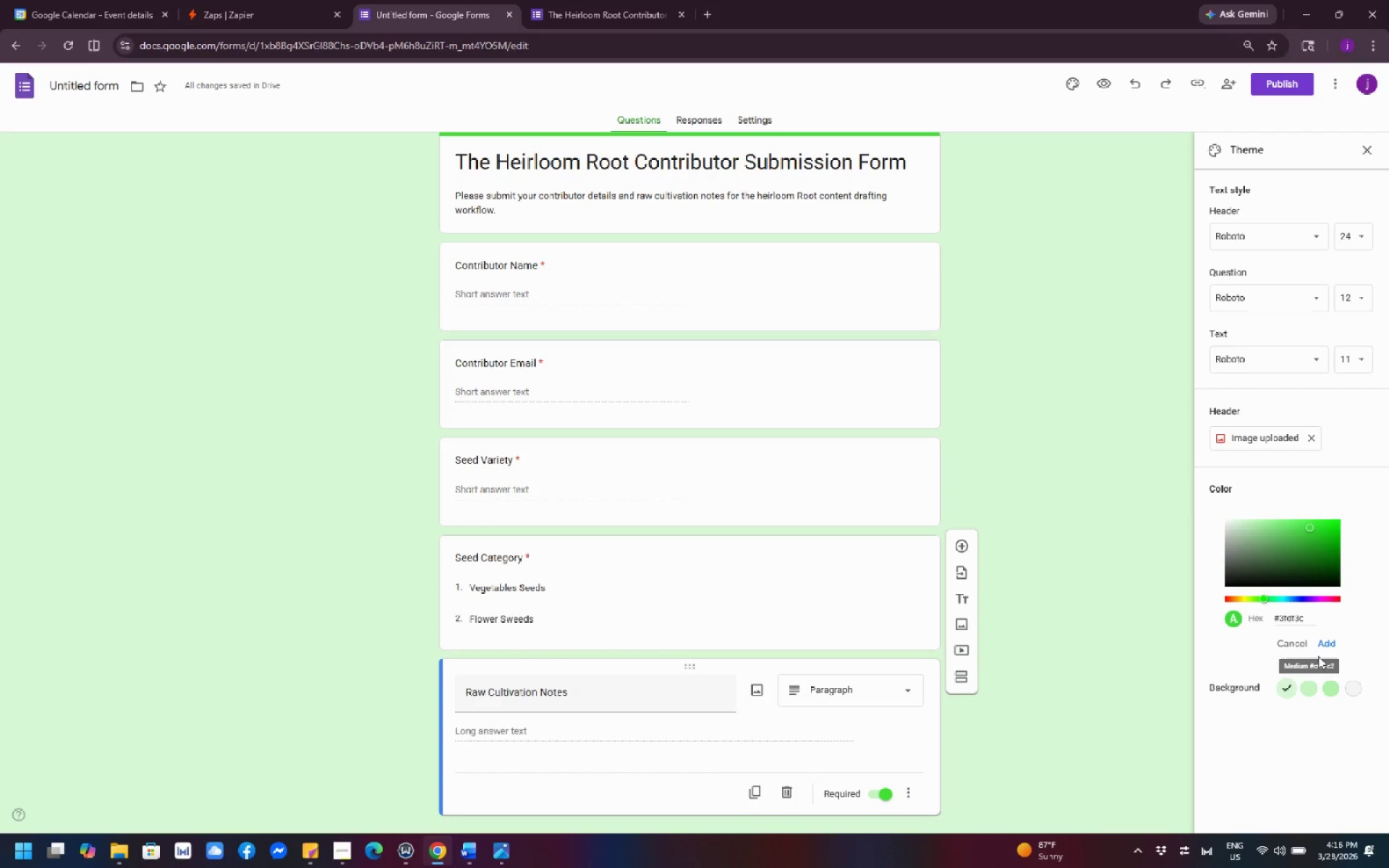 
left_click([1324, 647])
 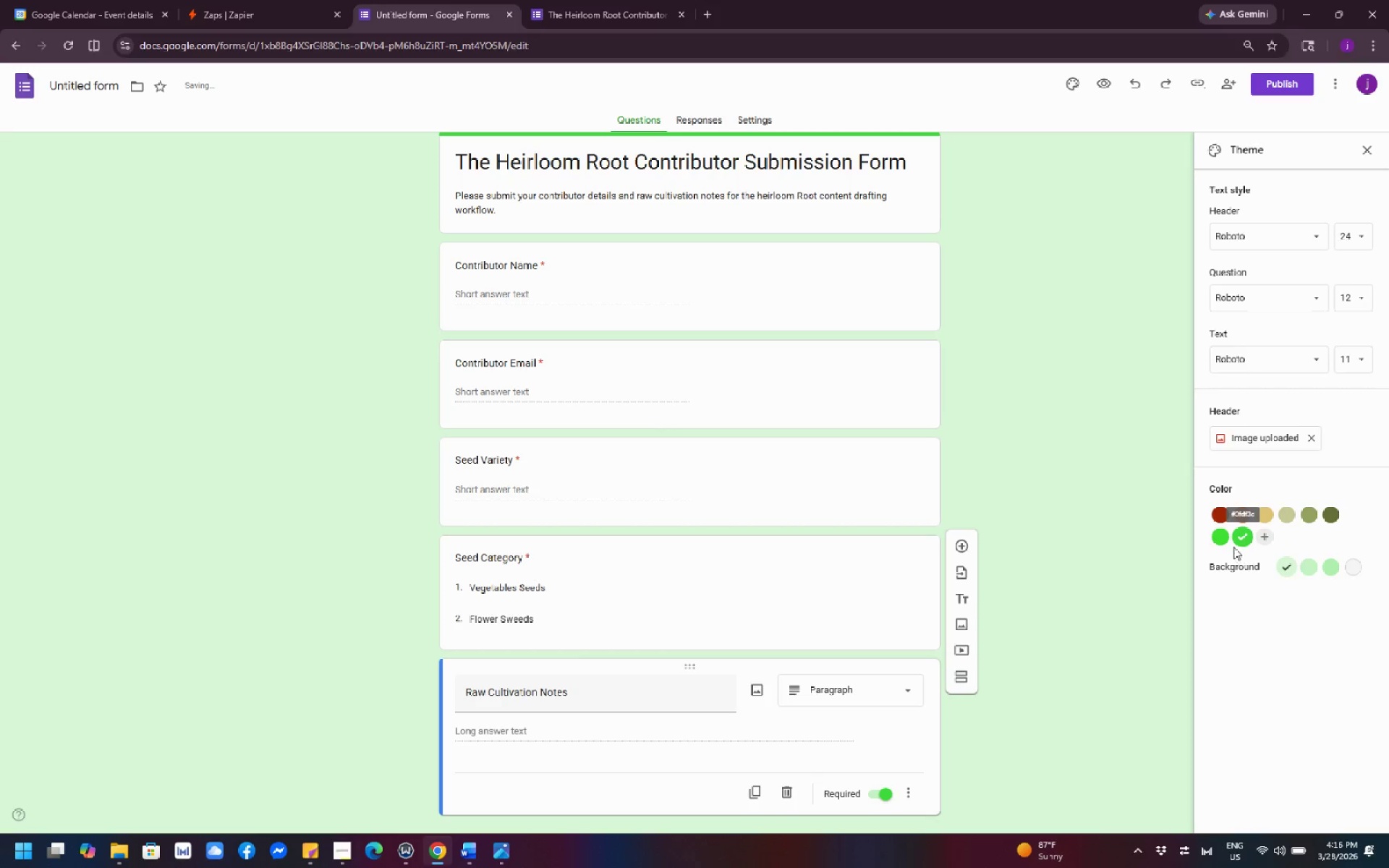 
left_click([1315, 571])
 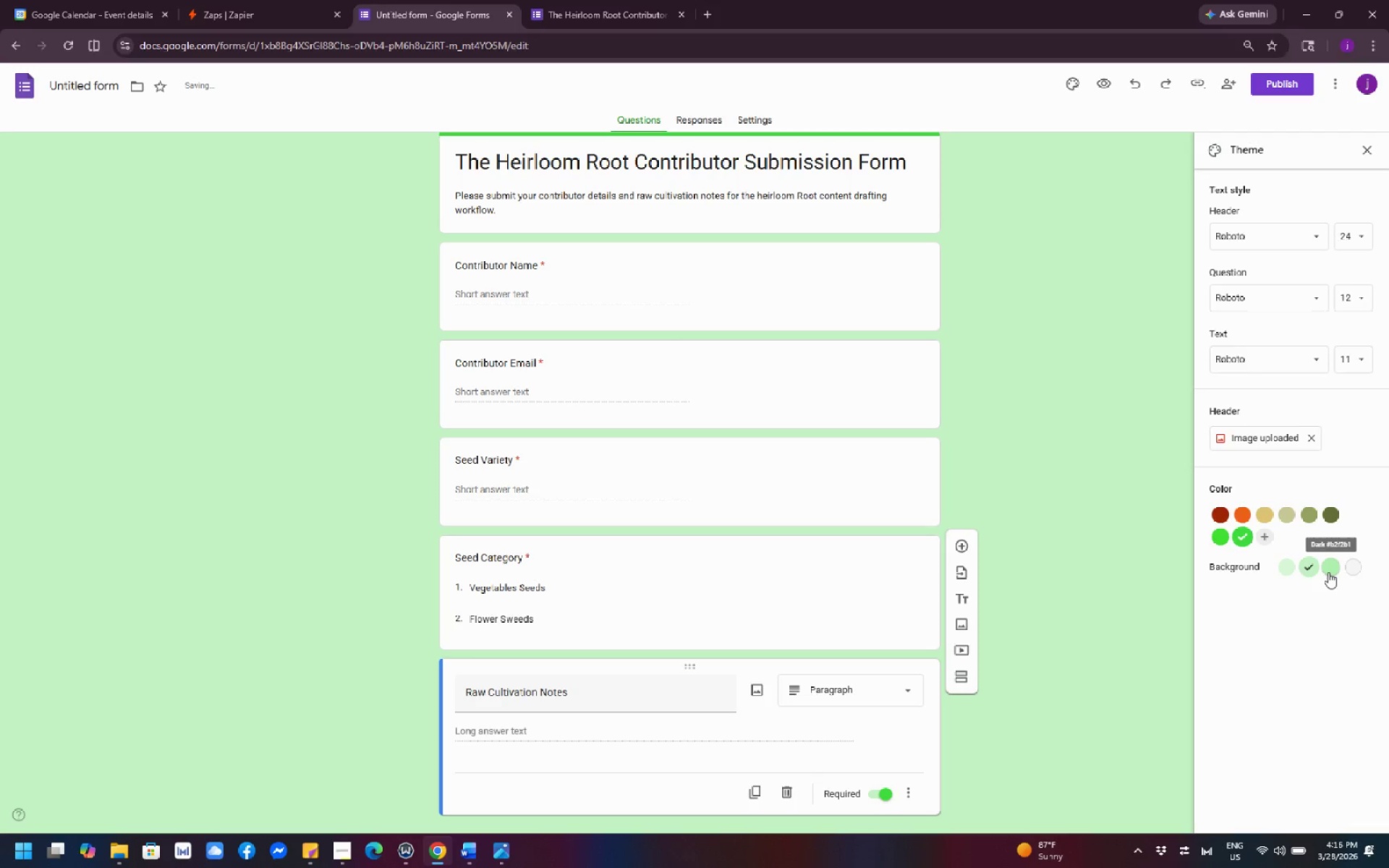 
left_click([1328, 572])
 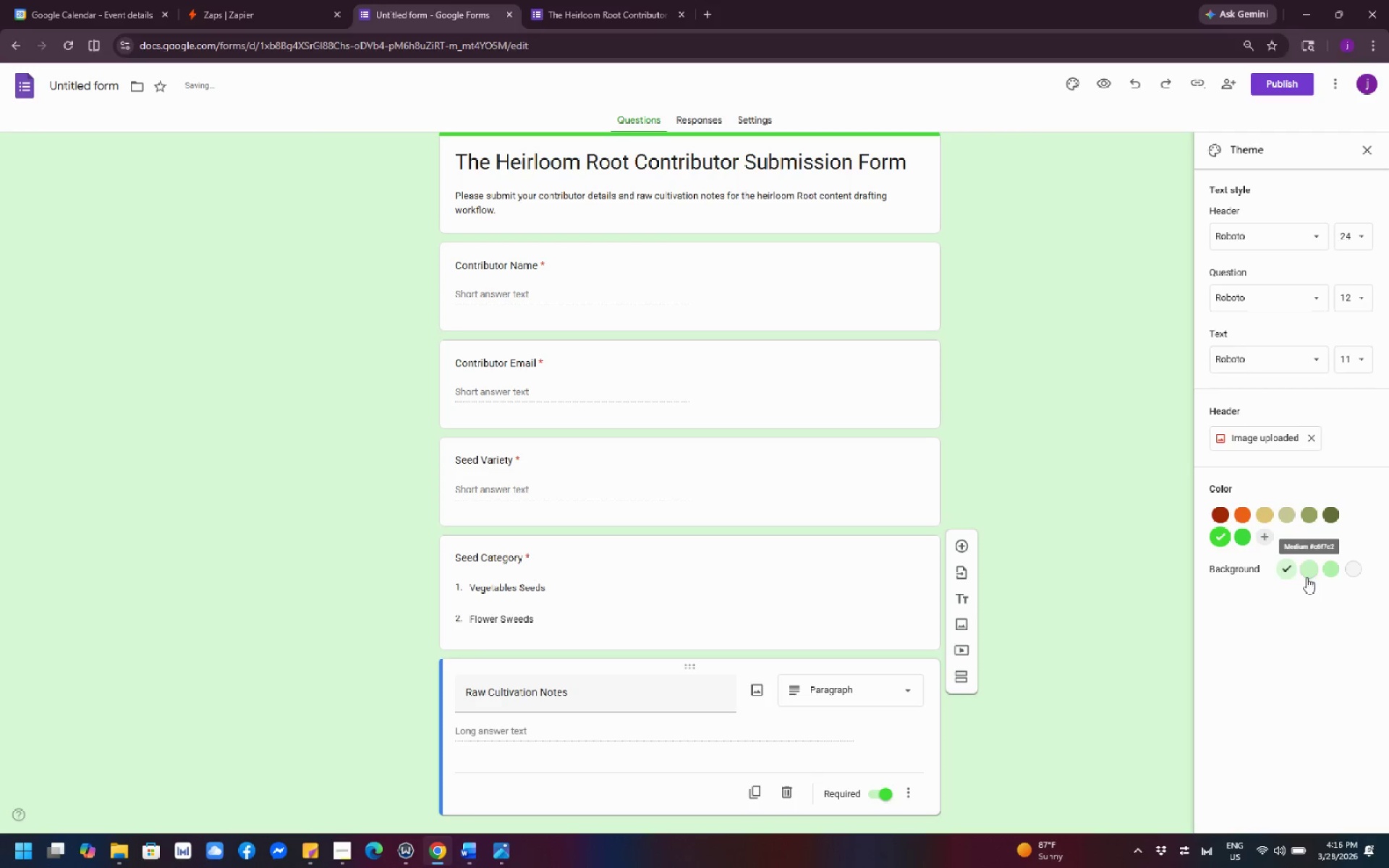 
scroll: coordinate [1098, 501], scroll_direction: up, amount: 8.0
 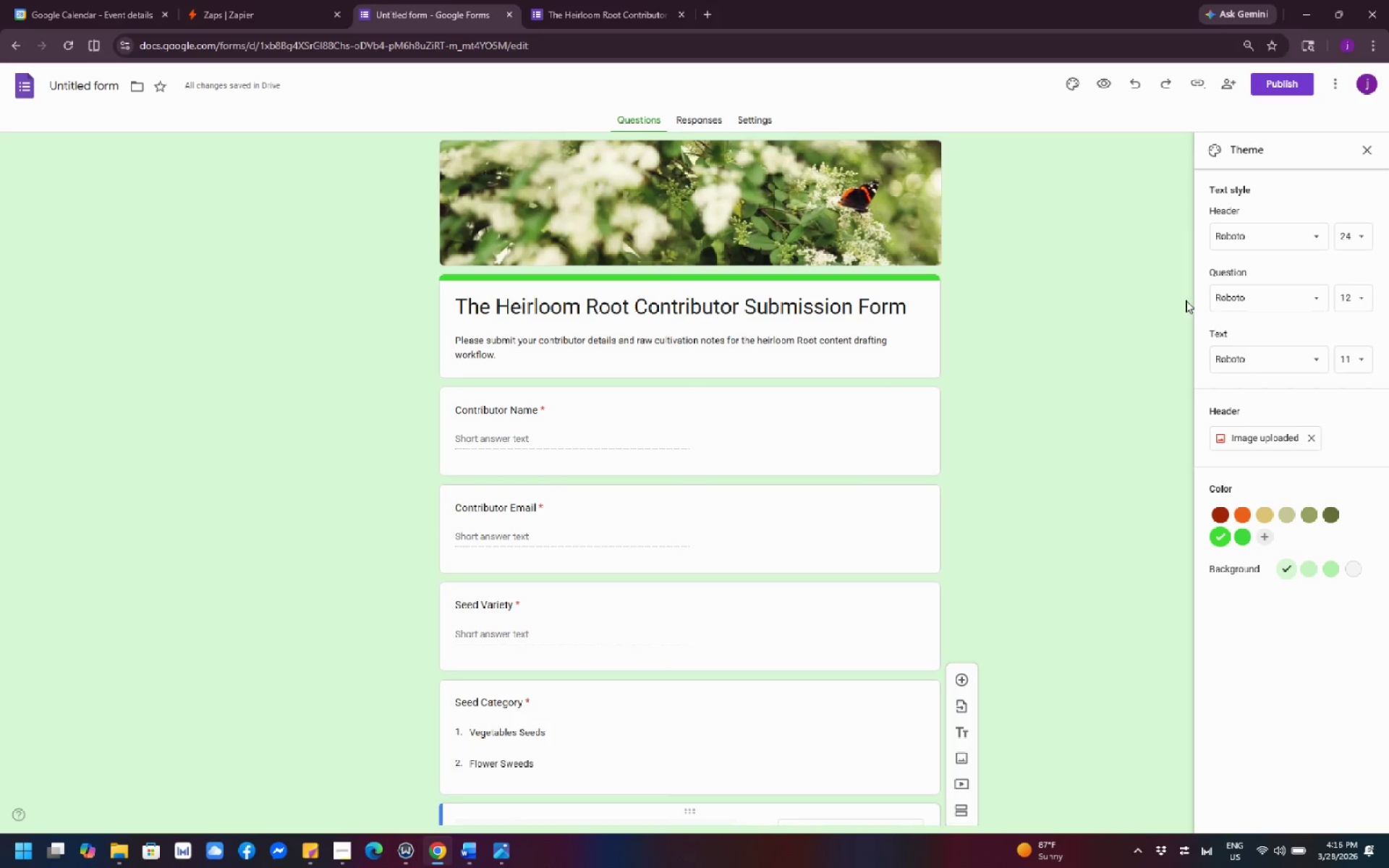 
mouse_move([625, 16])
 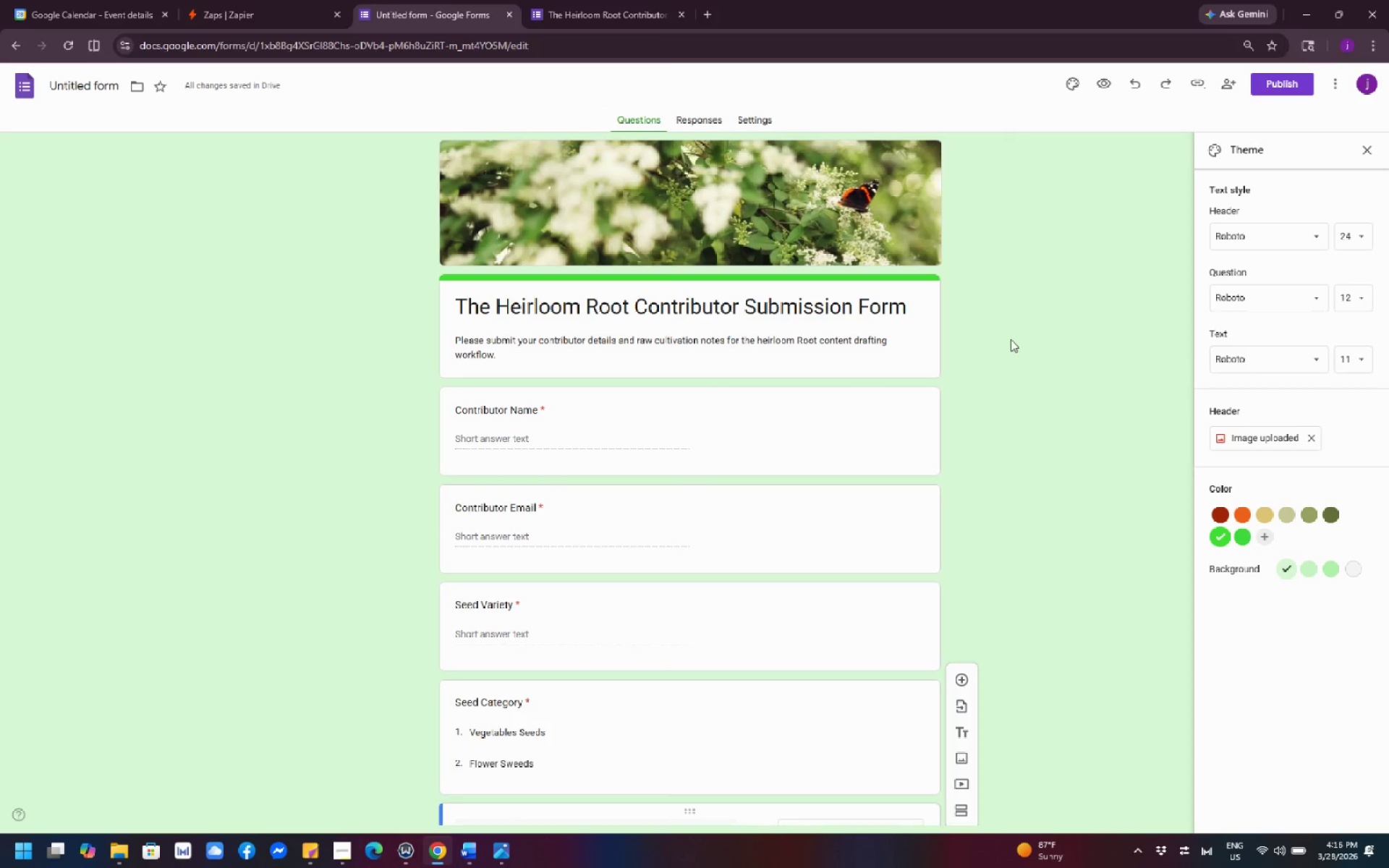 
left_click([1011, 339])
 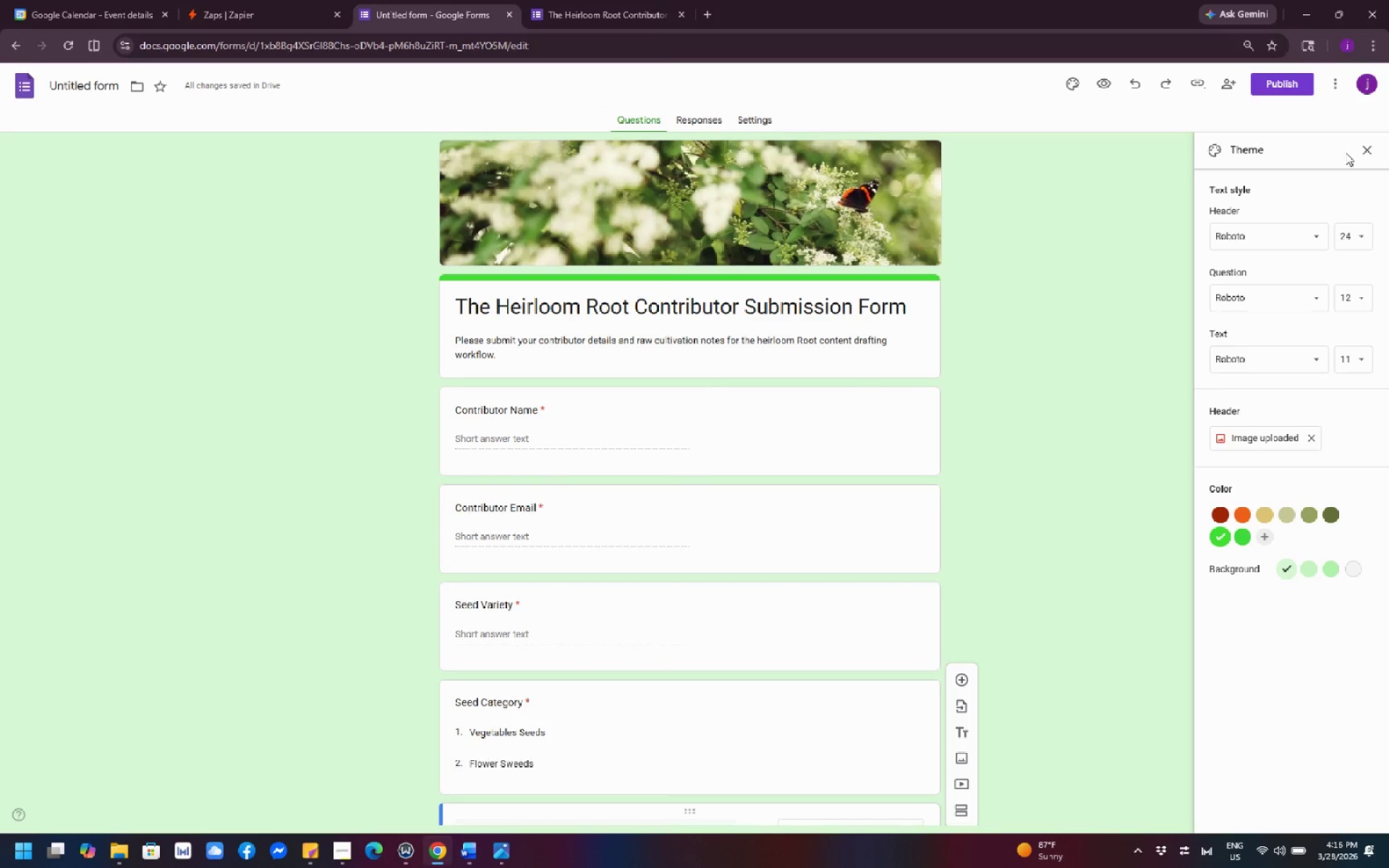 
left_click([1356, 153])
 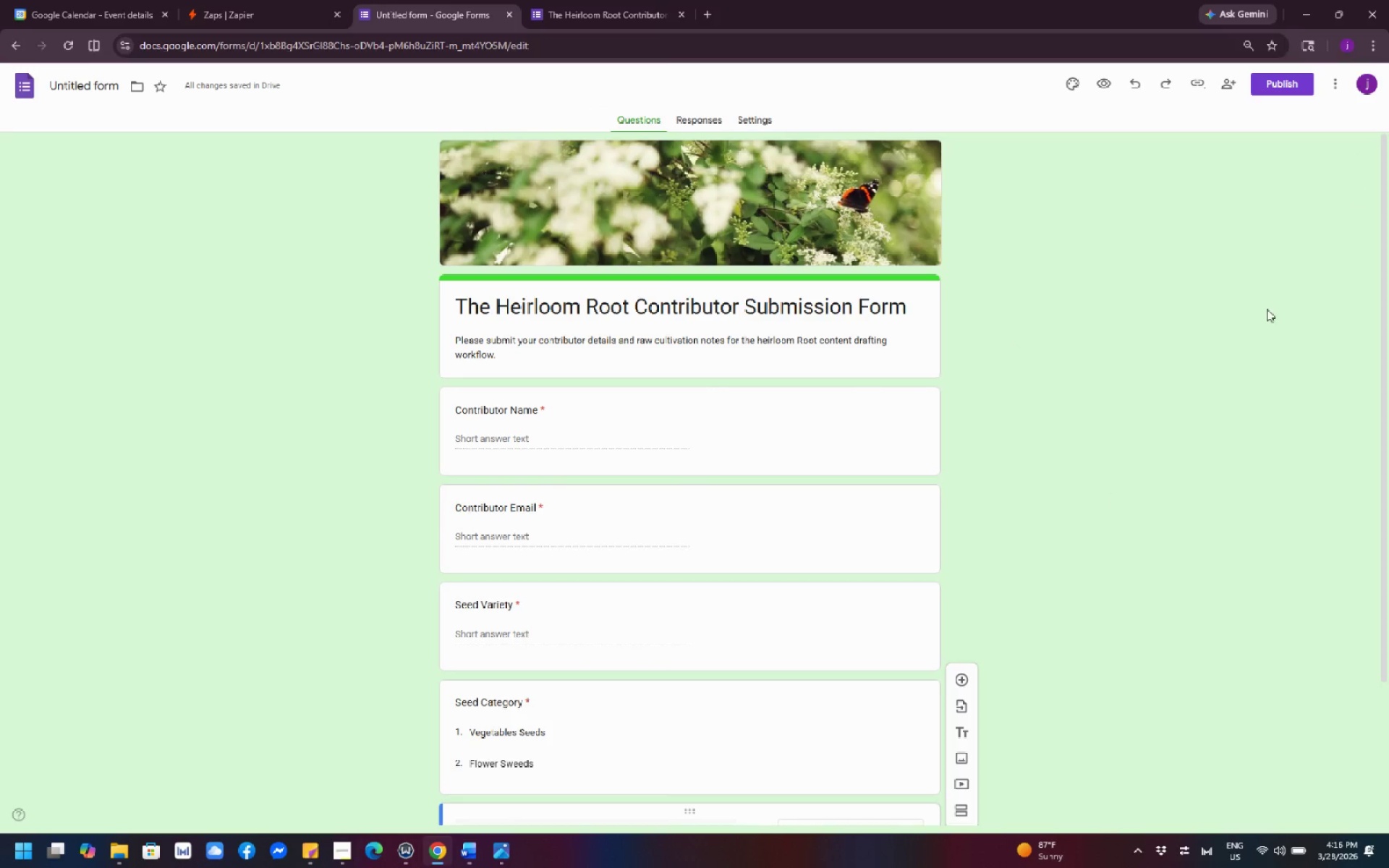 
scroll: coordinate [1171, 364], scroll_direction: up, amount: 6.0
 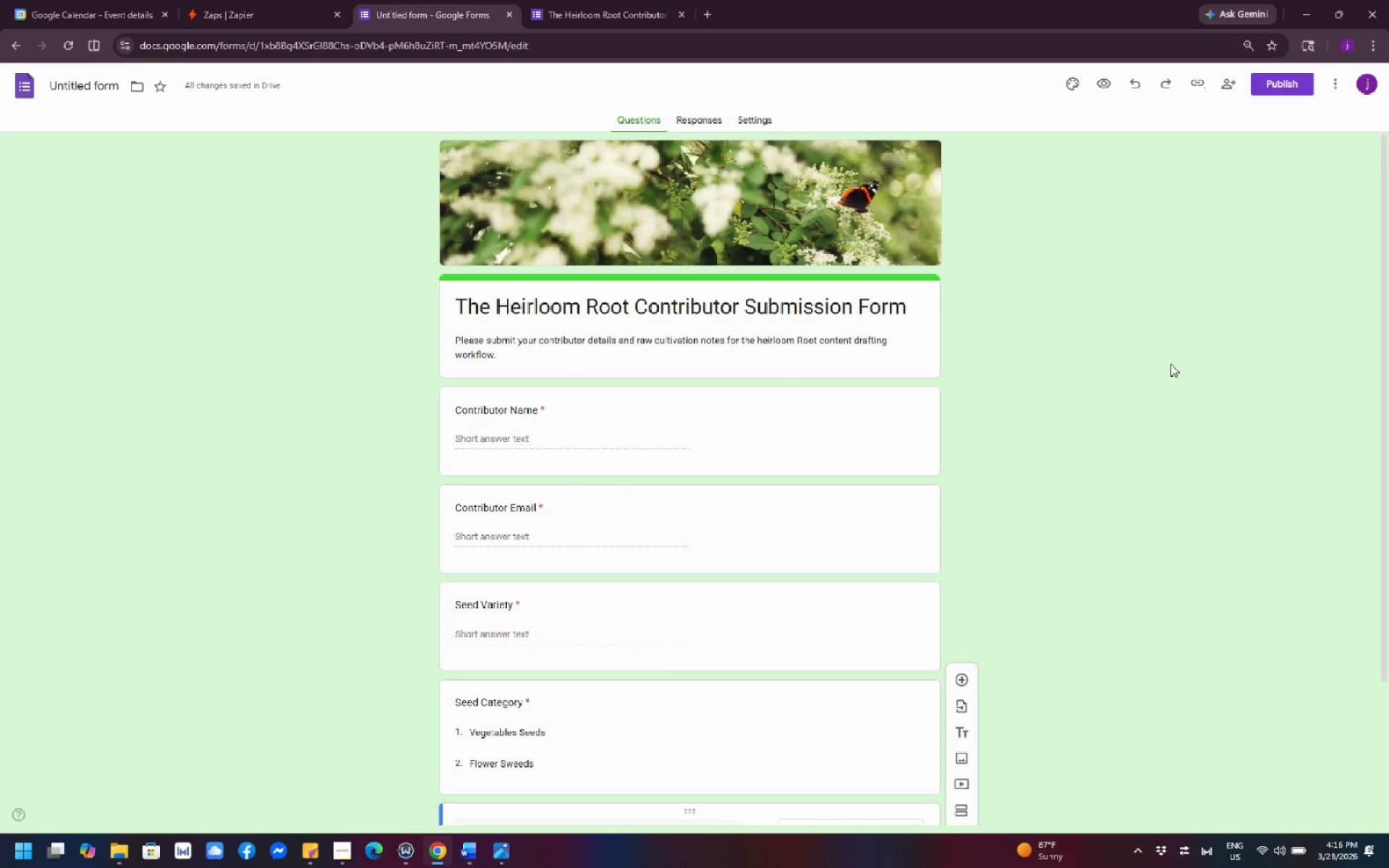 
scroll: coordinate [1168, 373], scroll_direction: down, amount: 2.0
 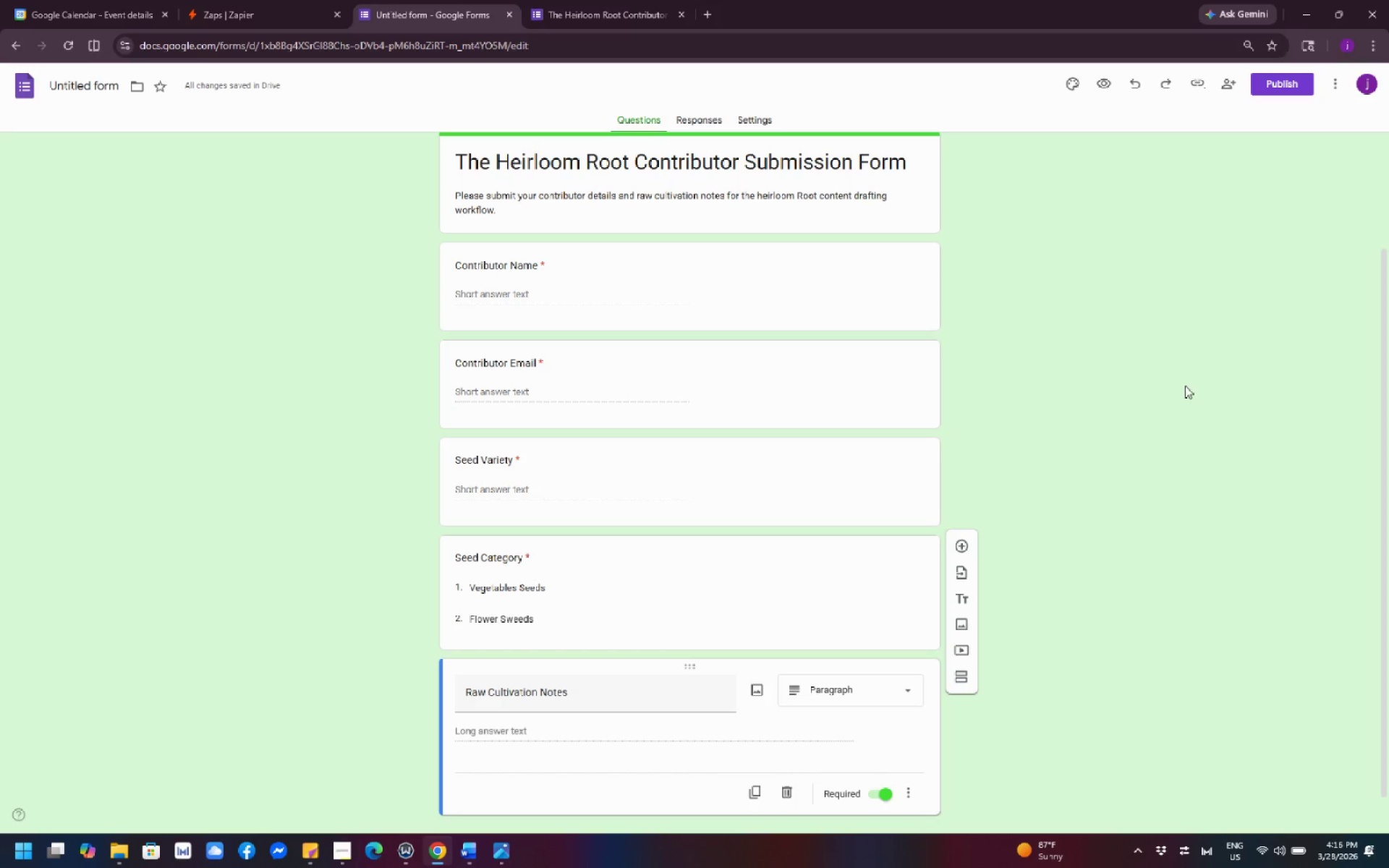 
hold_key(key=ControlLeft, duration=1.45)
 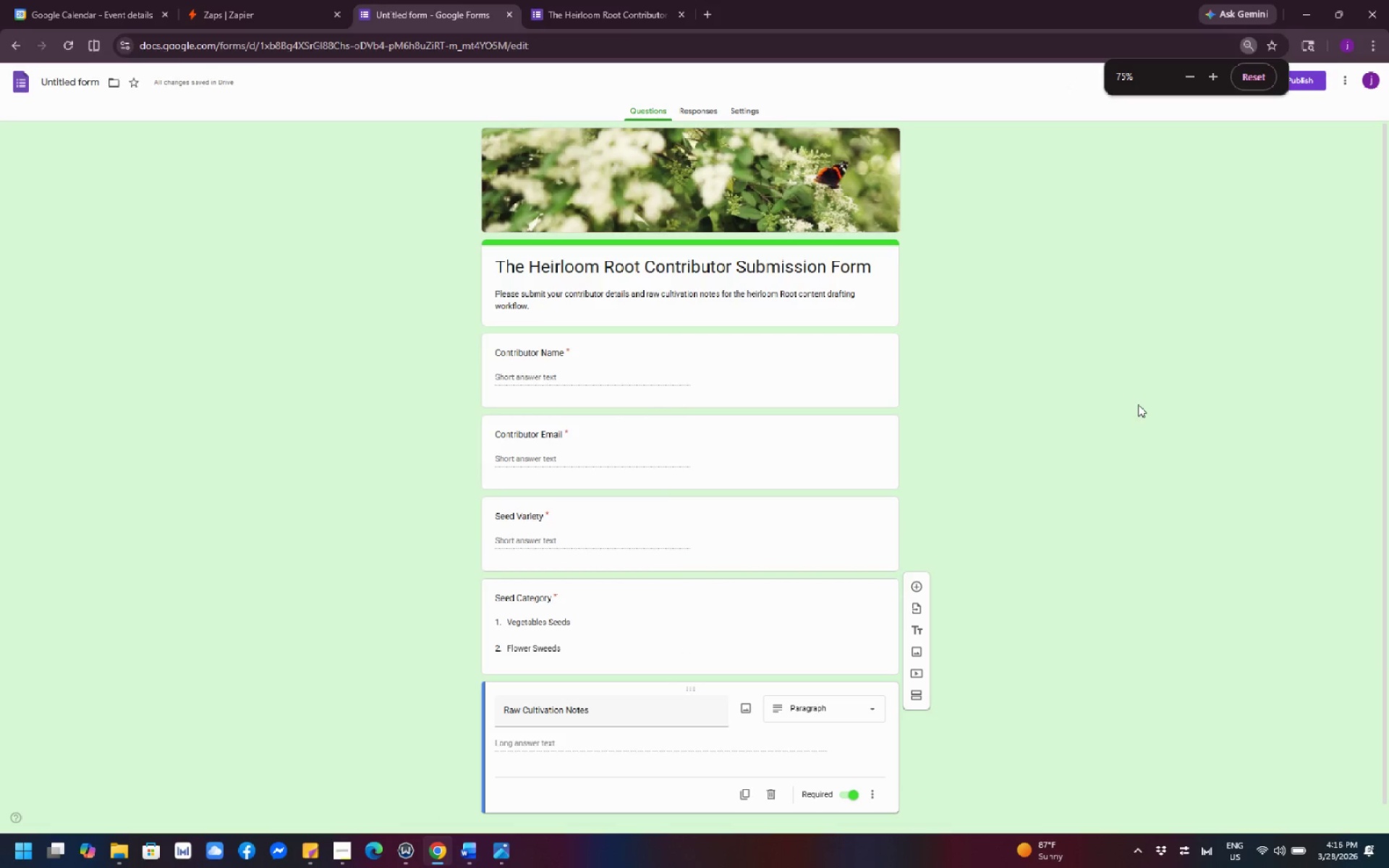 
scroll: coordinate [1217, 399], scroll_direction: up, amount: 2.0
 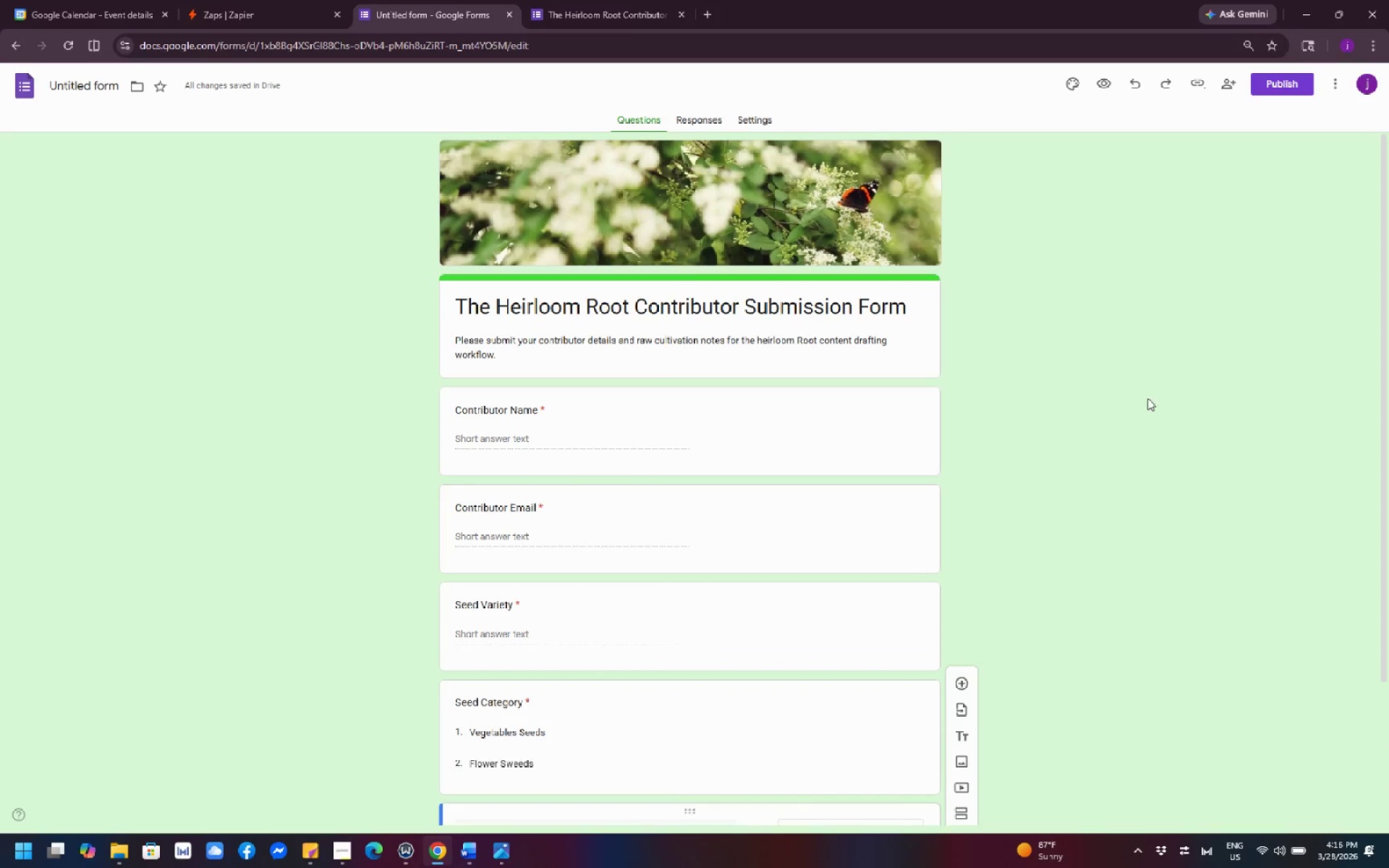 
scroll: coordinate [1134, 393], scroll_direction: down, amount: 1.0
 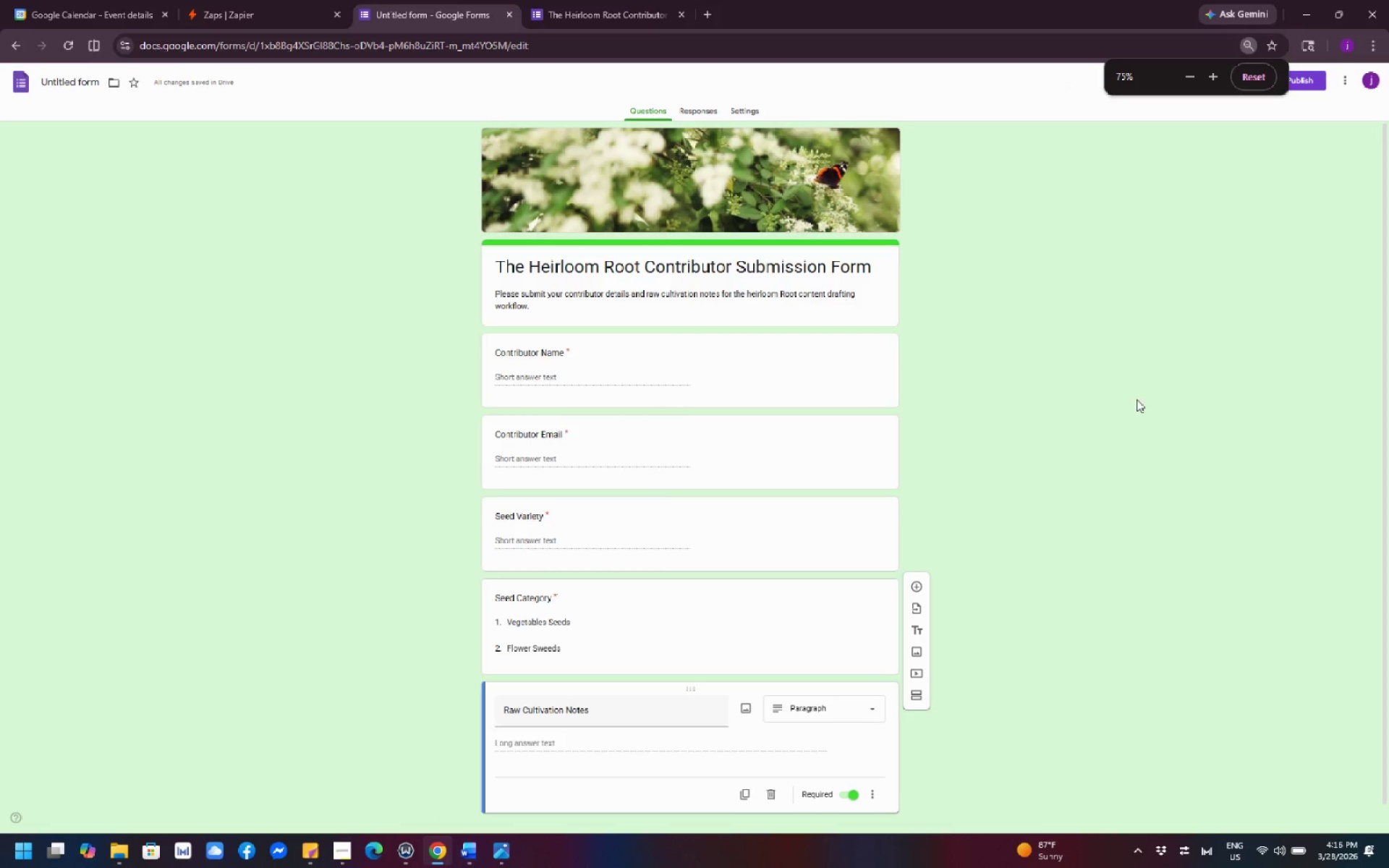 
left_click([1138, 404])
 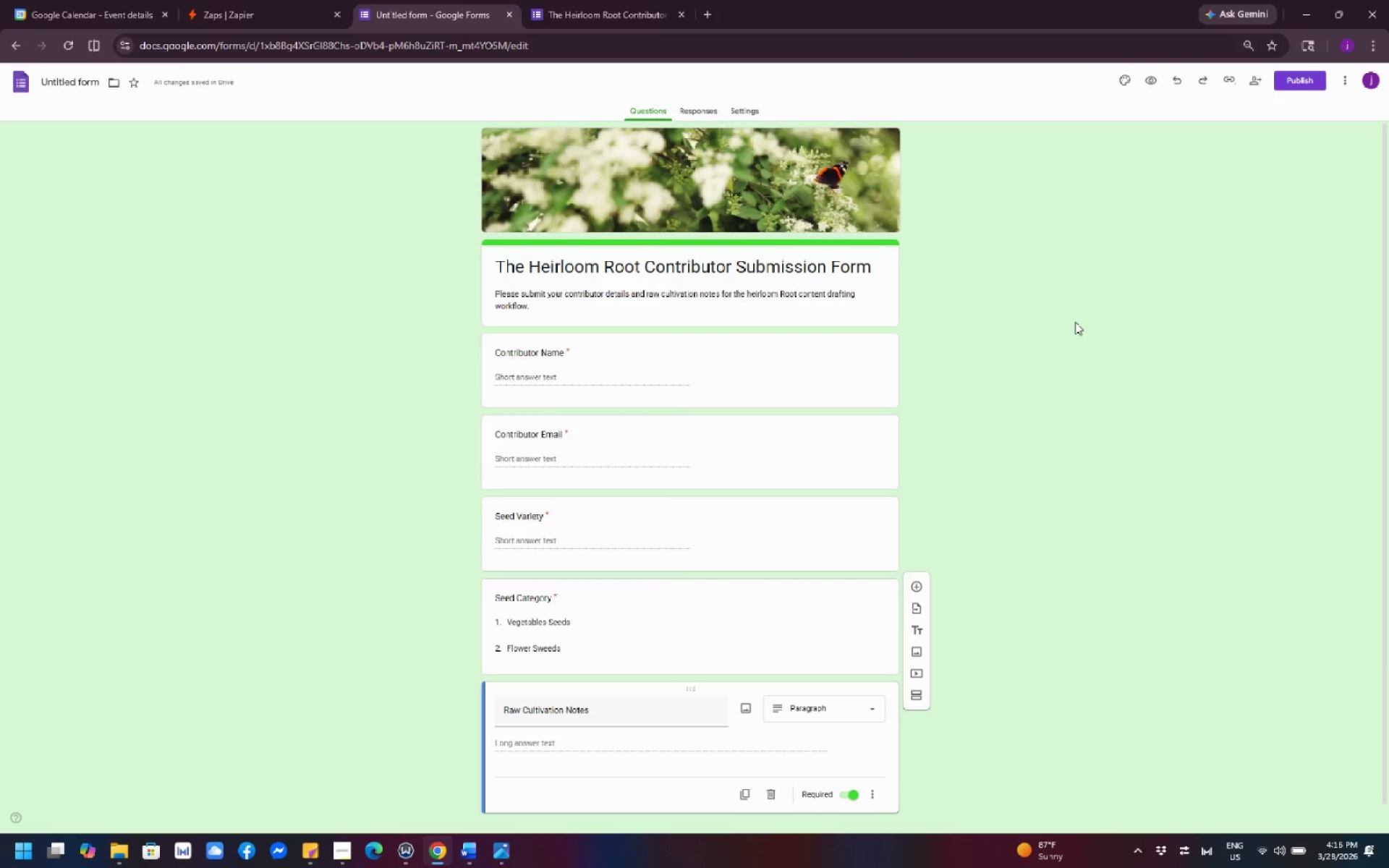 
key(PrintScreen)
 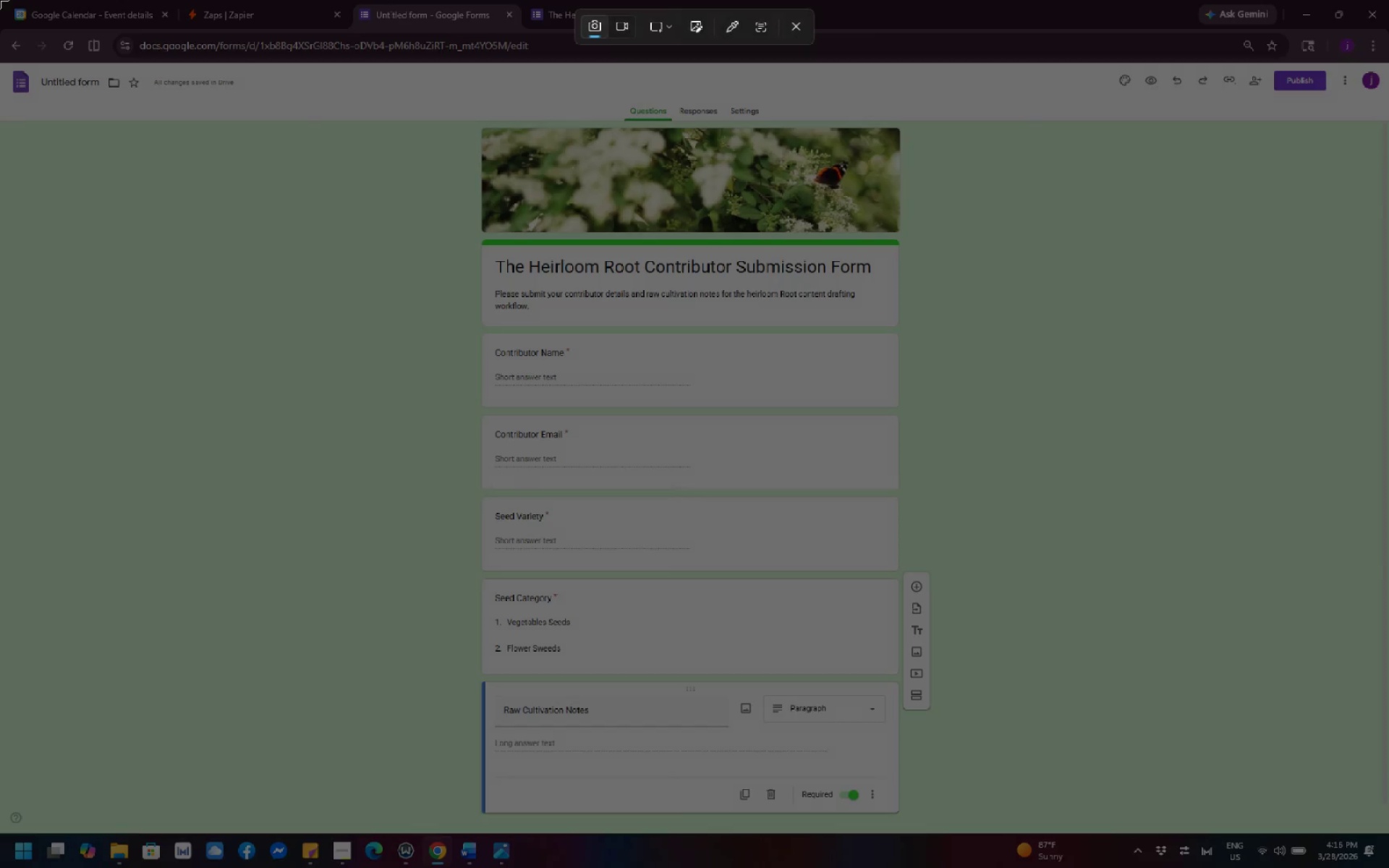 
left_click_drag(start_coordinate=[0, 0], to_coordinate=[1388, 867])
 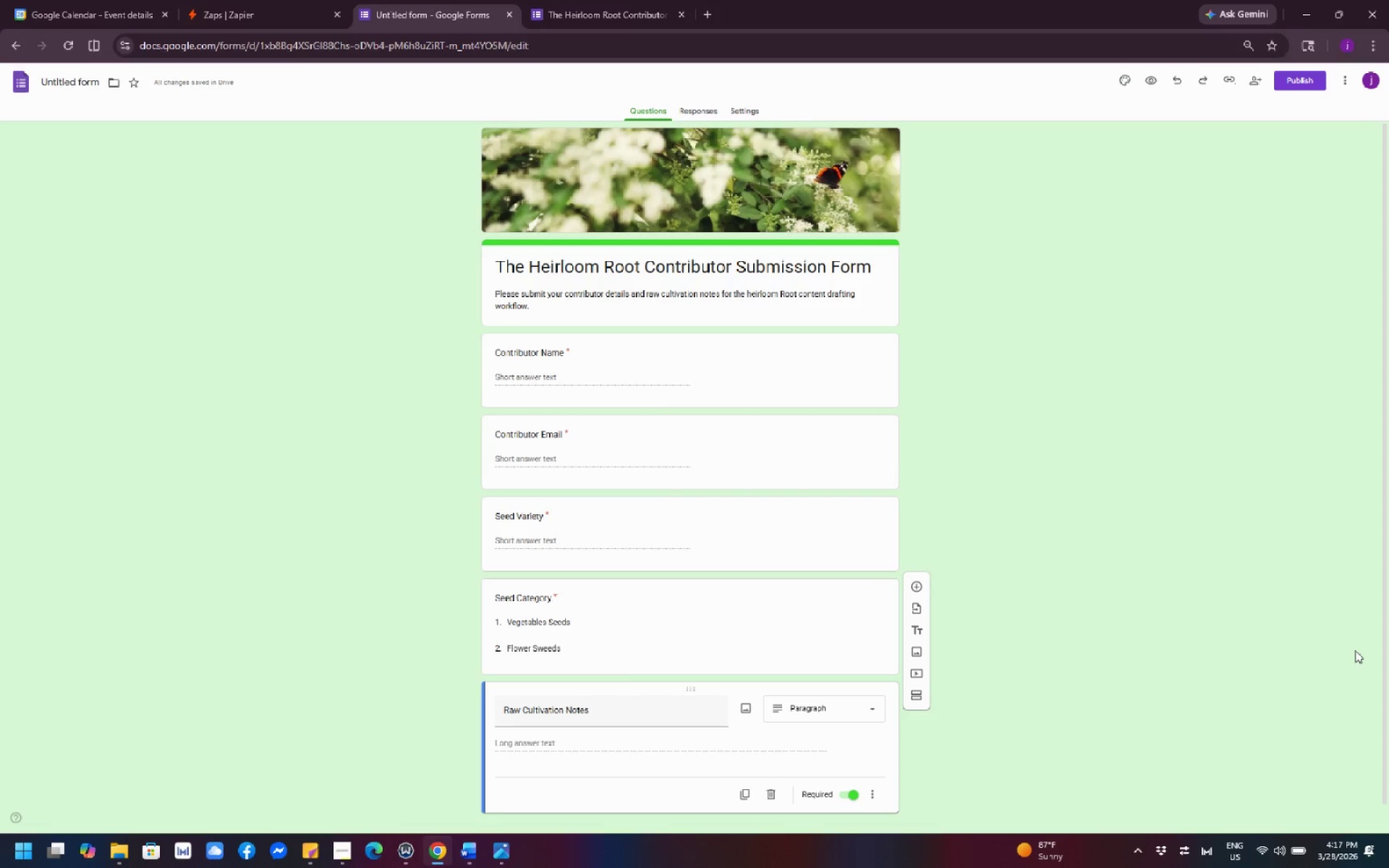 
wait(22.38)
 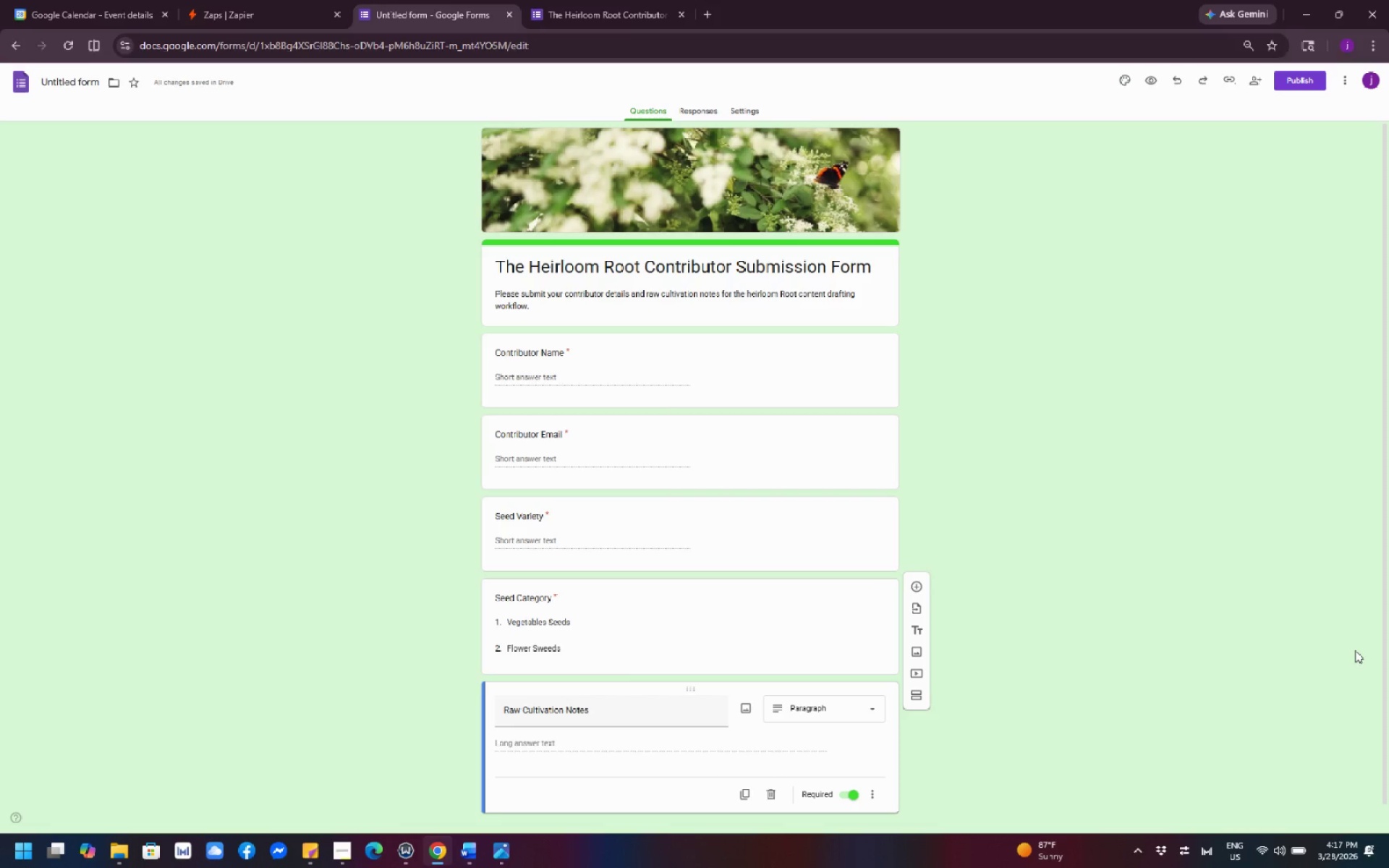 
left_click([116, 851])
 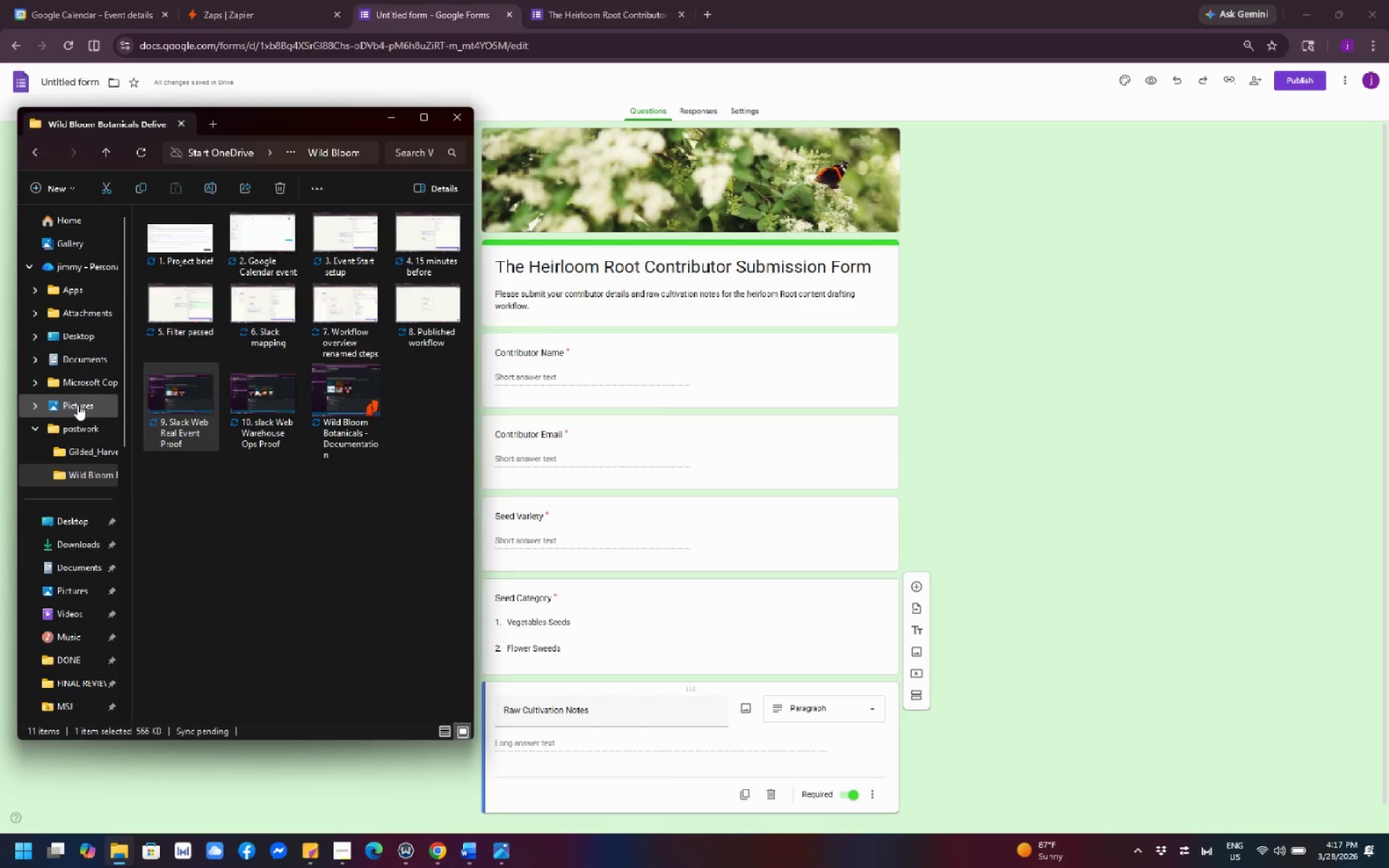 
left_click([64, 416])
 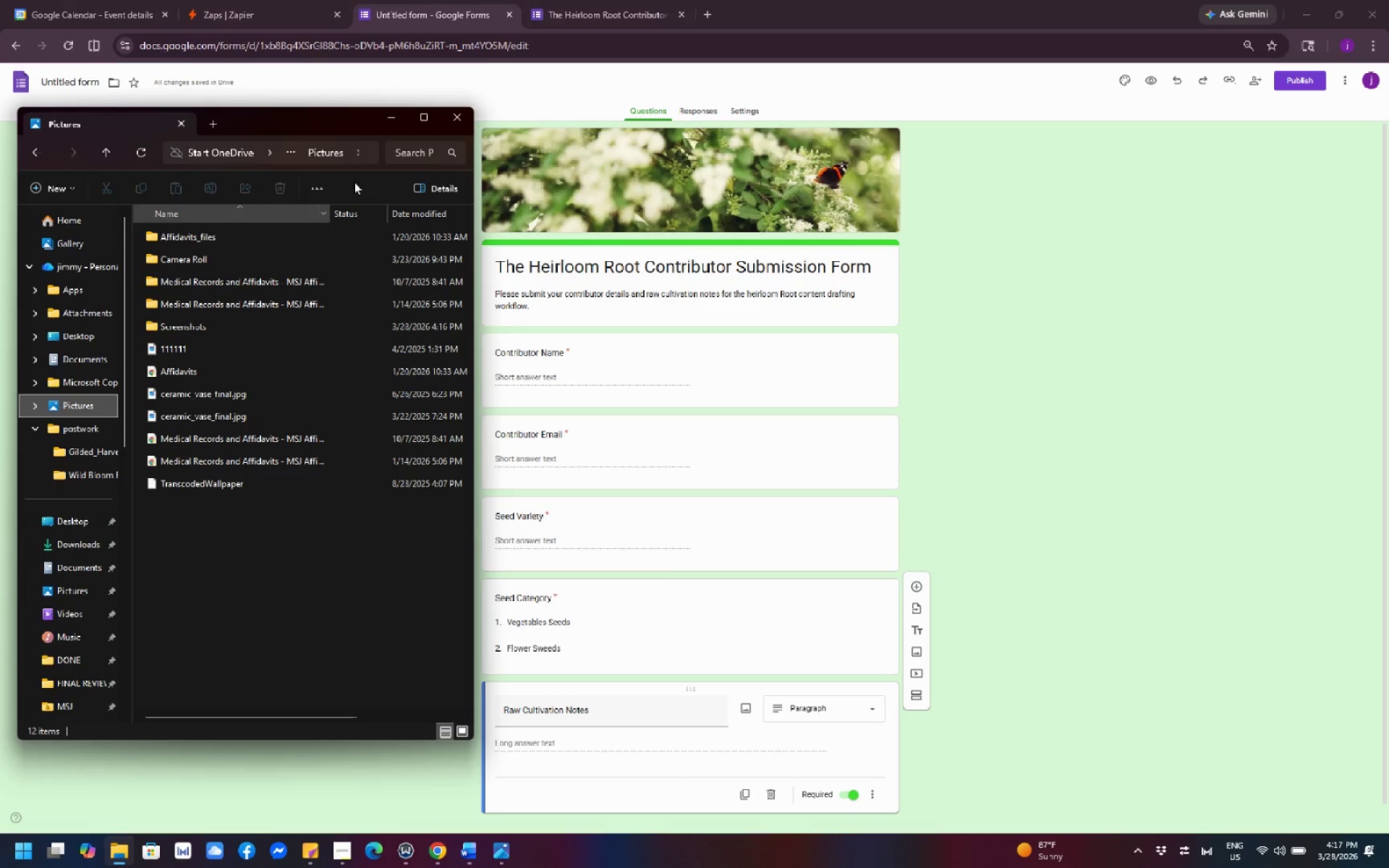 
left_click([391, 116])
 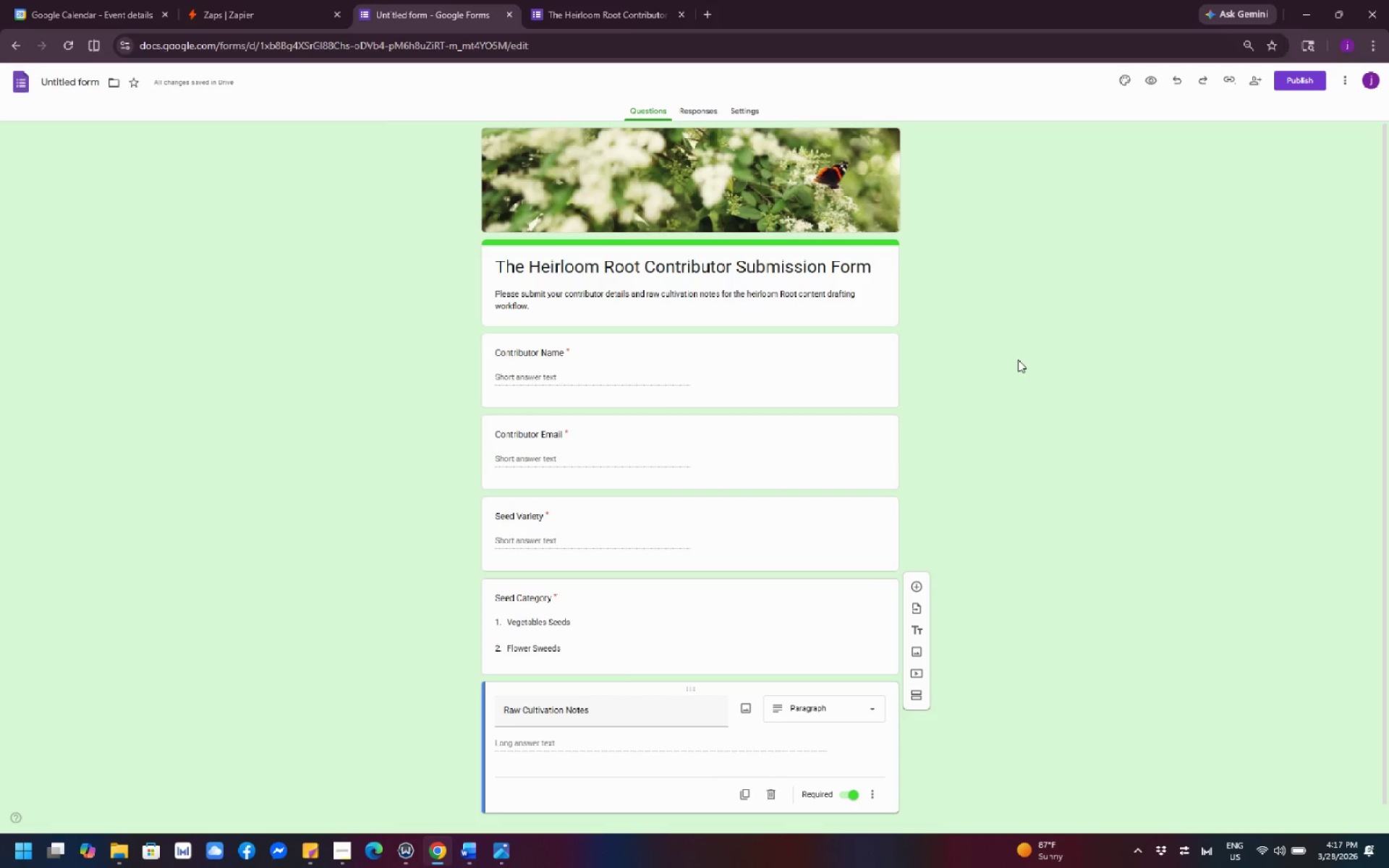 
wait(17.88)
 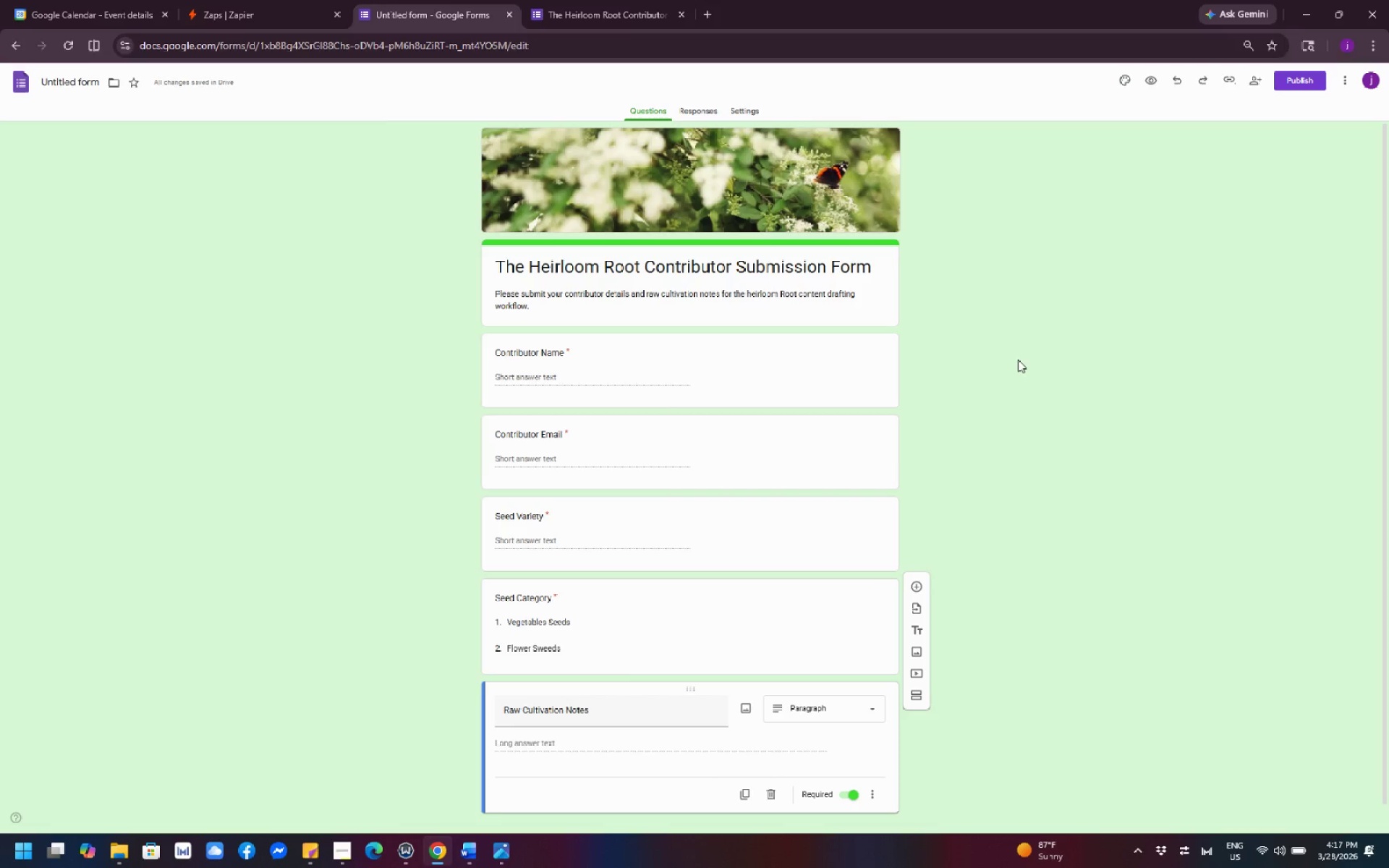 
left_click([1052, 337])
 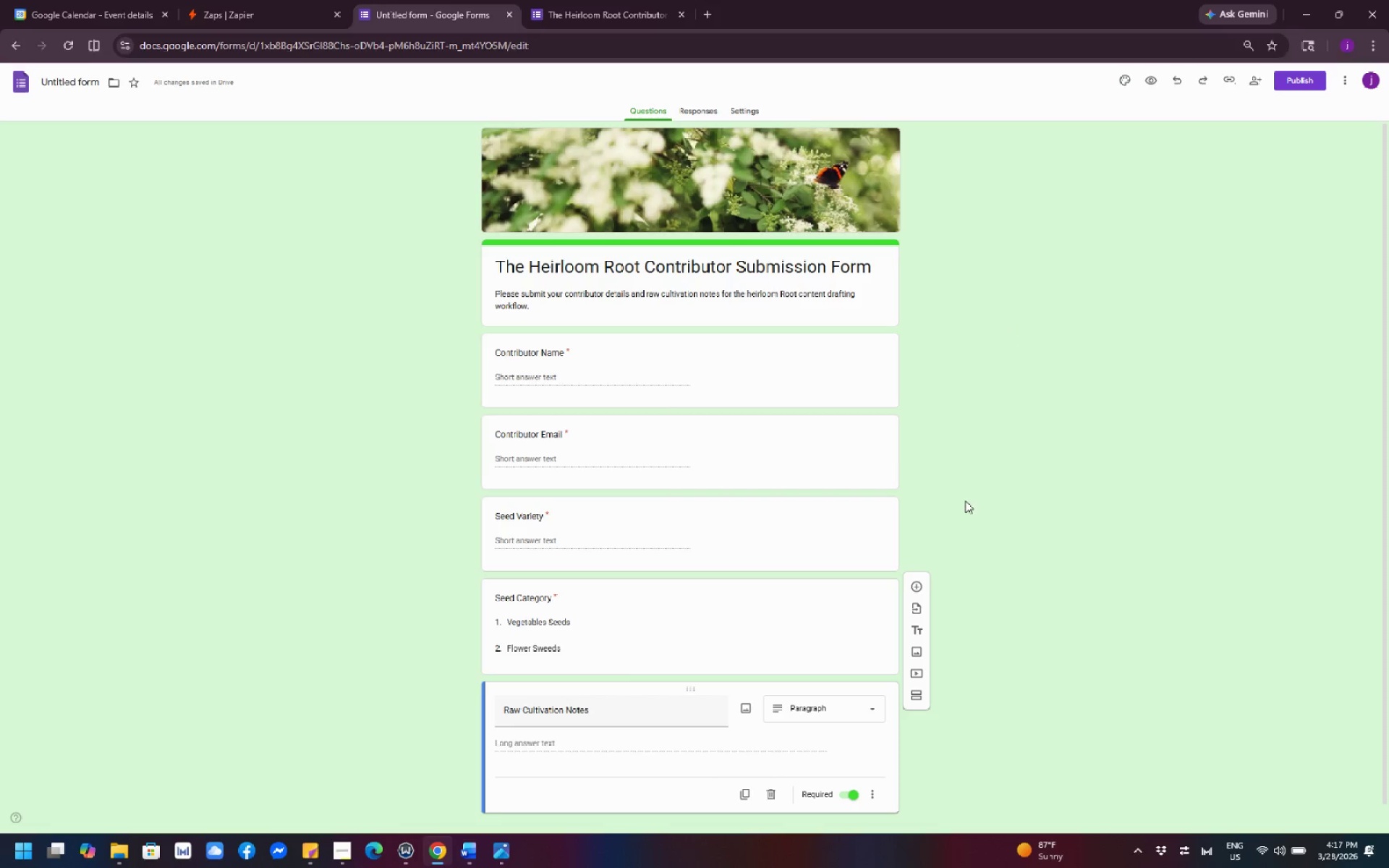 
left_click([882, 631])
 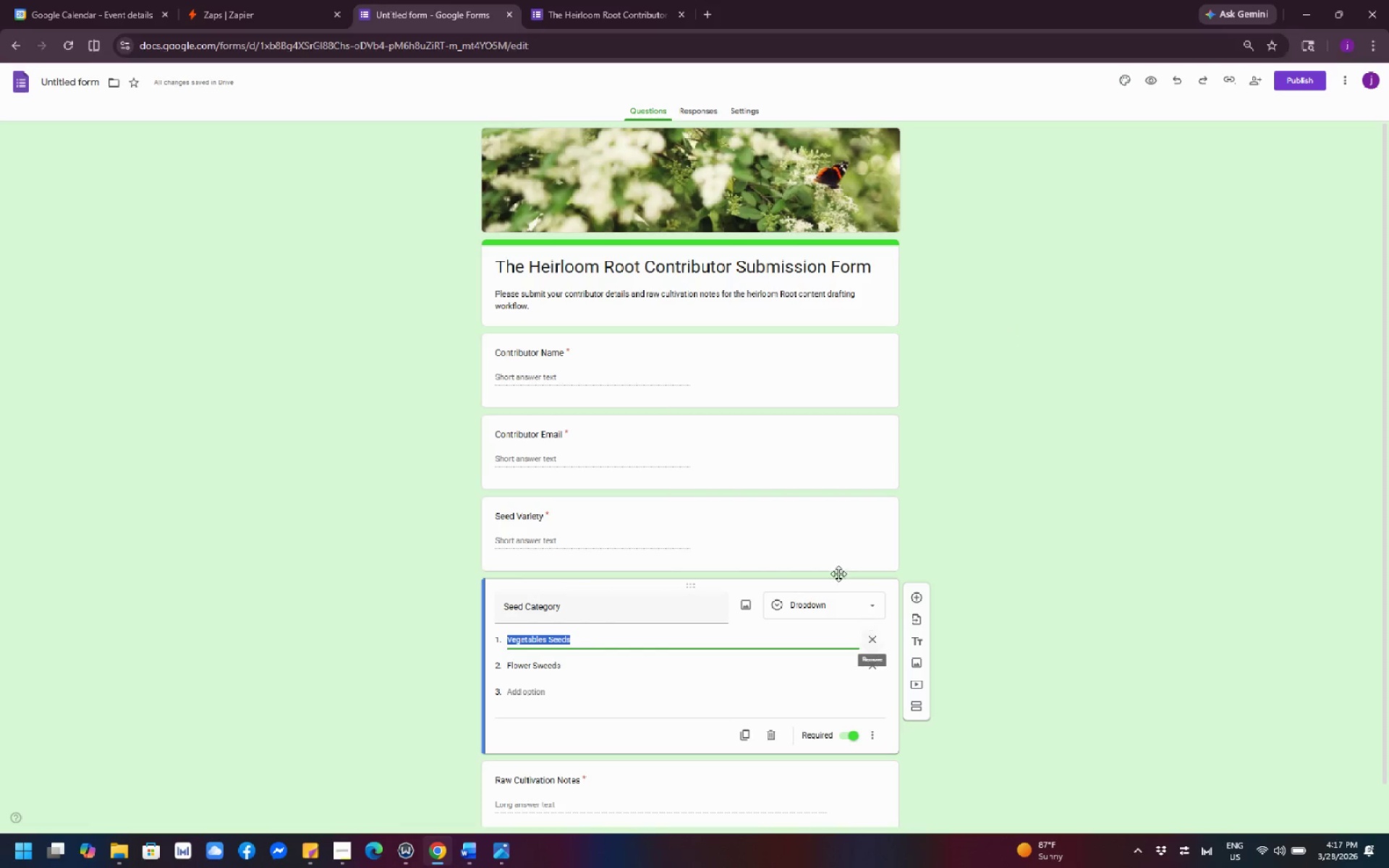 
left_click([817, 548])
 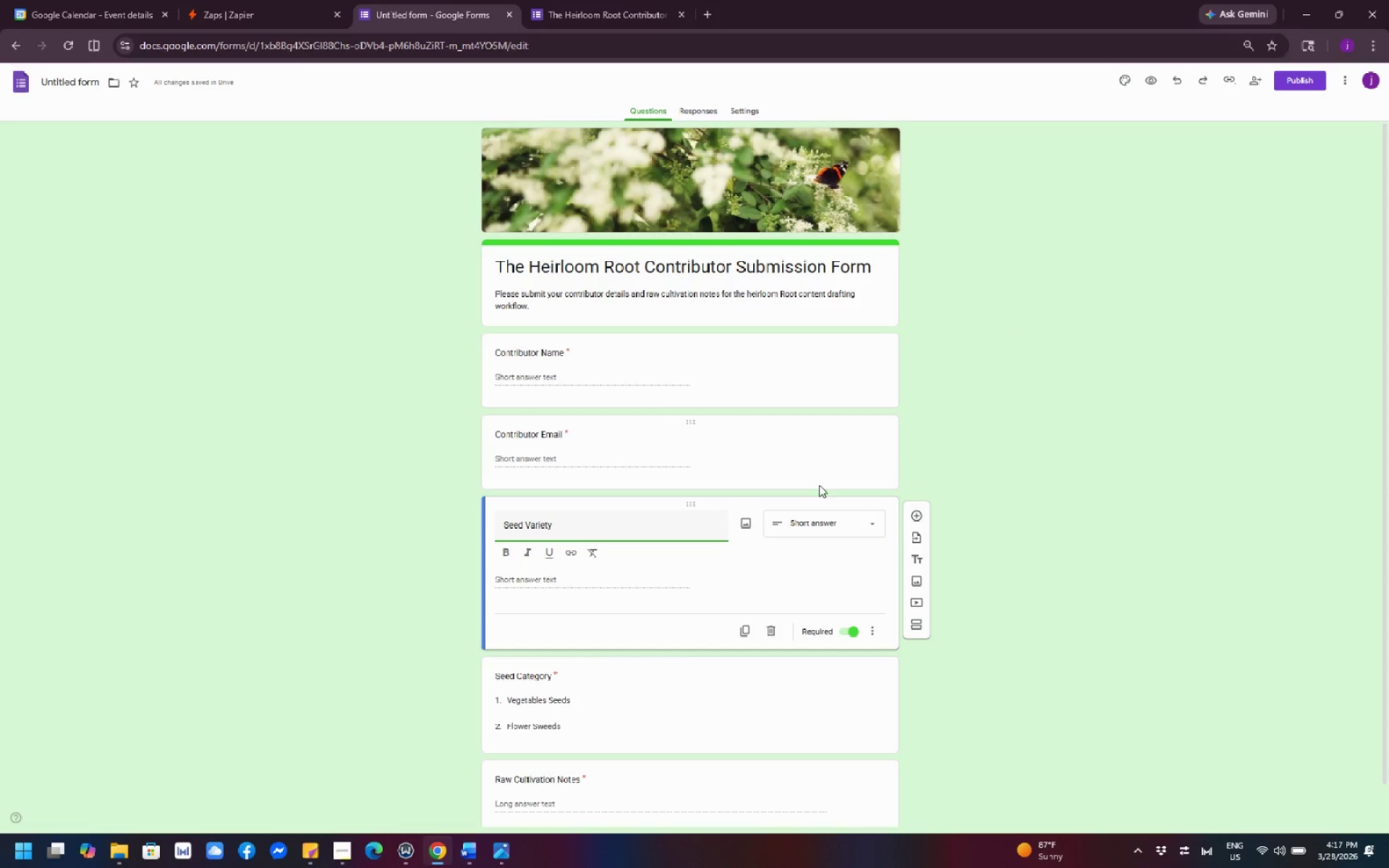 
left_click([836, 465])
 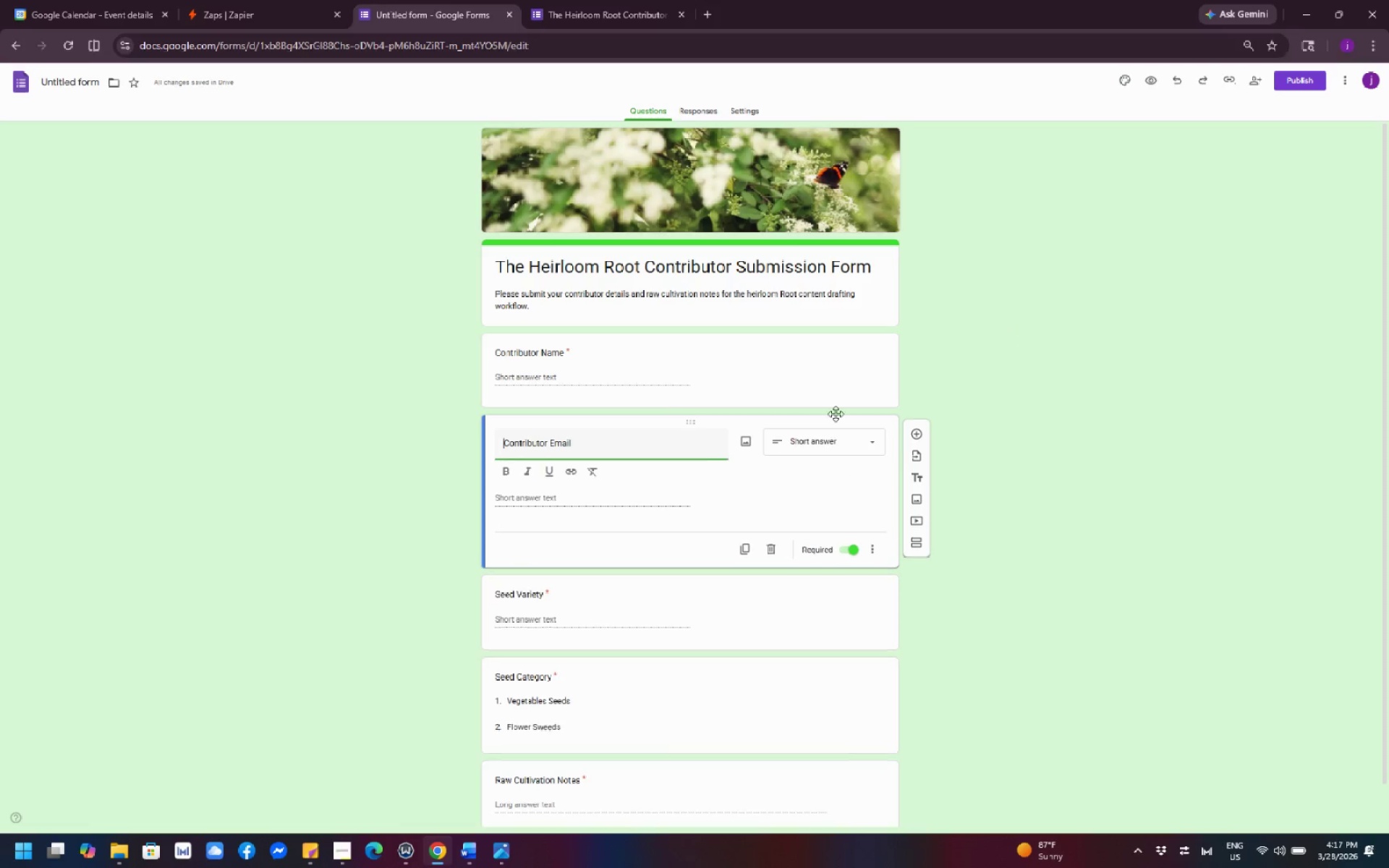 
left_click([834, 397])
 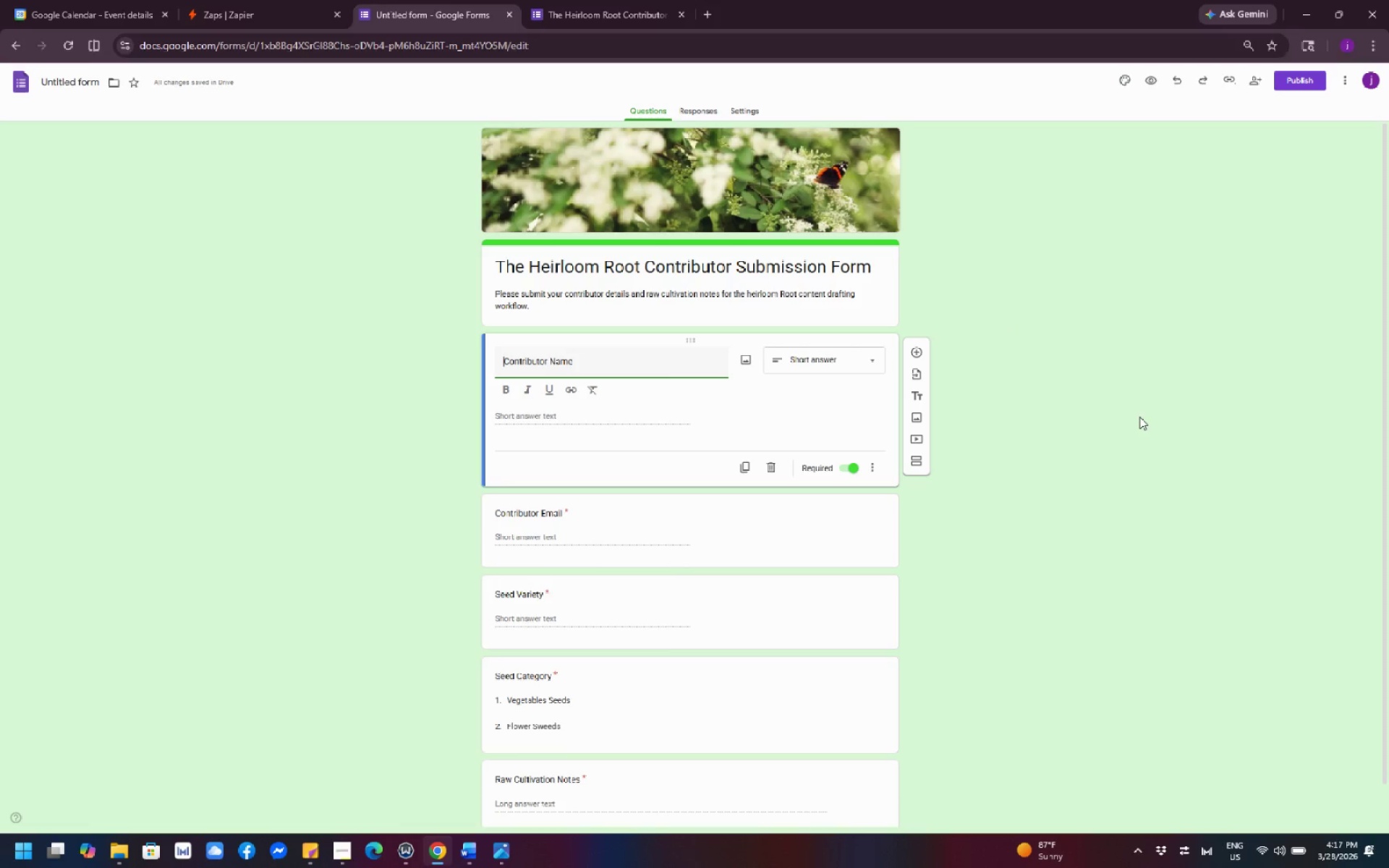 
scroll: coordinate [1137, 414], scroll_direction: up, amount: 3.0
 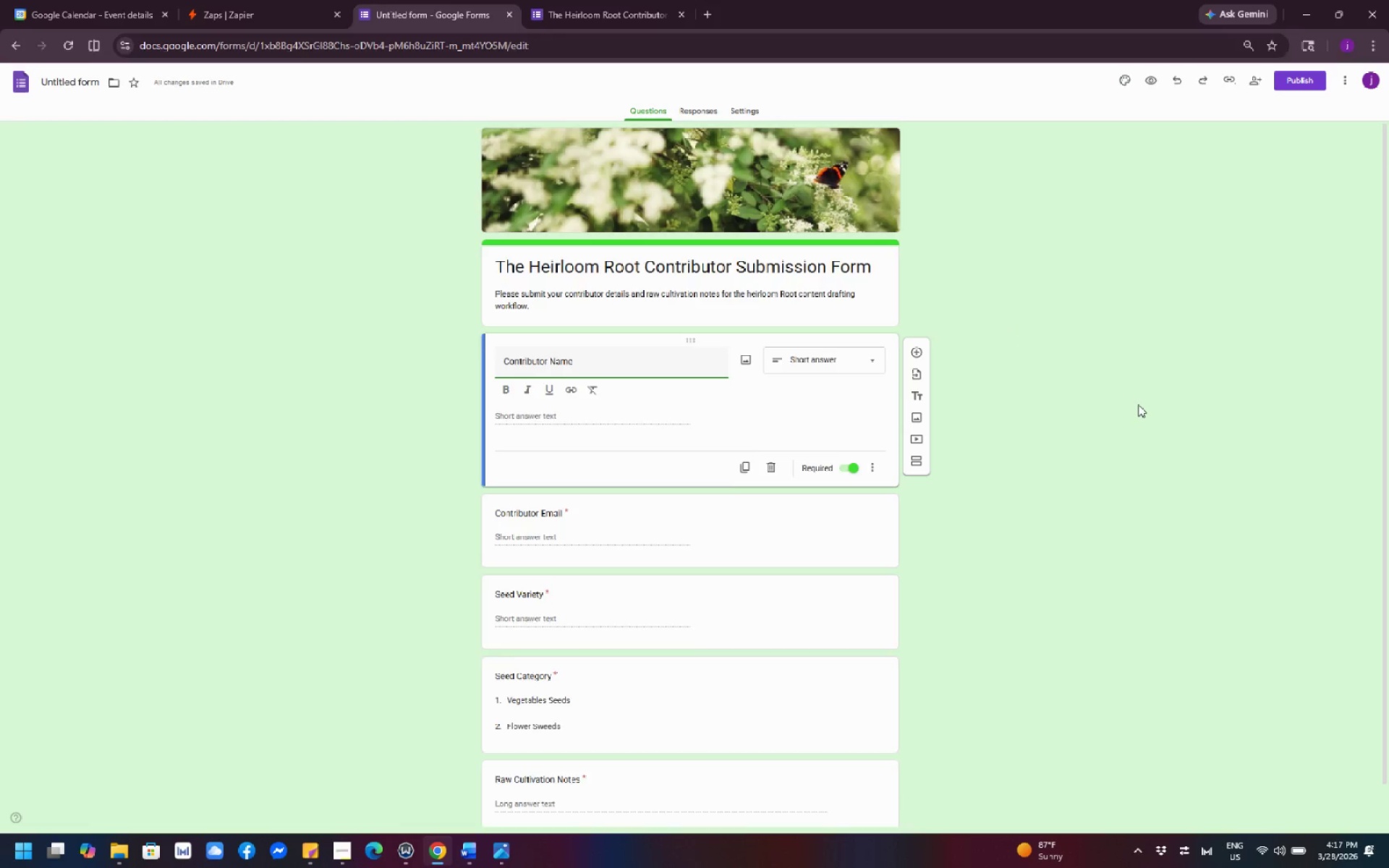 
scroll: coordinate [1138, 404], scroll_direction: down, amount: 3.0
 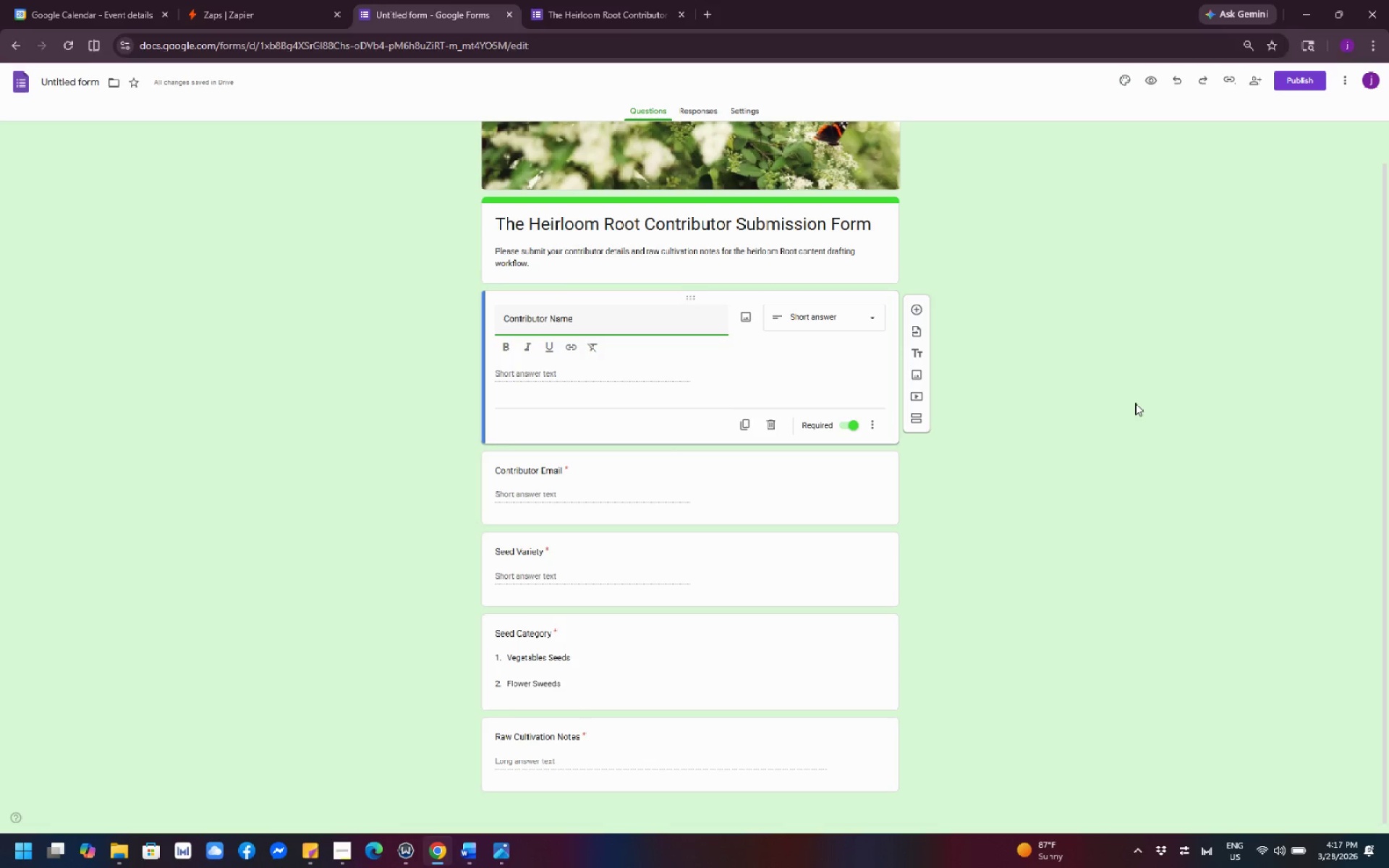 
scroll: coordinate [1135, 403], scroll_direction: up, amount: 1.0
 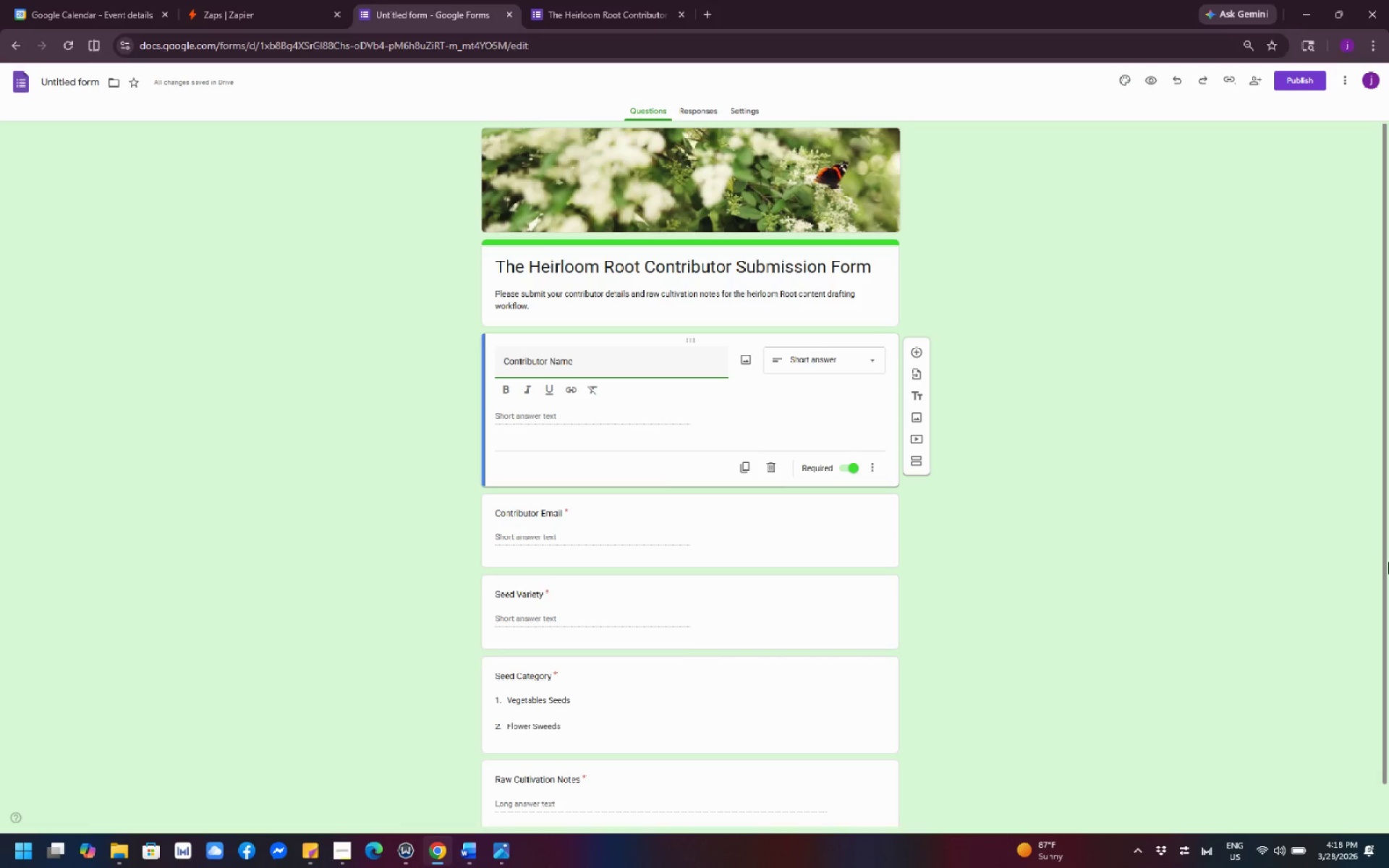 
wait(18.3)
 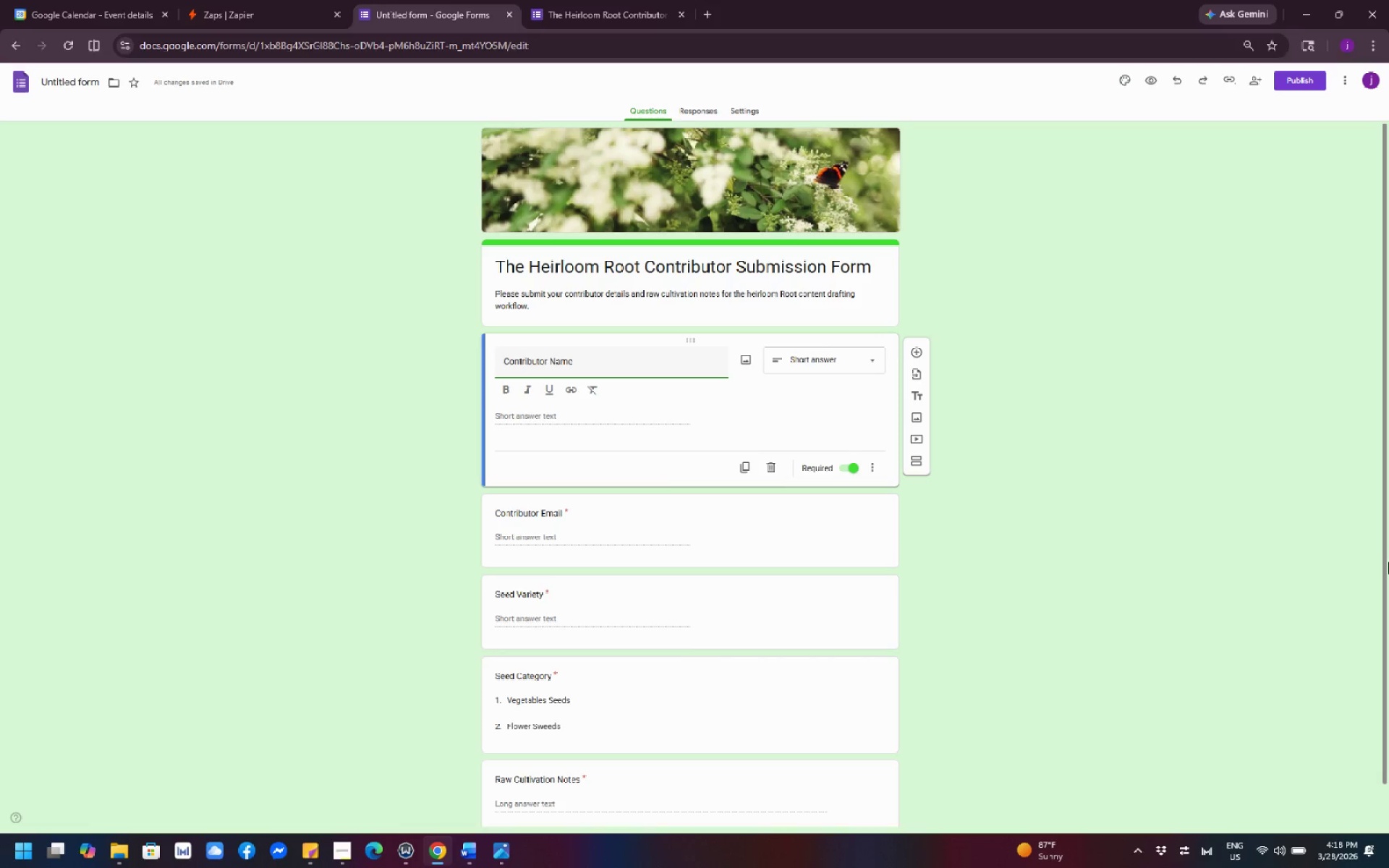 
left_click([429, 13])
 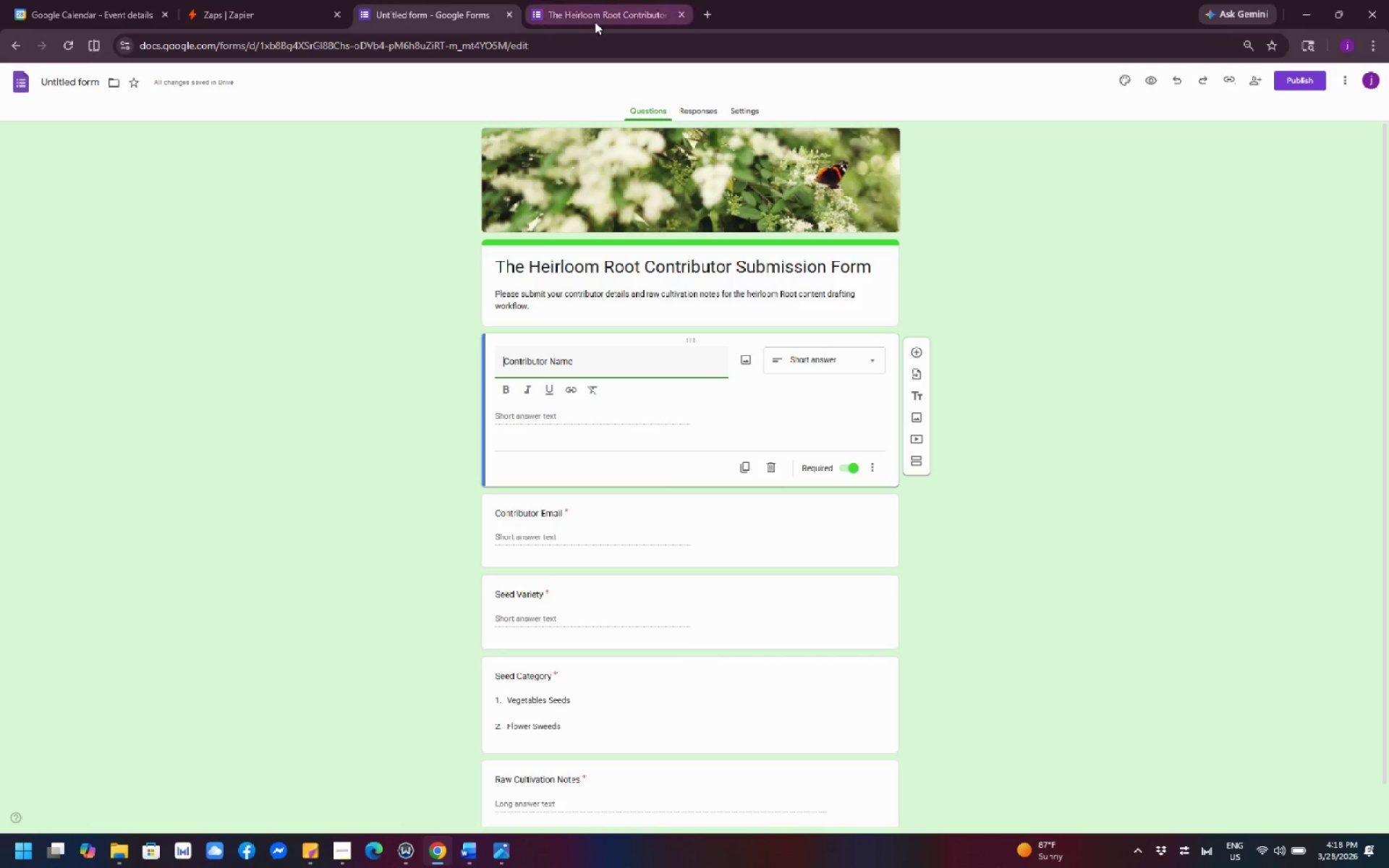 
left_click([597, 20])
 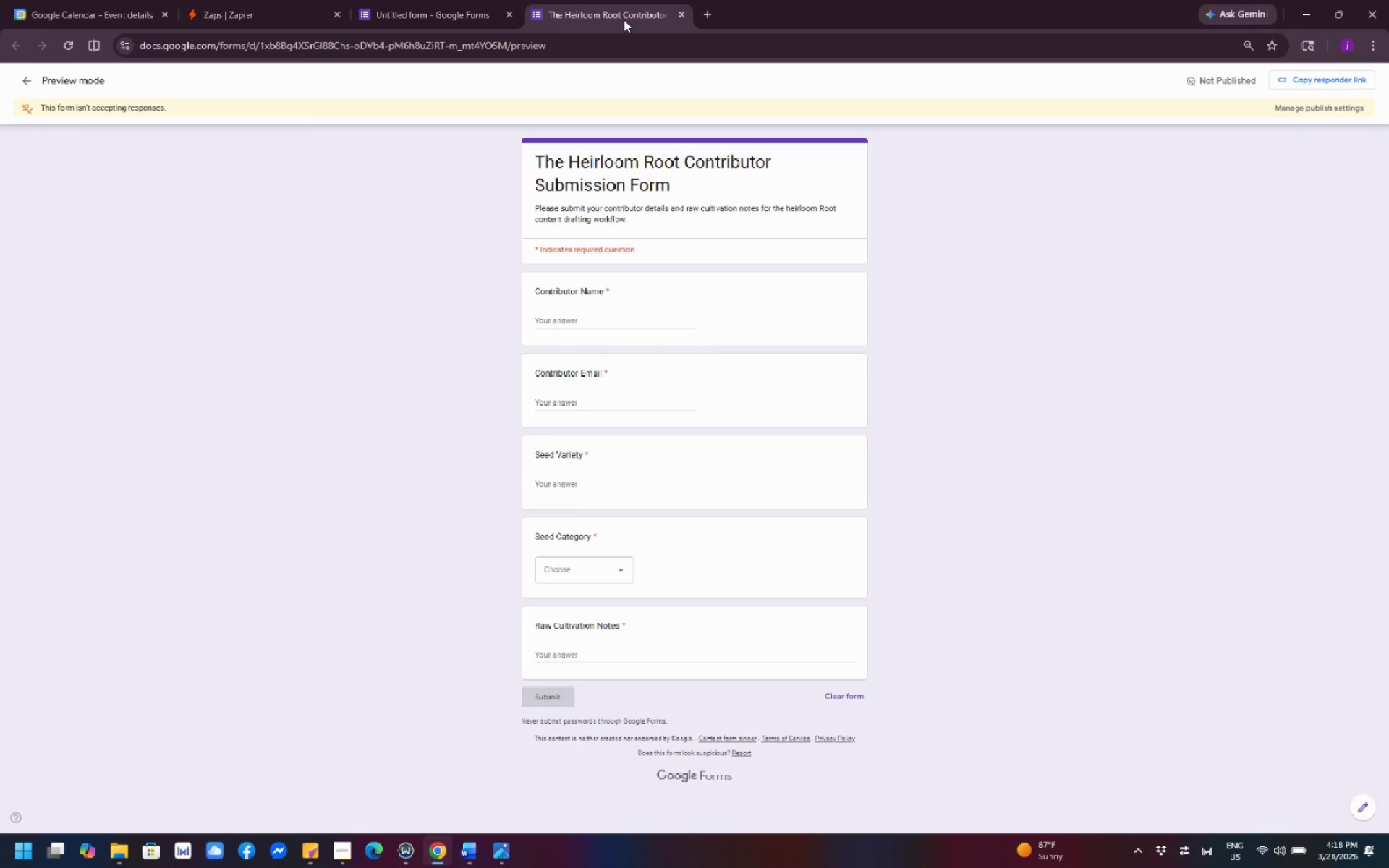 
left_click([439, 15])
 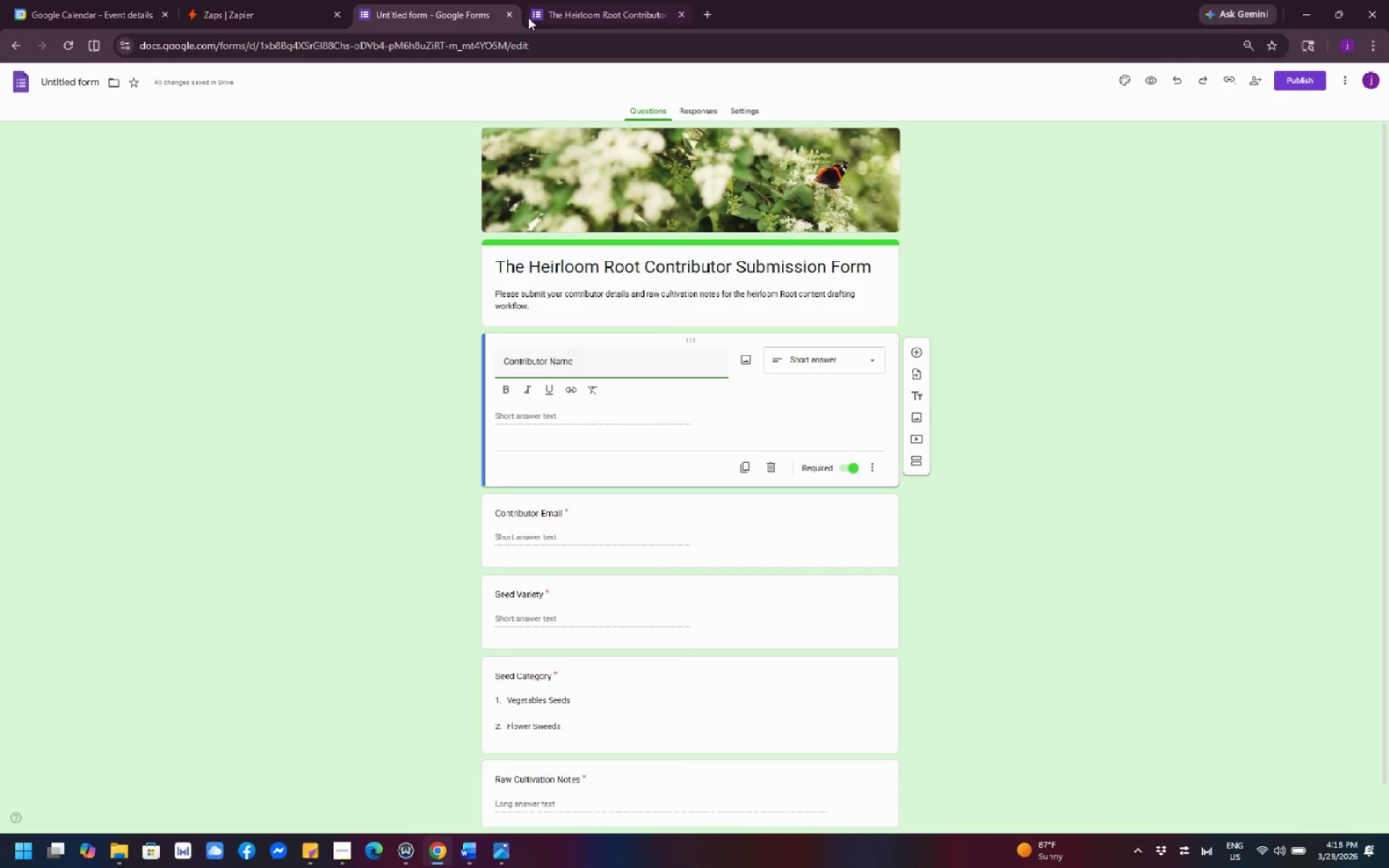 
left_click([561, 15])
 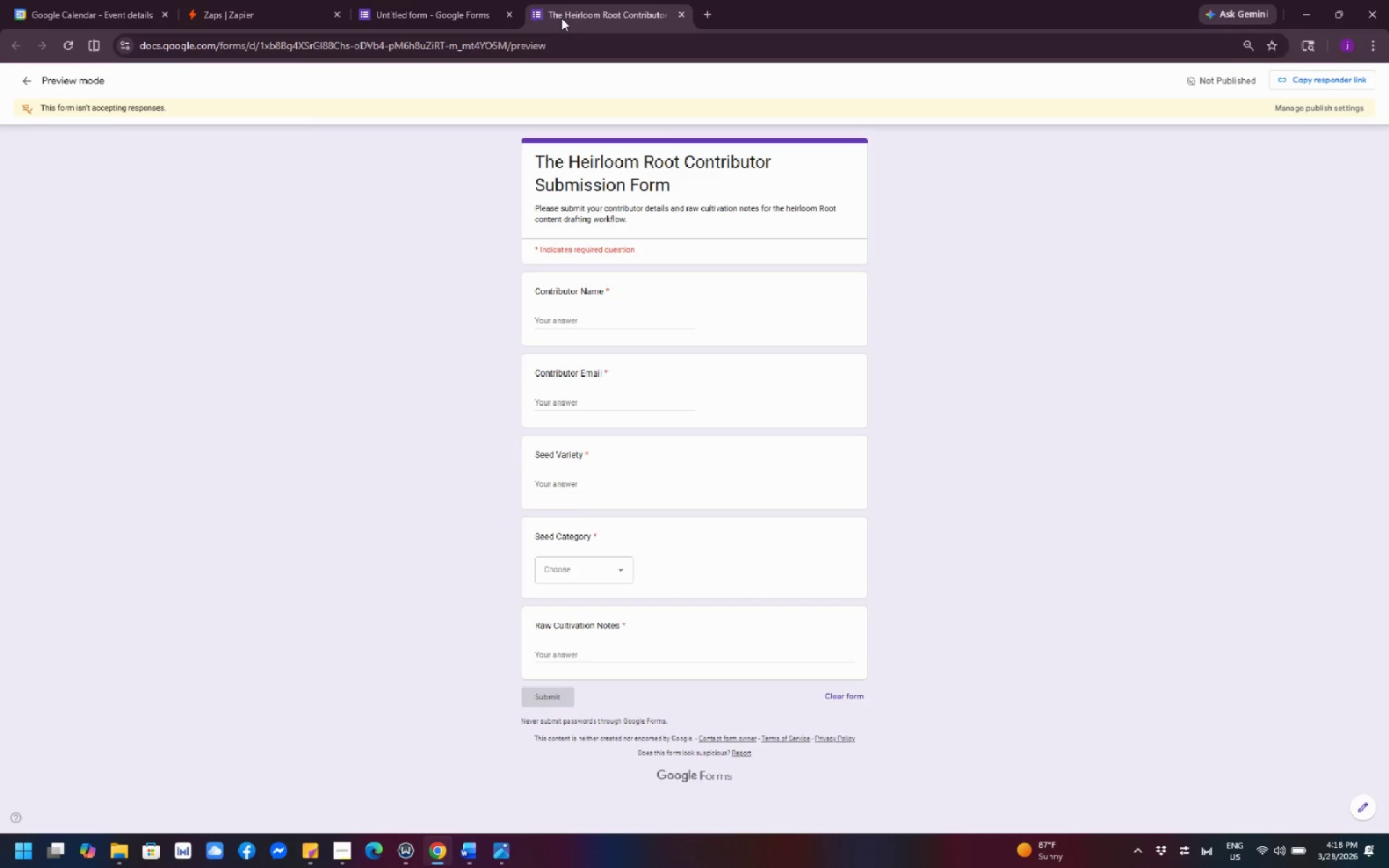 
left_click([450, 22])
 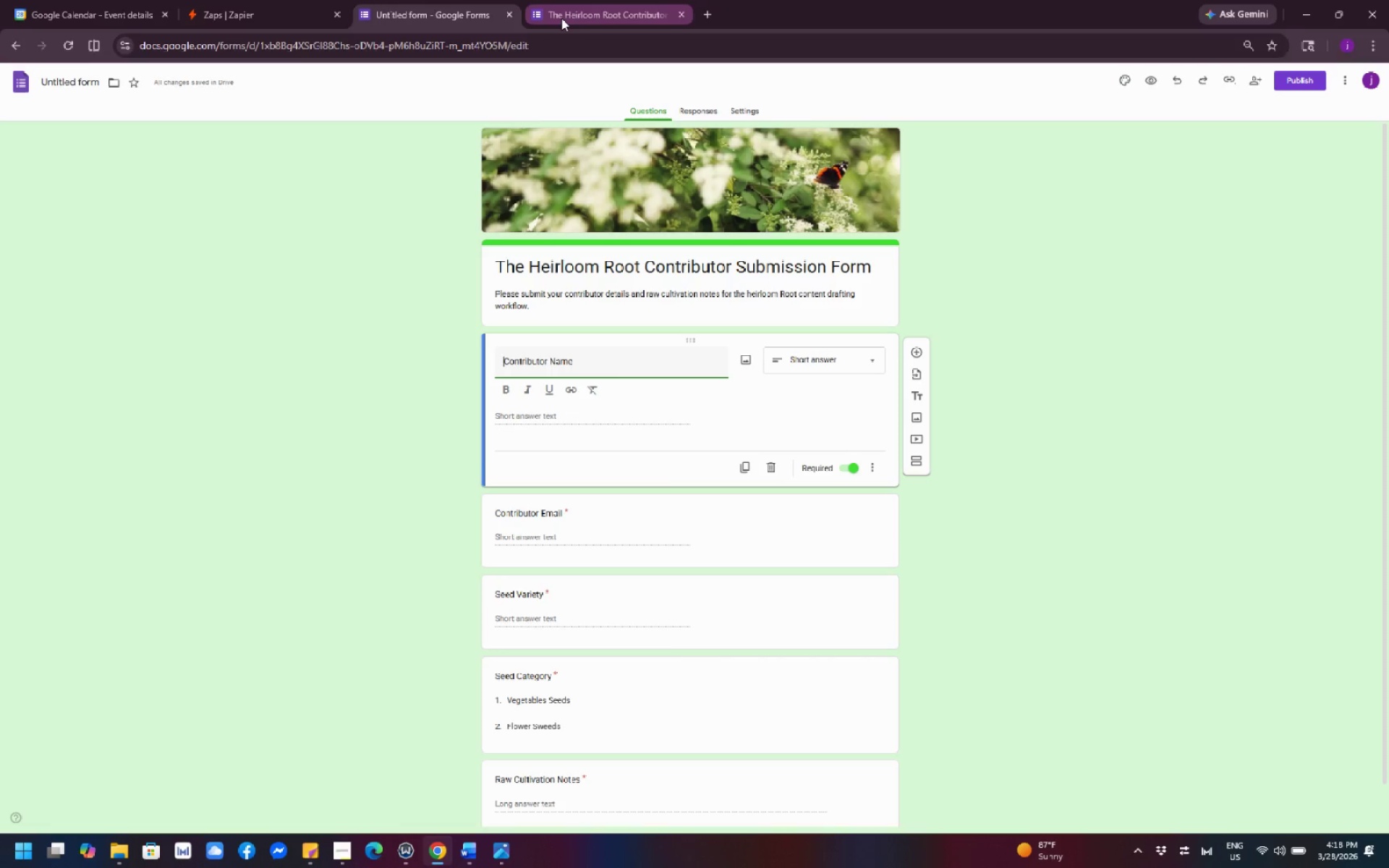 
left_click([1123, 240])
 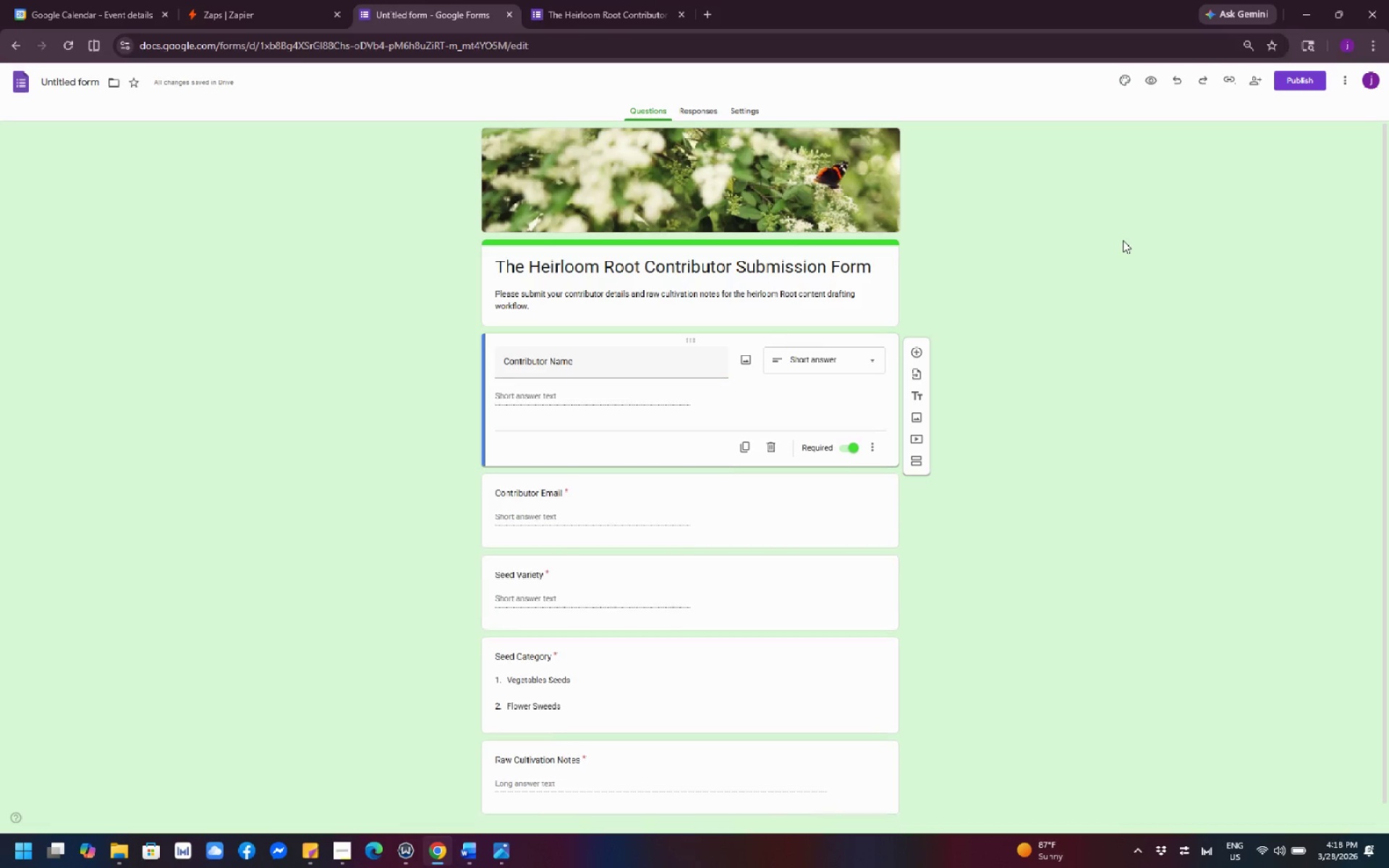 
scroll: coordinate [835, 495], scroll_direction: up, amount: 3.0
 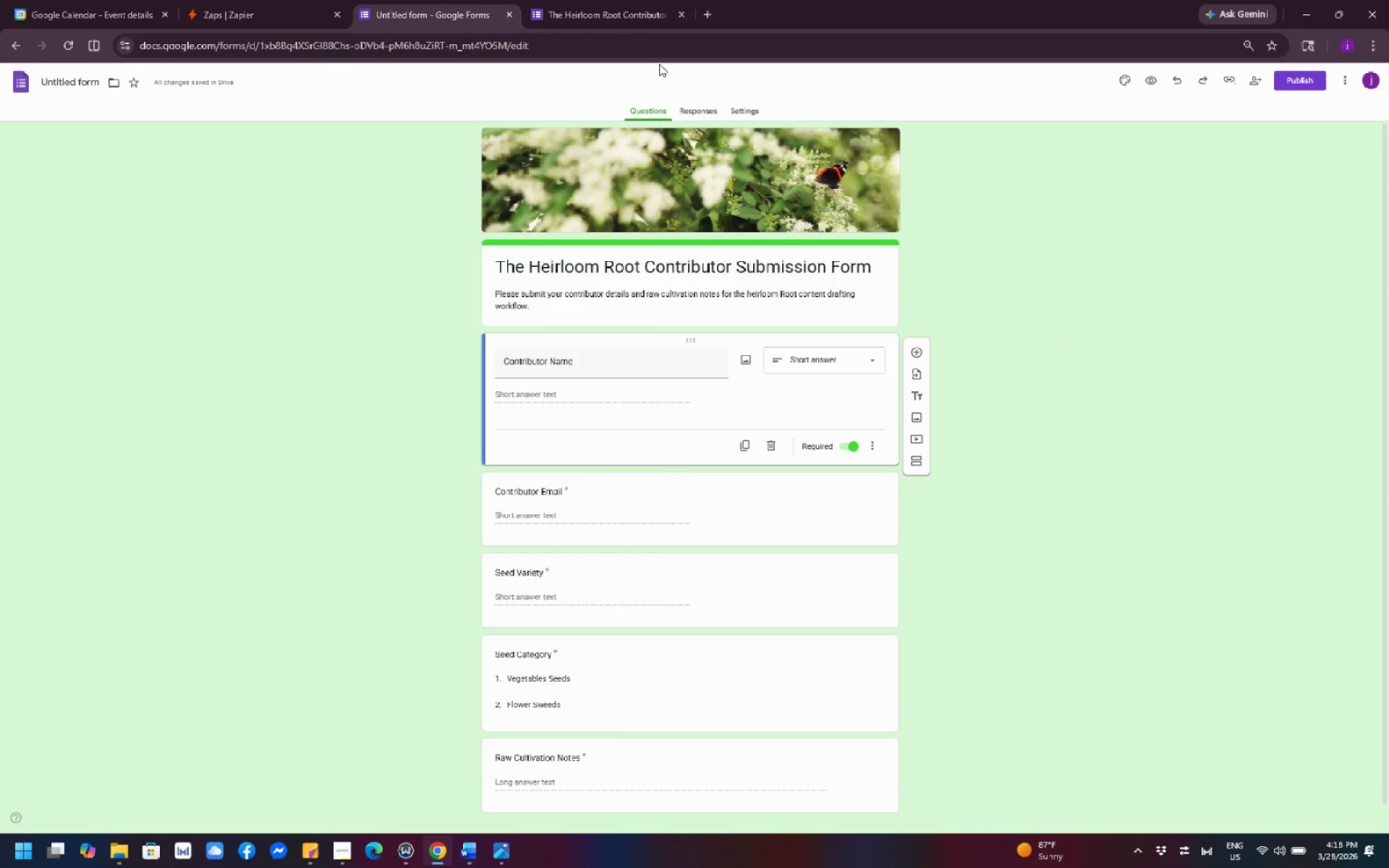 
left_click([615, 11])
 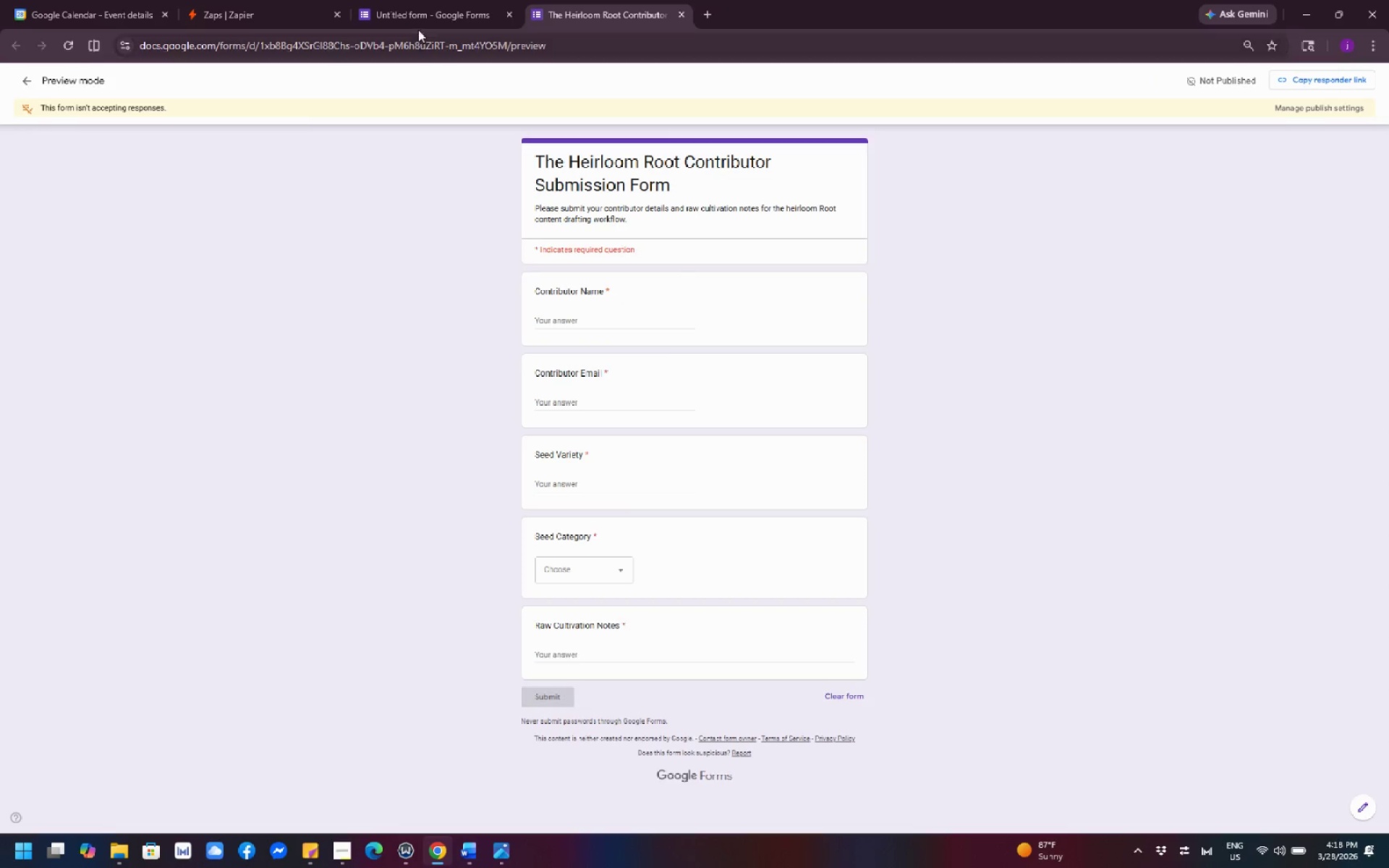 
mouse_move([485, 19])
 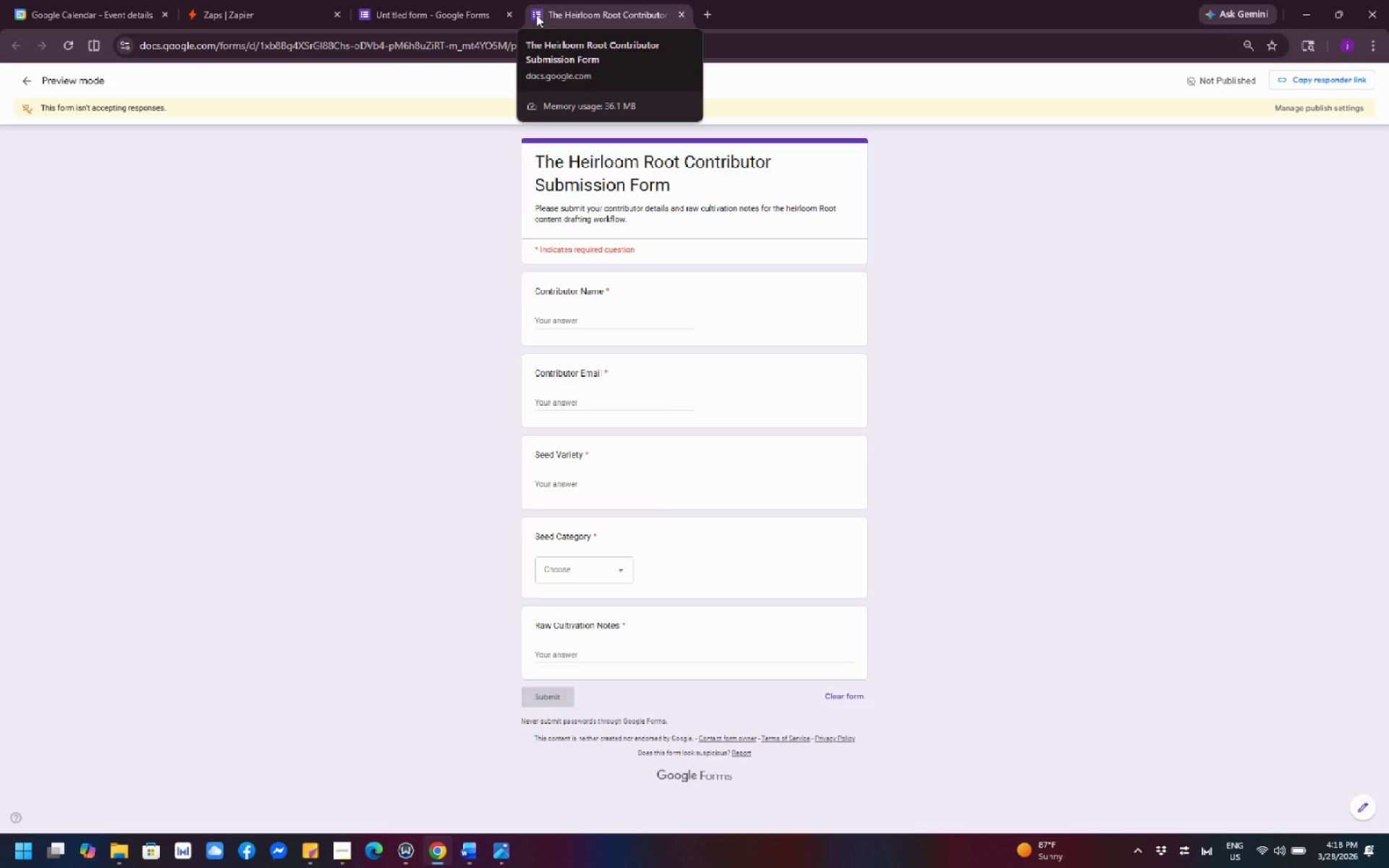 
left_click([514, 17])
 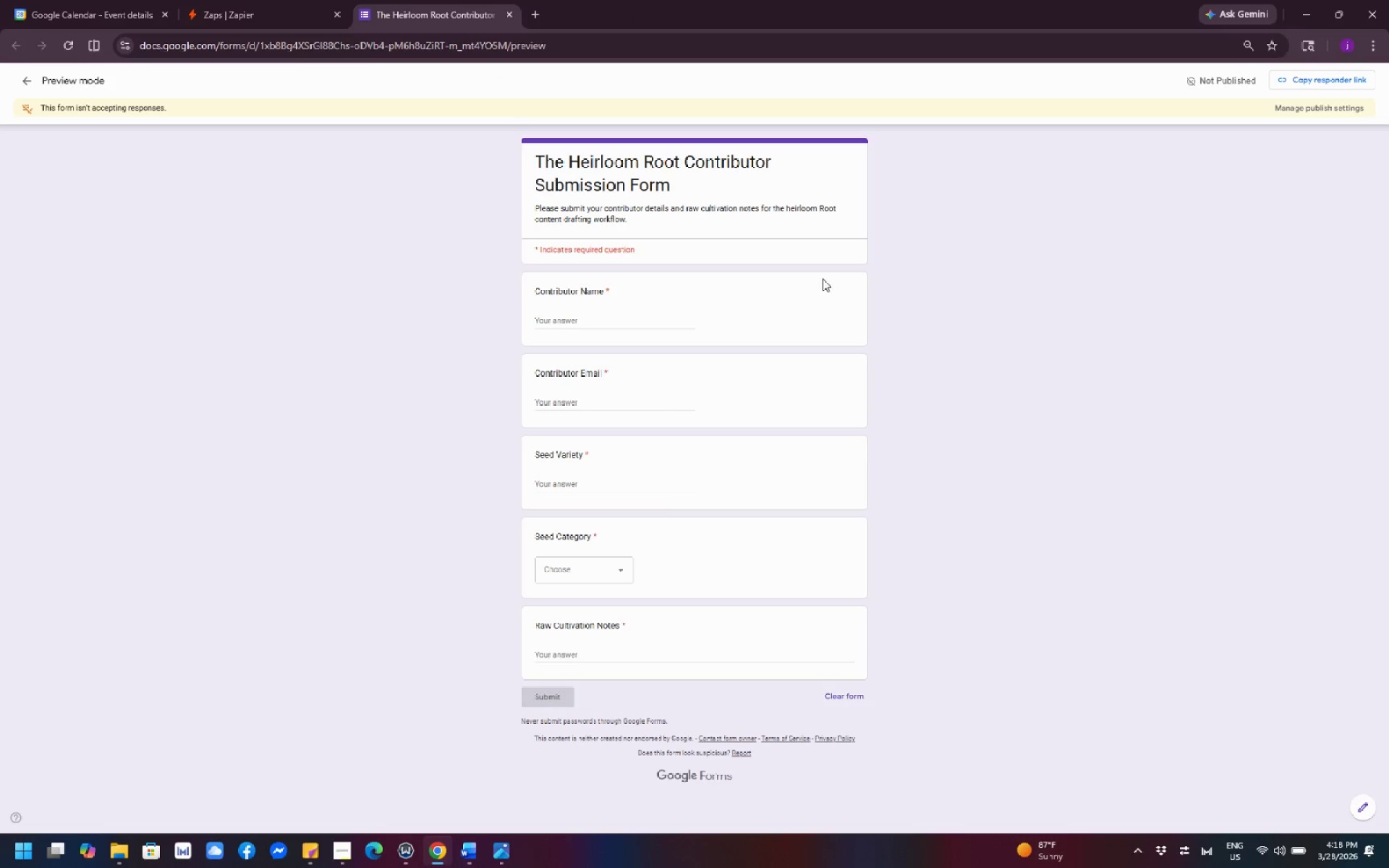 
left_click([1218, 446])
 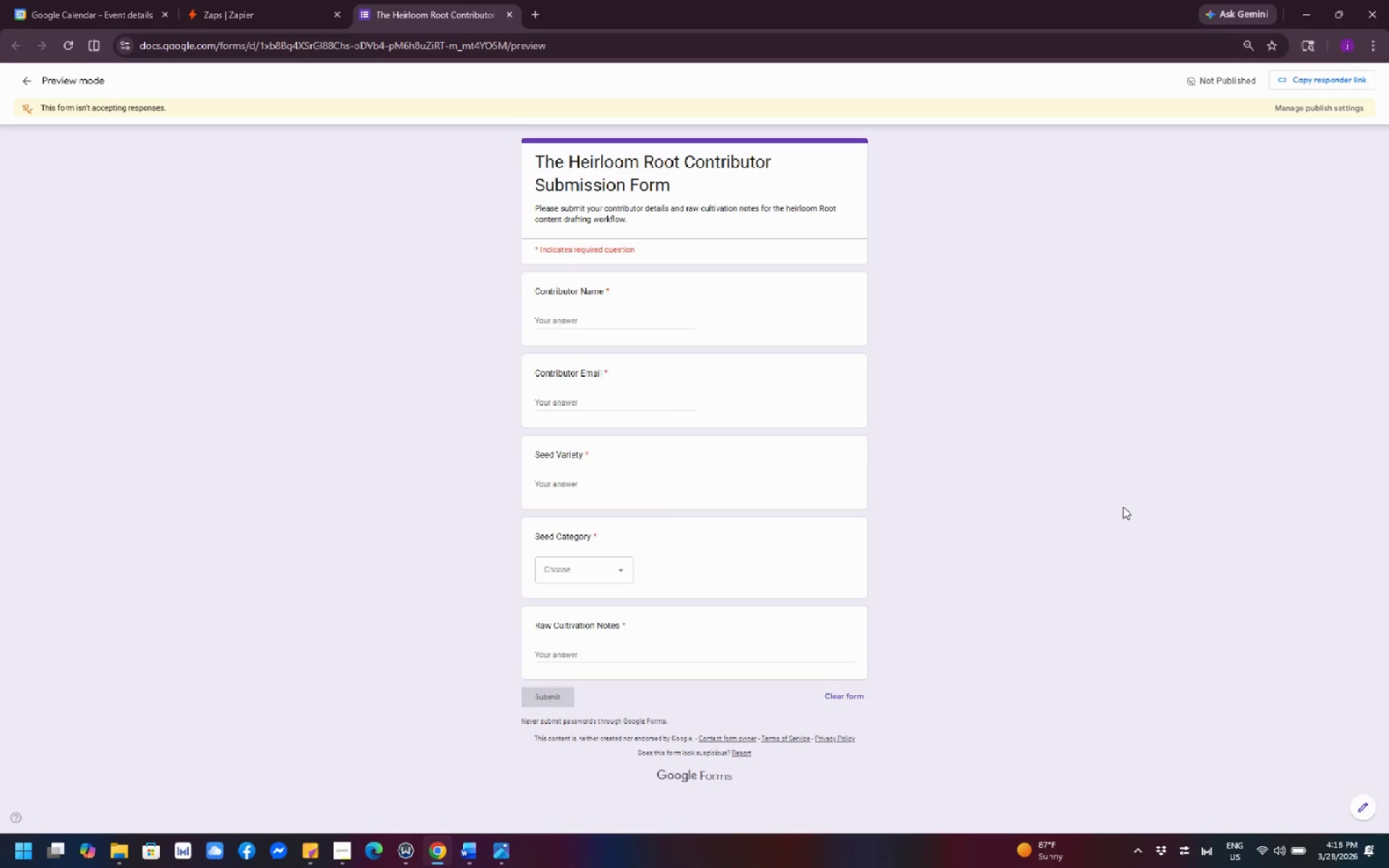 
scroll: coordinate [1072, 548], scroll_direction: down, amount: 1.0
 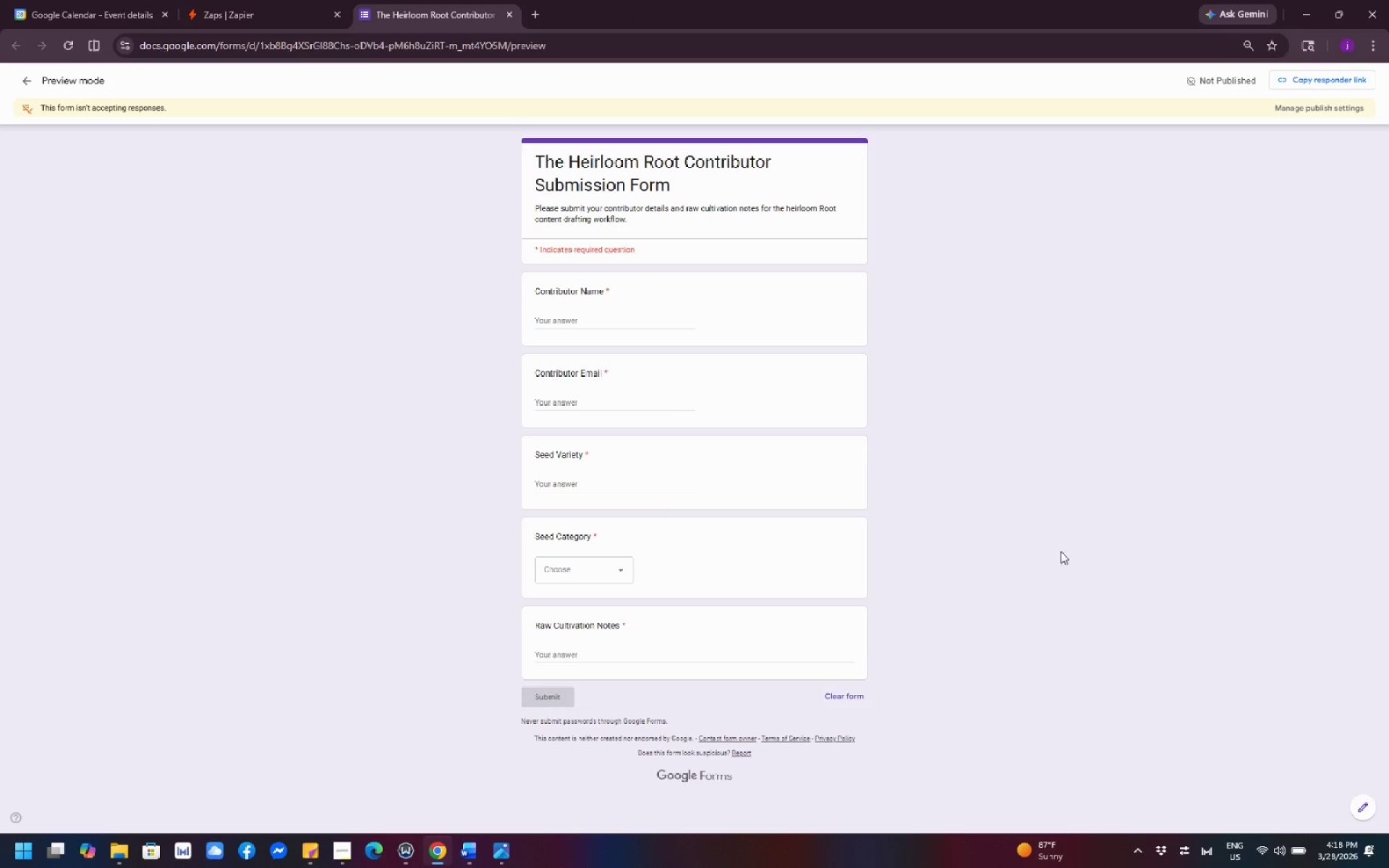 
left_click([1019, 491])
 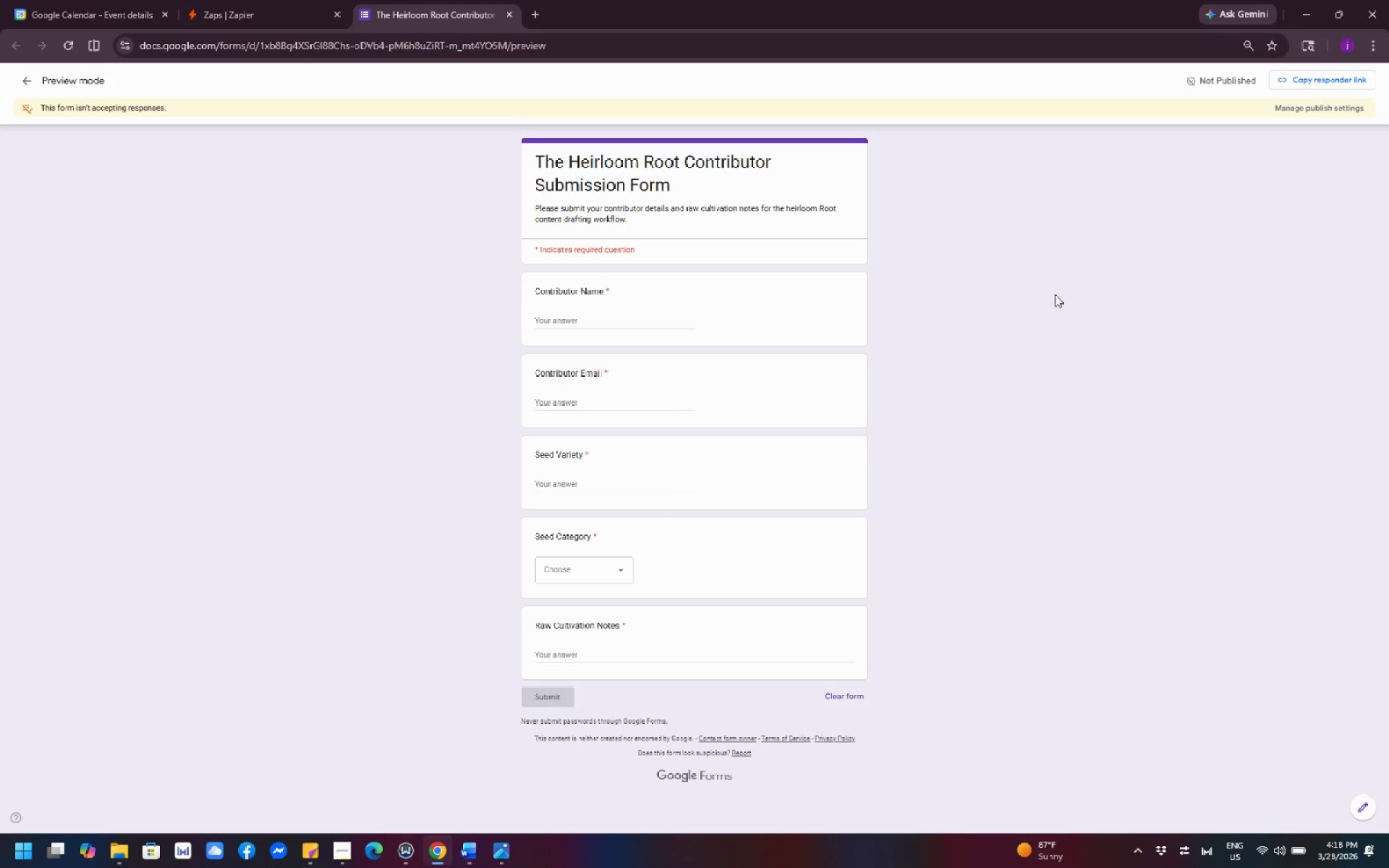 
scroll: coordinate [1048, 549], scroll_direction: down, amount: 2.0
 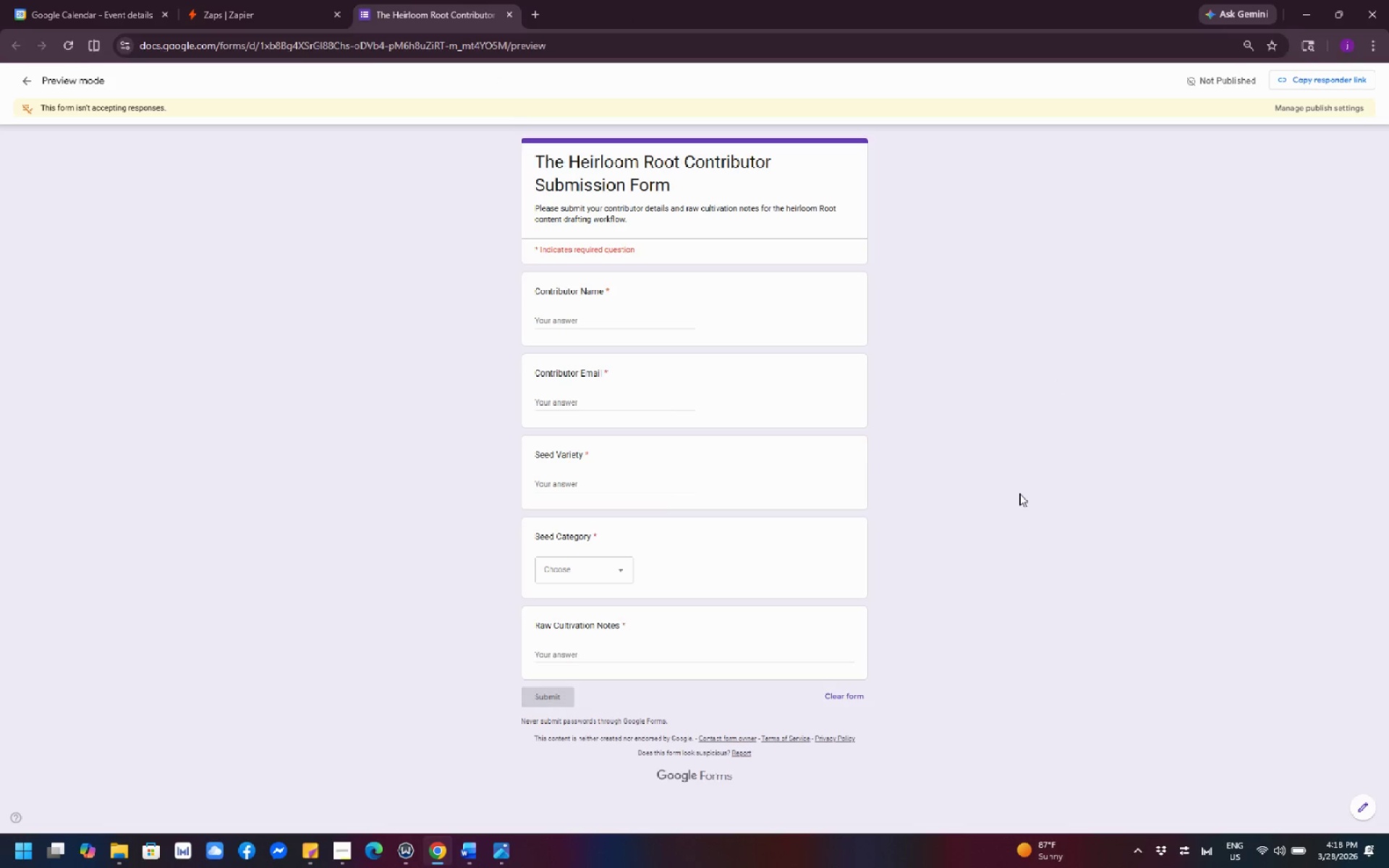 
left_click_drag(start_coordinate=[1055, 310], to_coordinate=[1059, 326])
 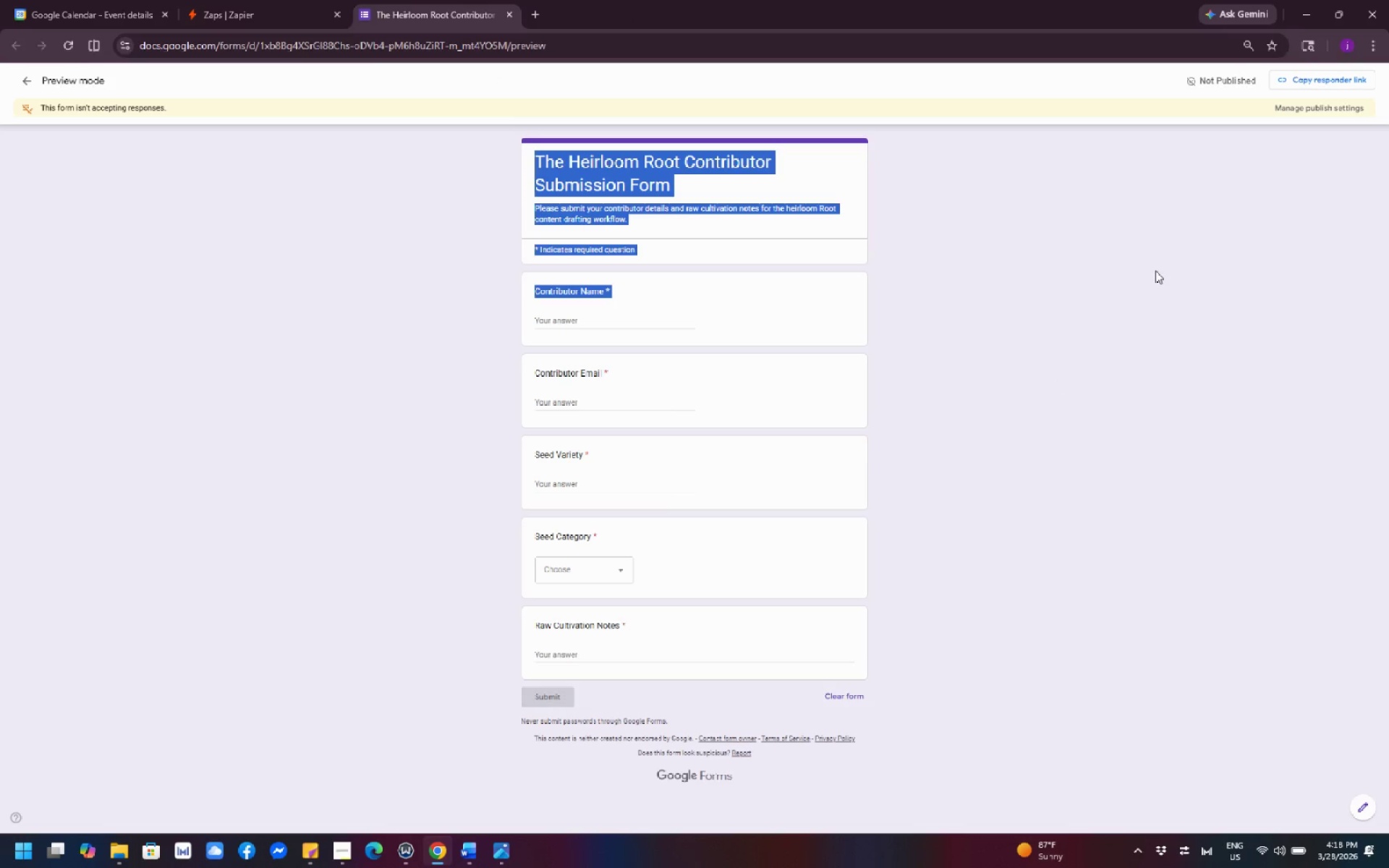 
left_click([1154, 323])
 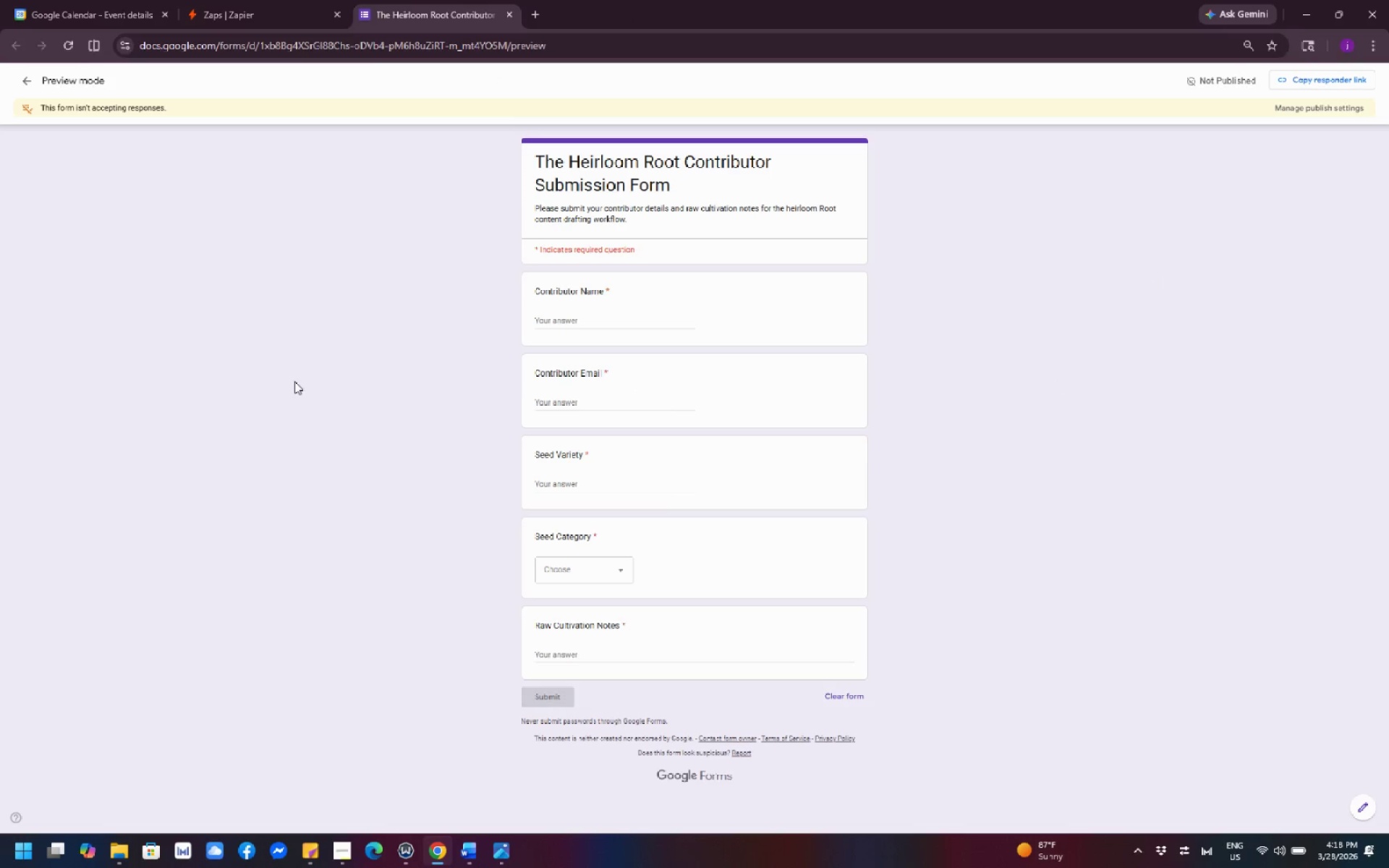 
scroll: coordinate [1155, 271], scroll_direction: up, amount: 4.0
 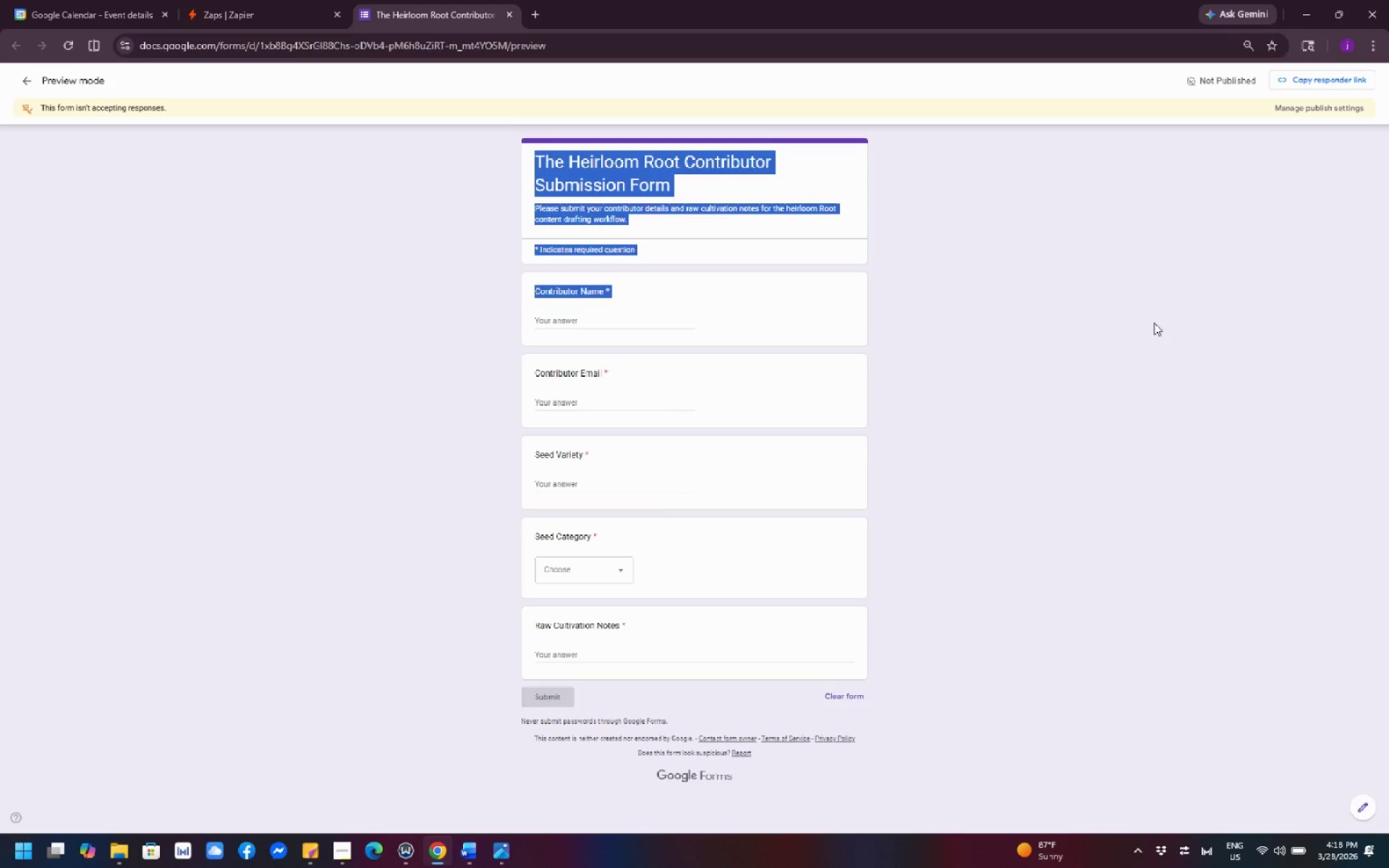 
scroll: coordinate [619, 349], scroll_direction: none, amount: 0.0
 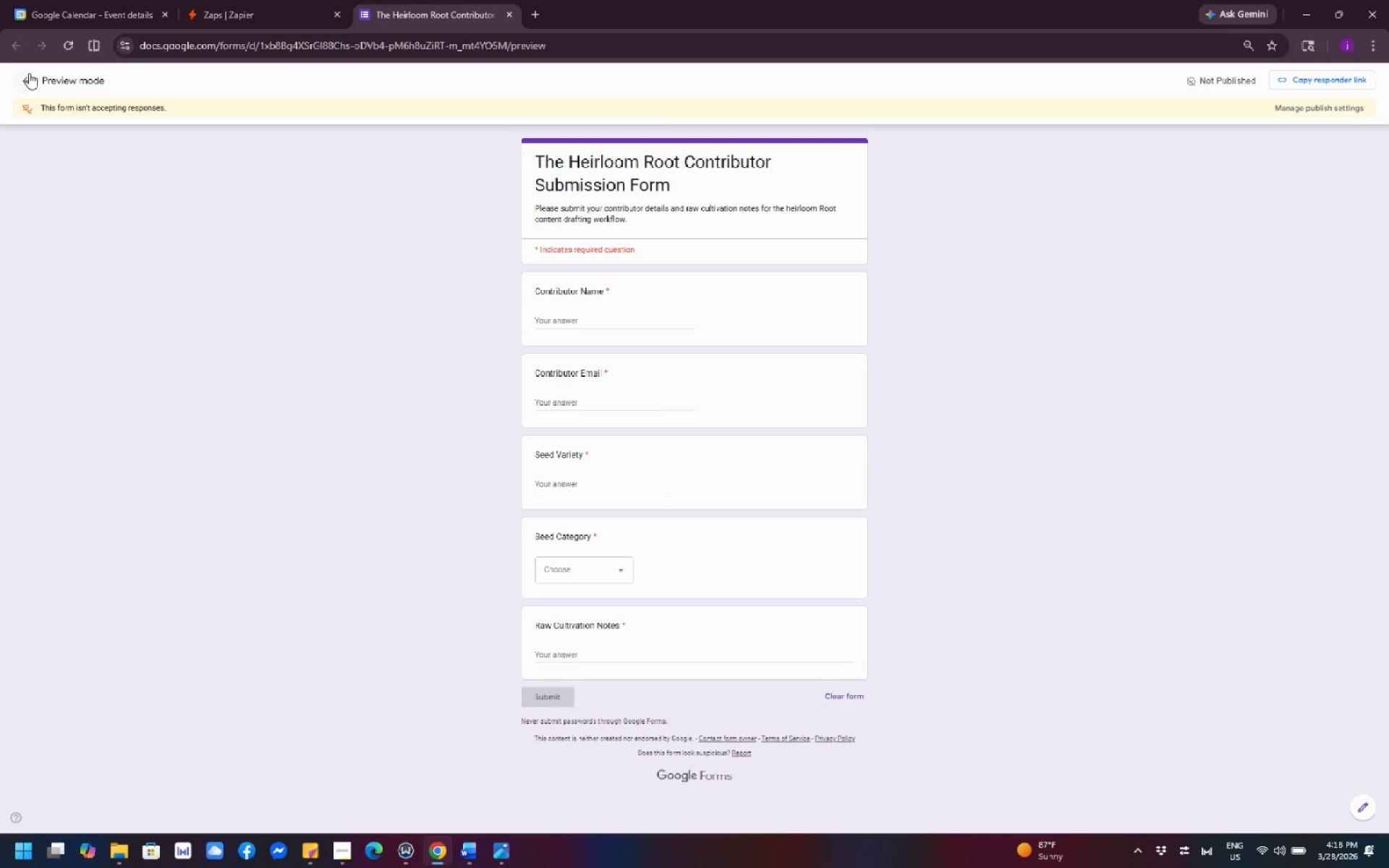 
left_click([27, 76])
 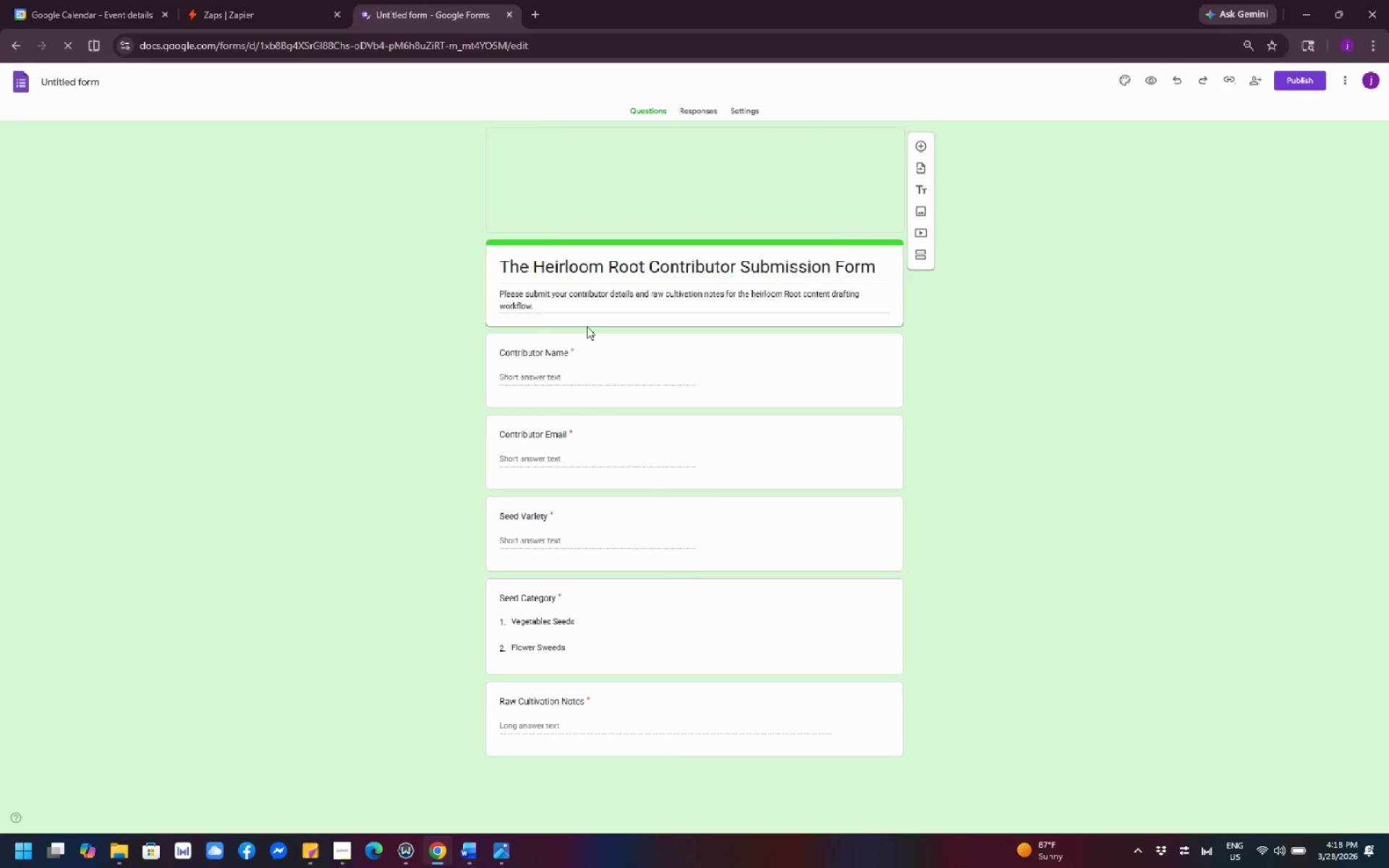 
scroll: coordinate [1090, 377], scroll_direction: up, amount: 1.0
 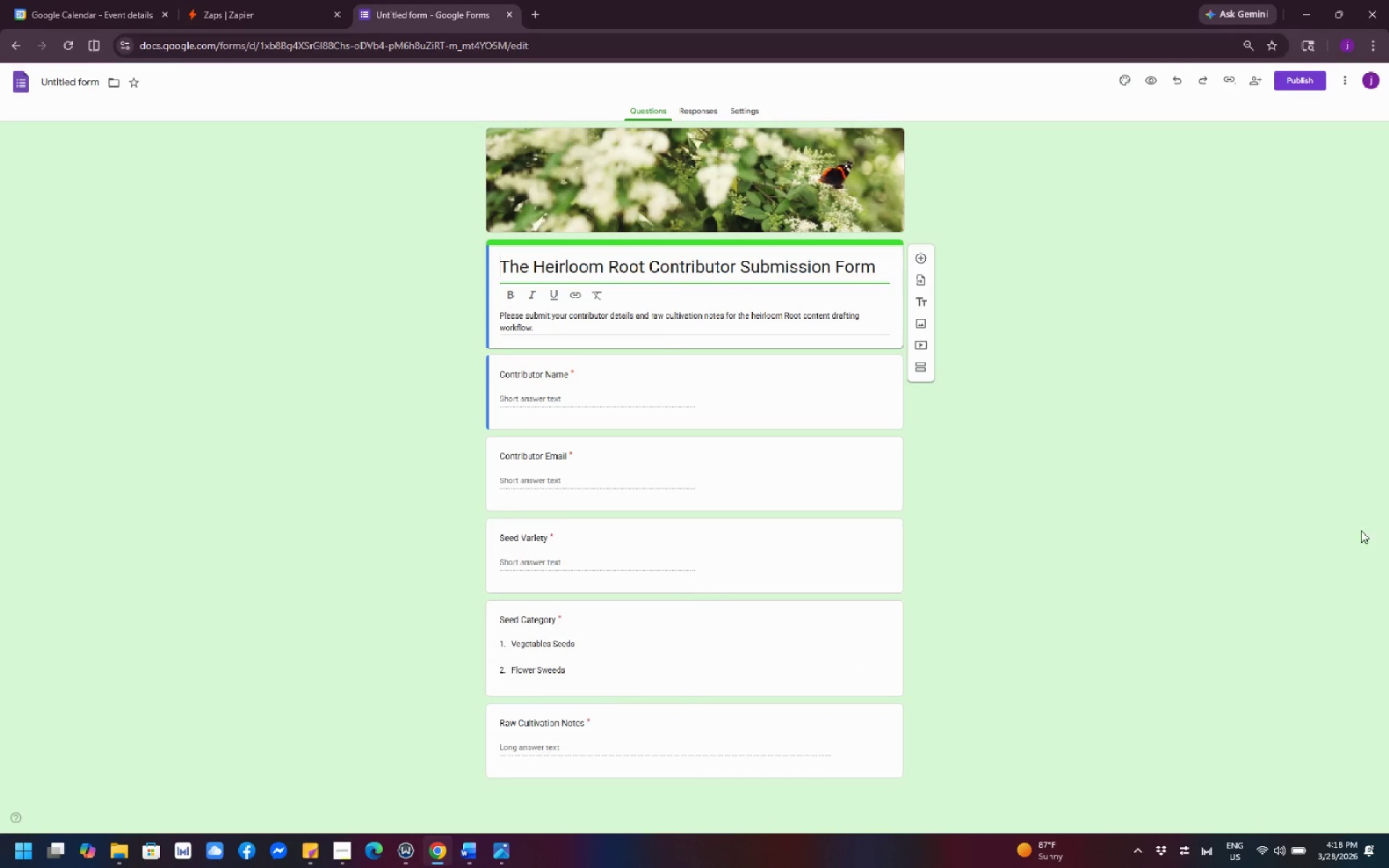 
wait(5.38)
 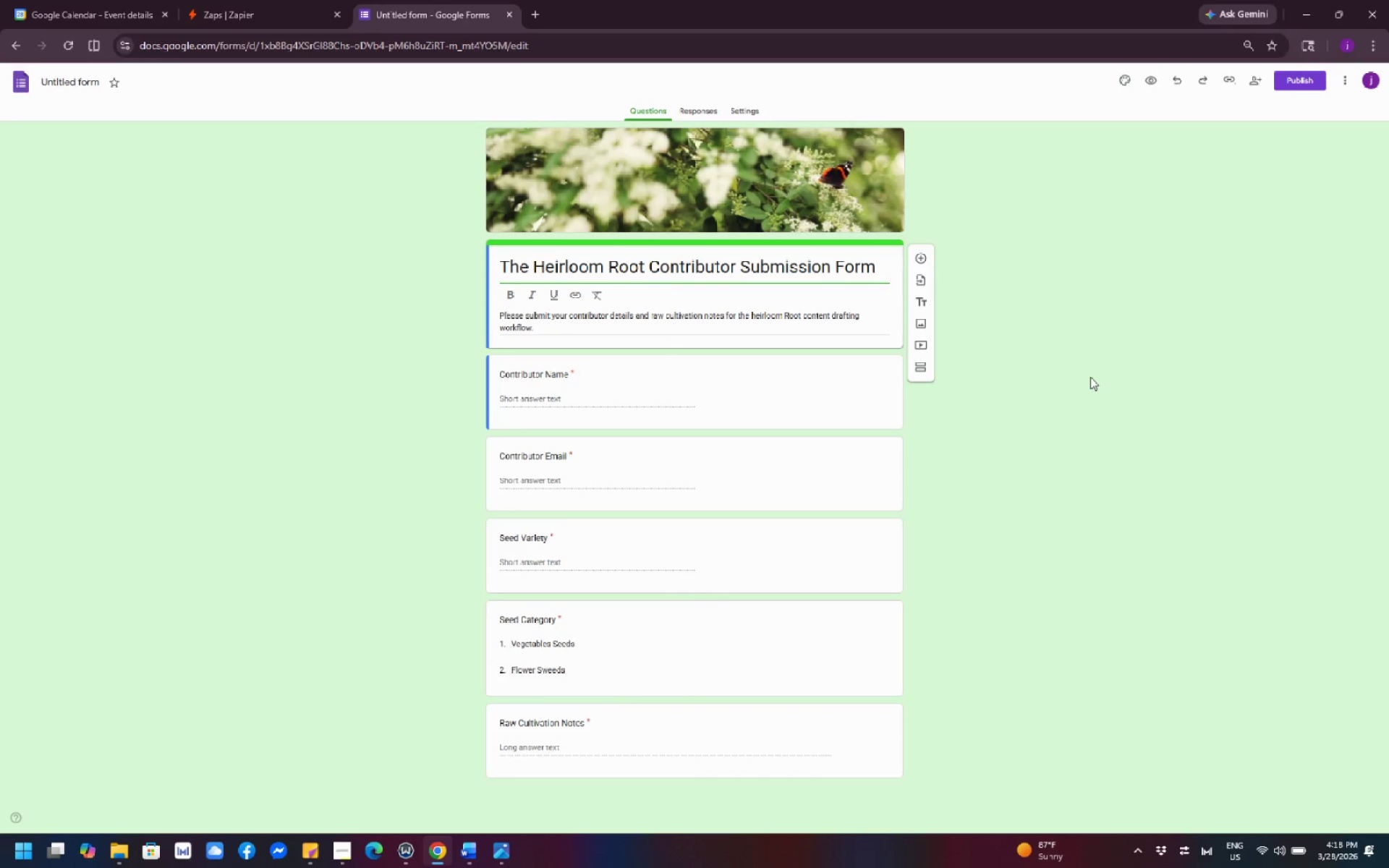 
scroll: coordinate [1105, 492], scroll_direction: up, amount: 3.0
 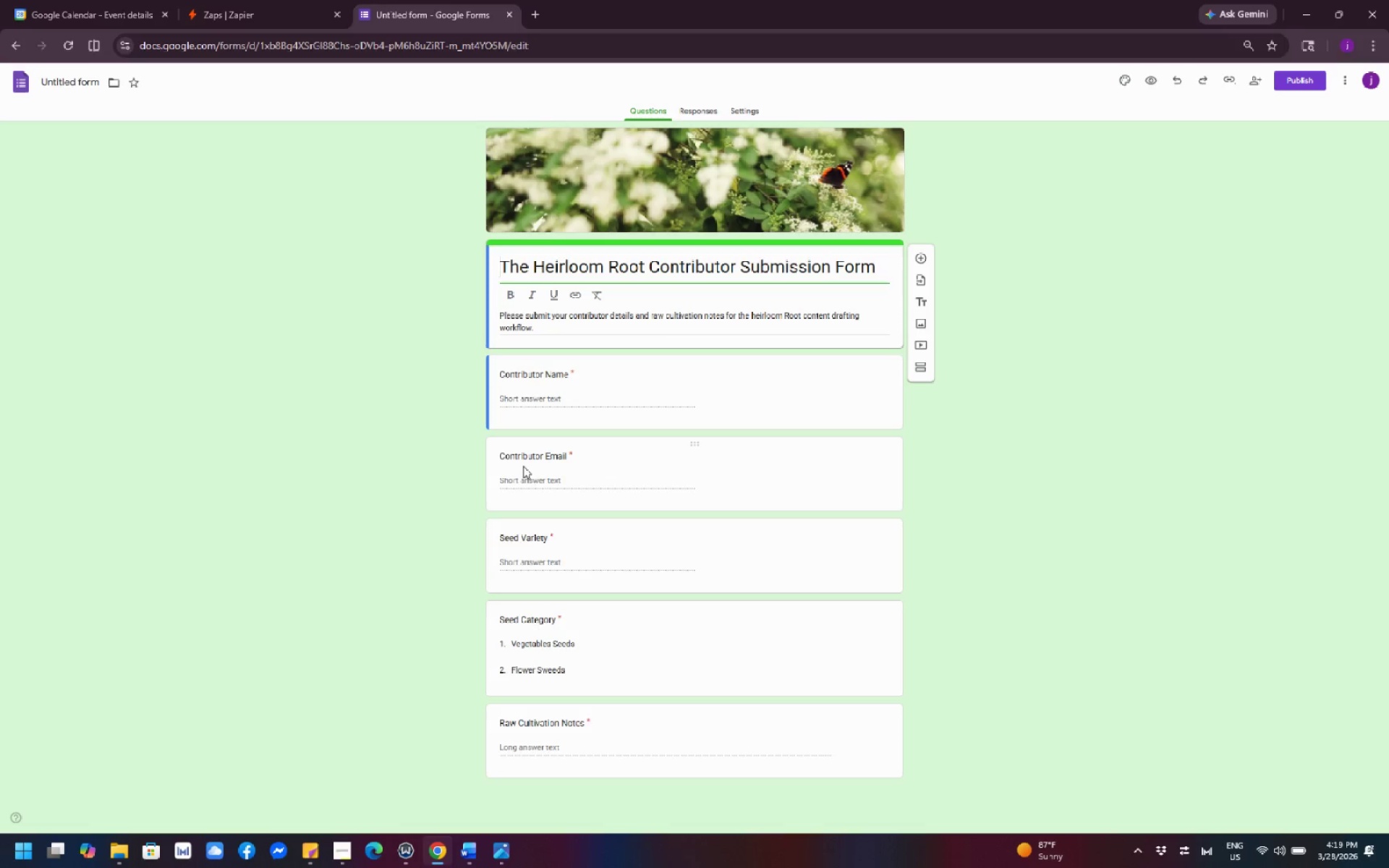 
wait(17.7)
 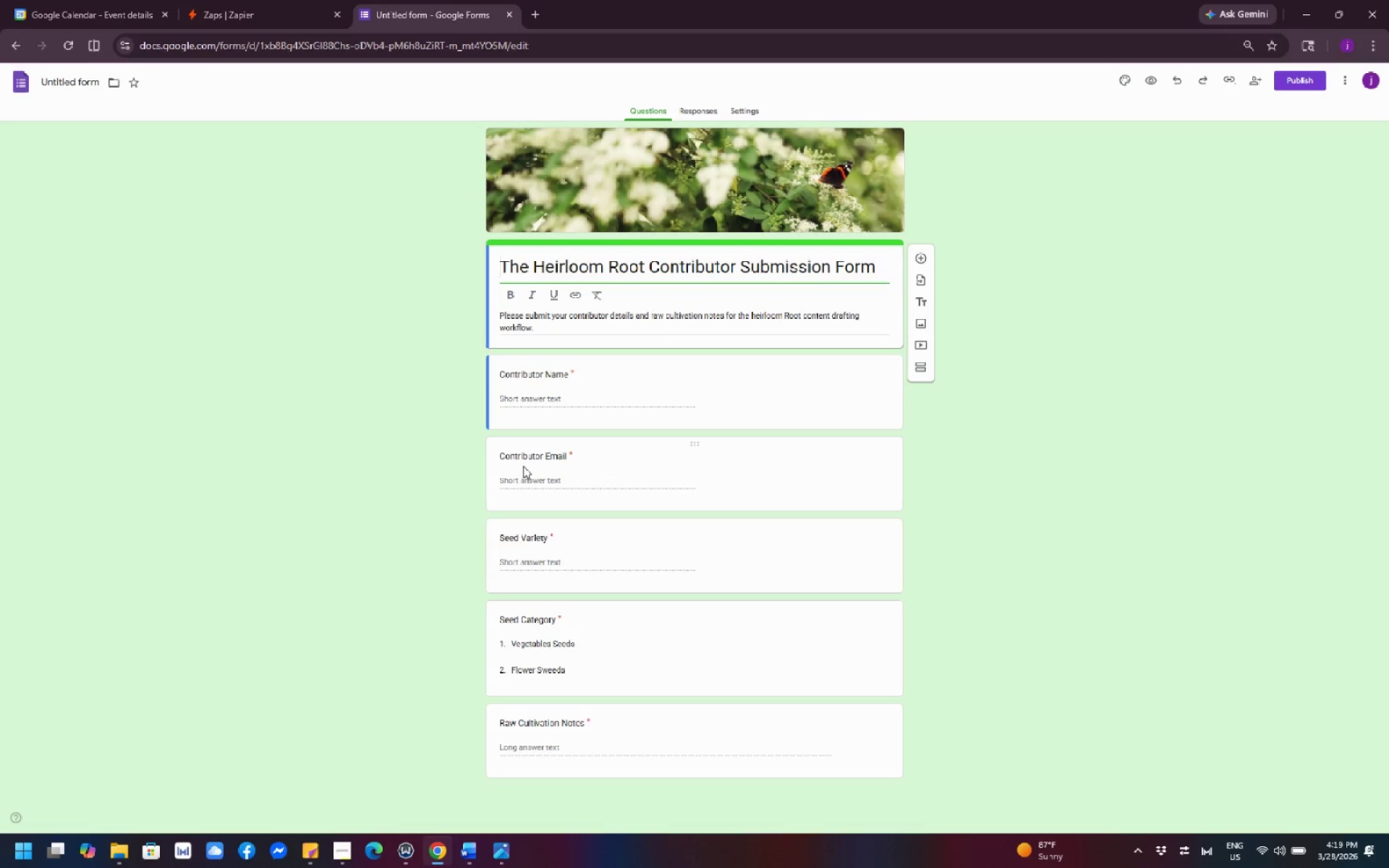 
left_click([168, 13])
 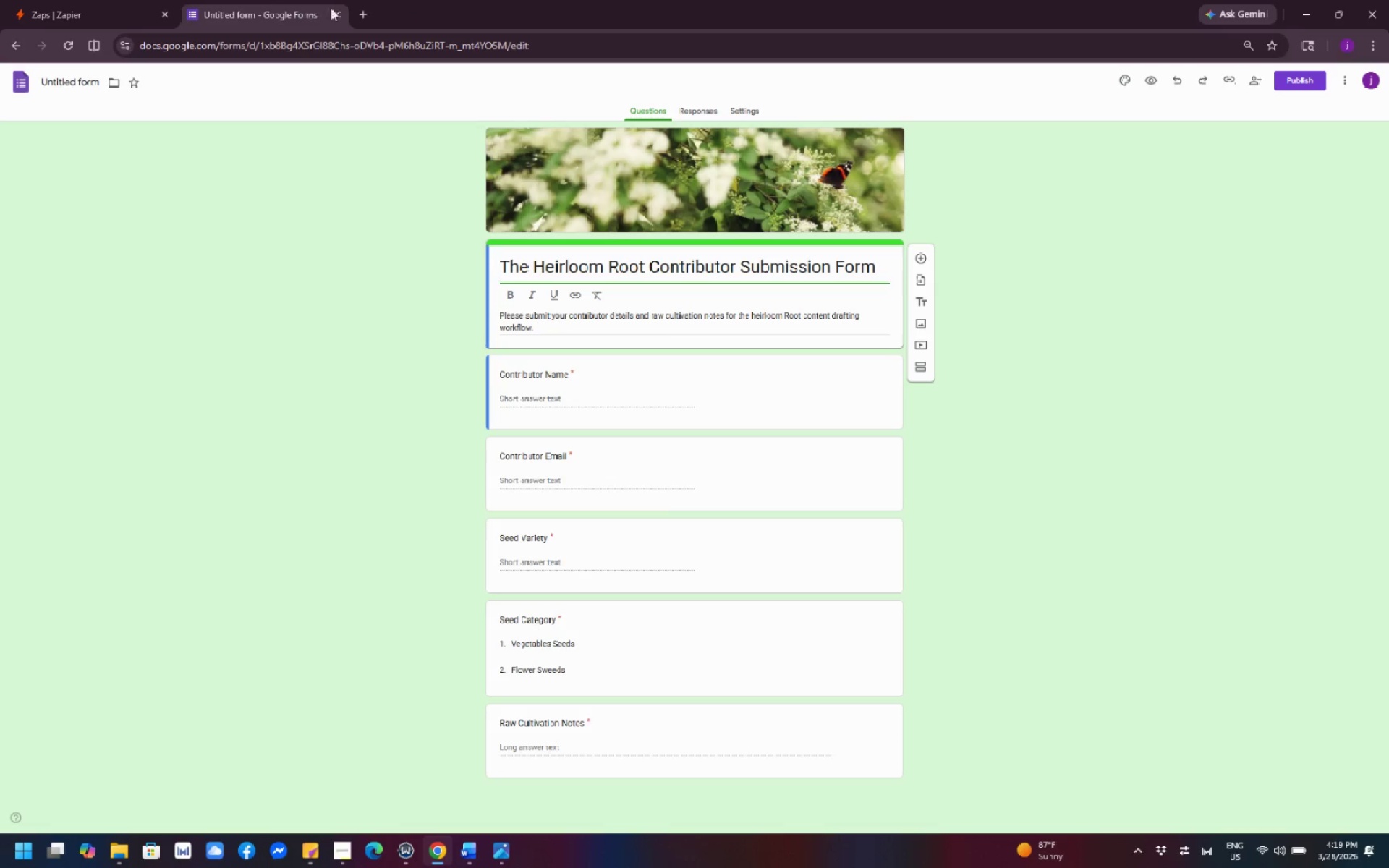 
left_click([351, 13])
 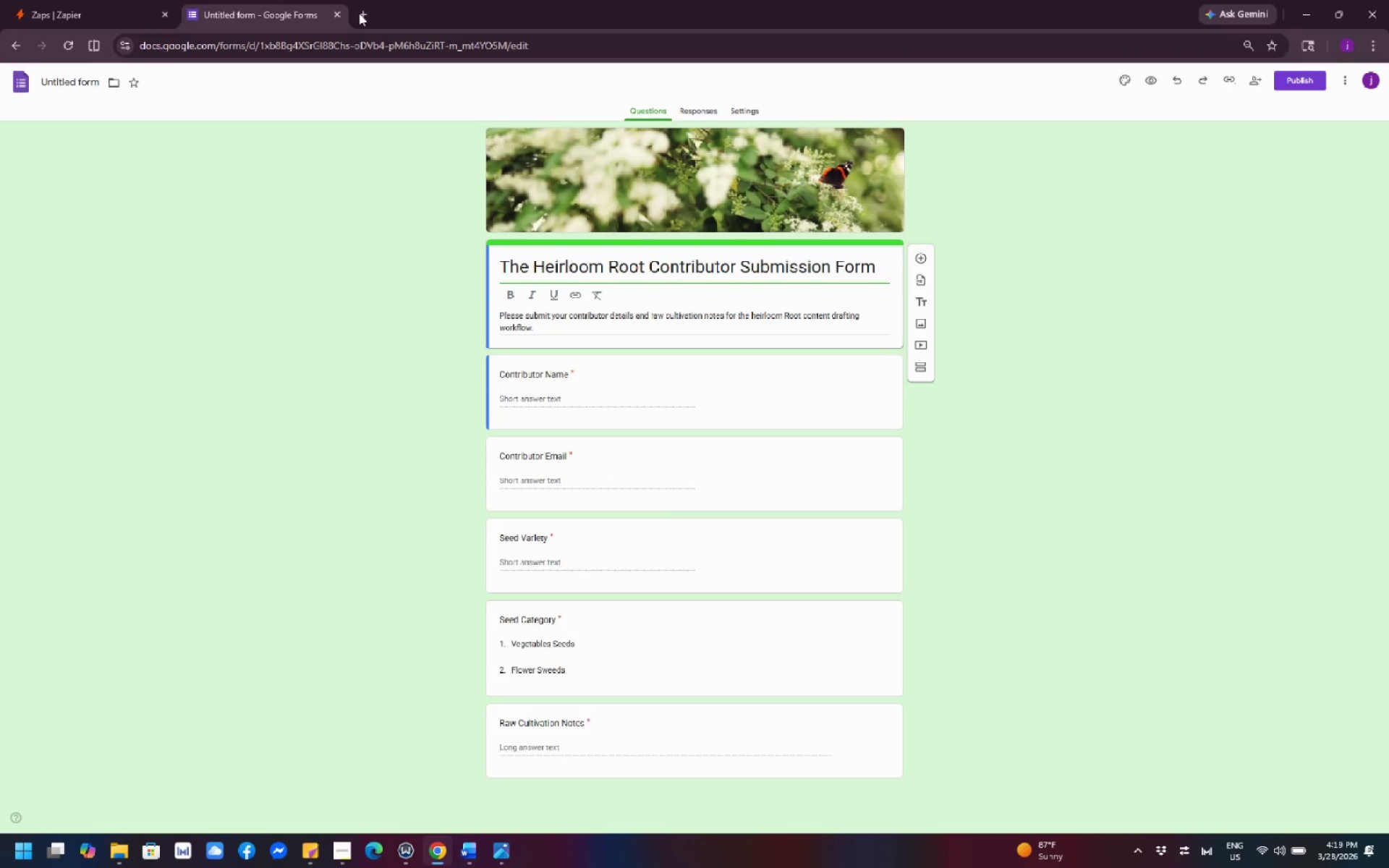 
left_click([363, 13])
 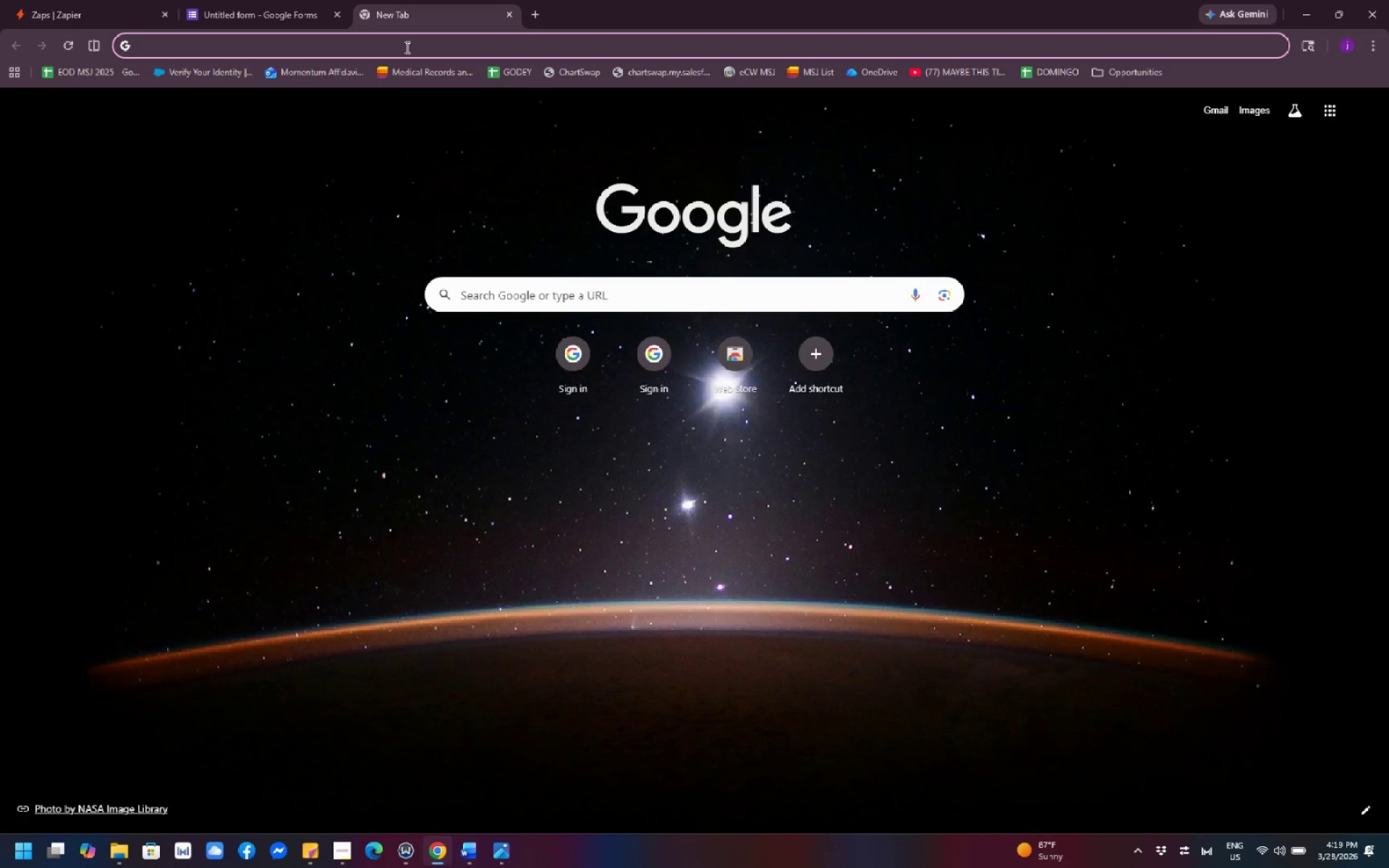 
left_click([406, 47])
 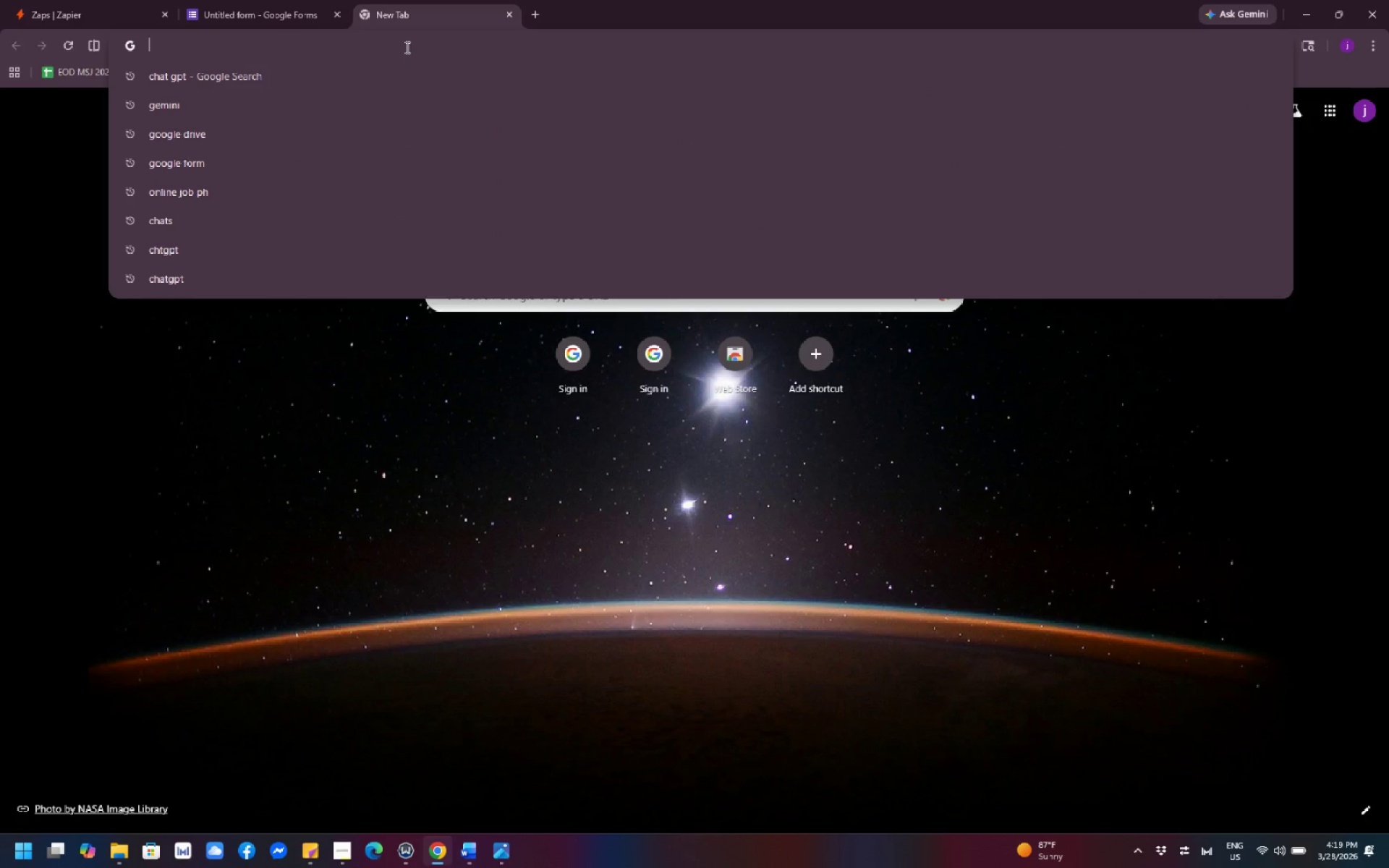 
type(google)
 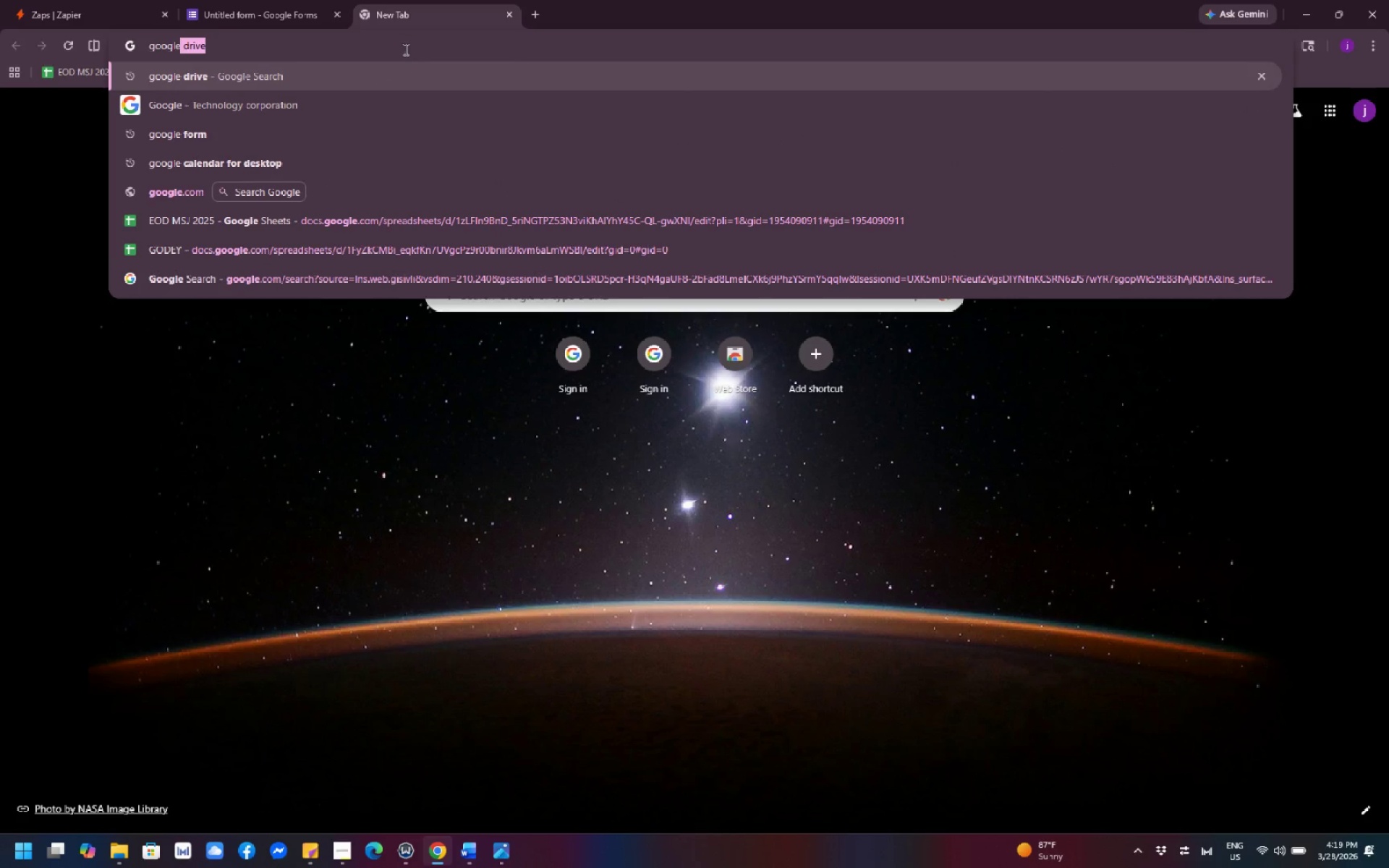 
left_click([183, 127])
 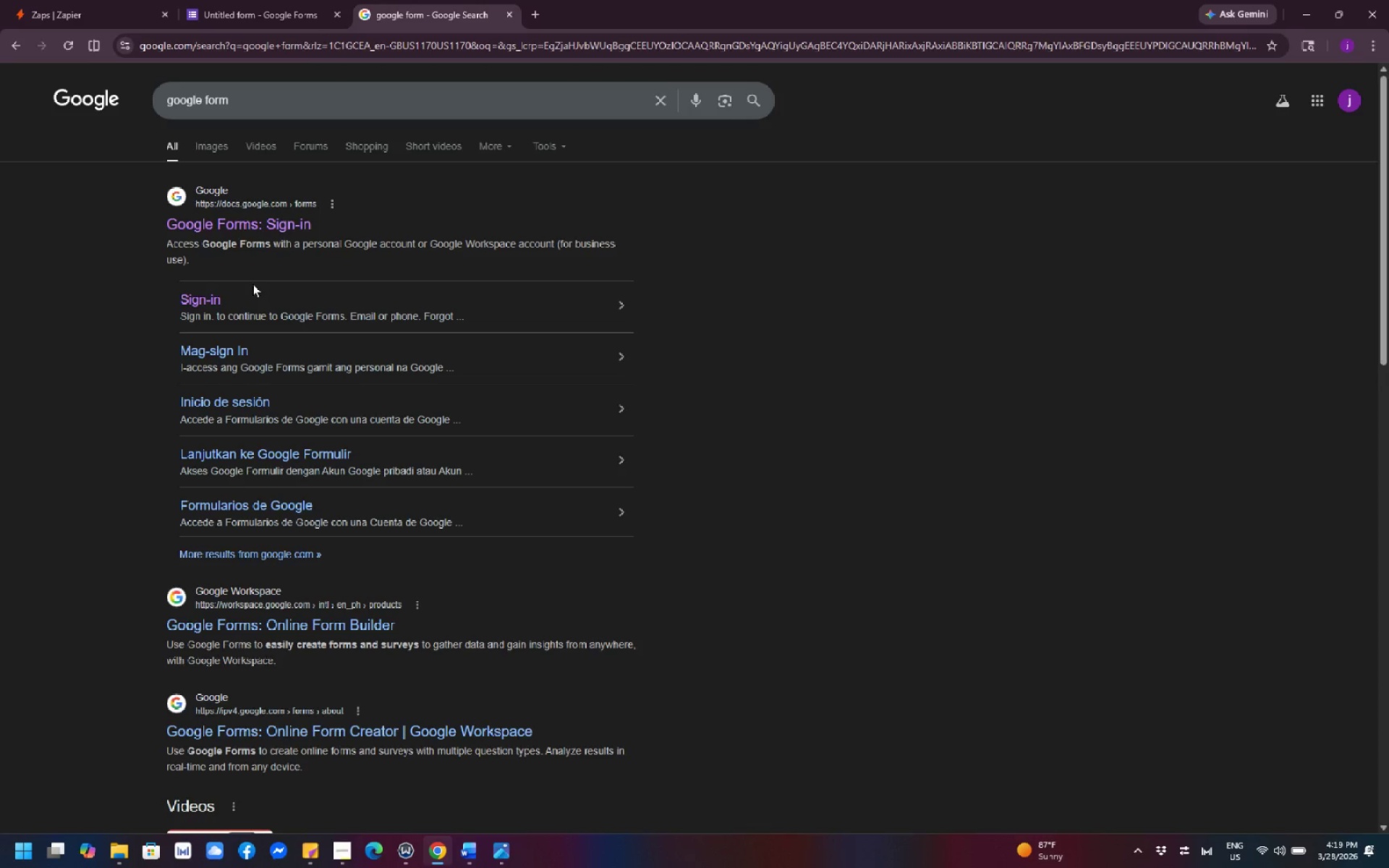 
left_click([203, 233])
 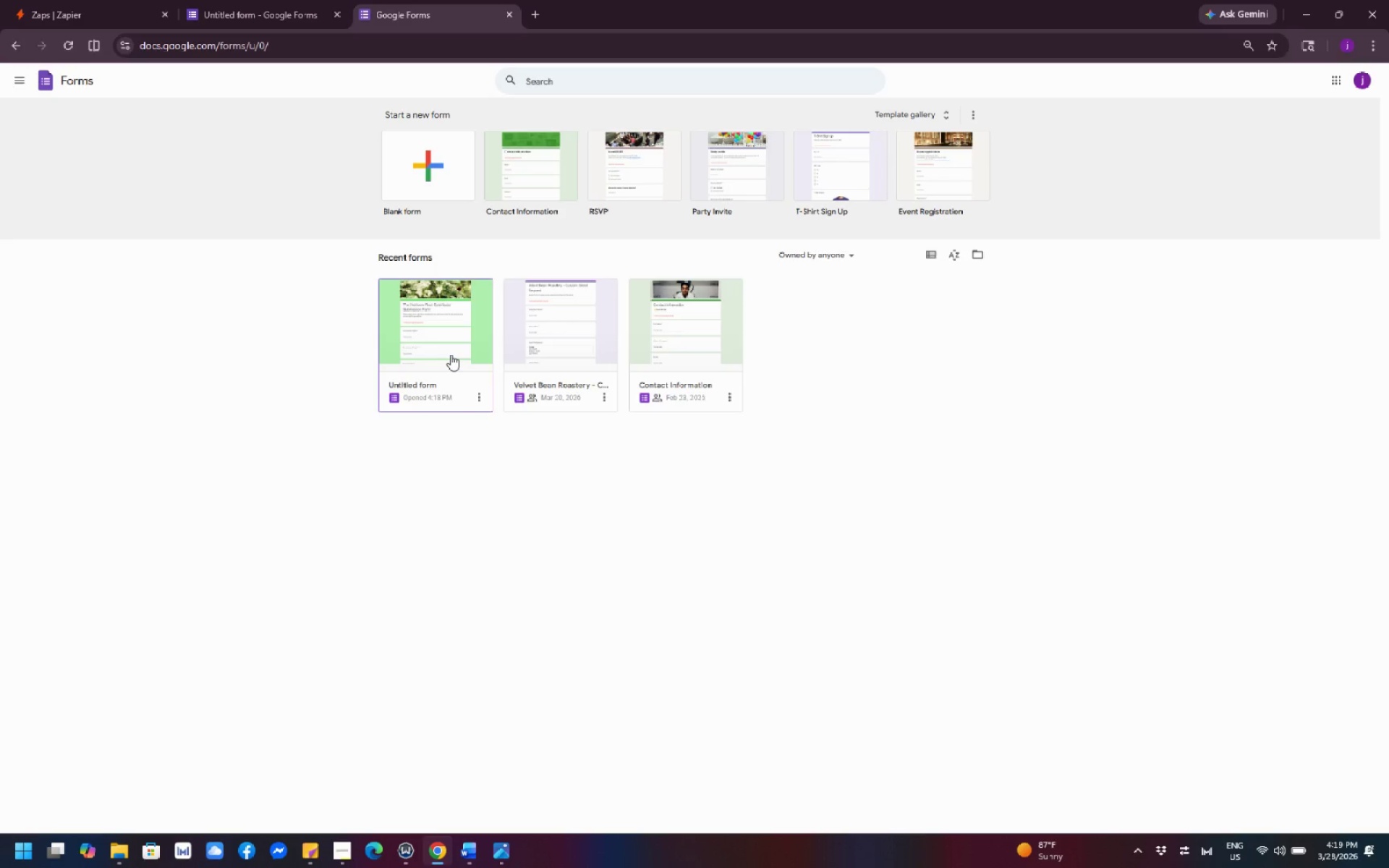 
wait(14.31)
 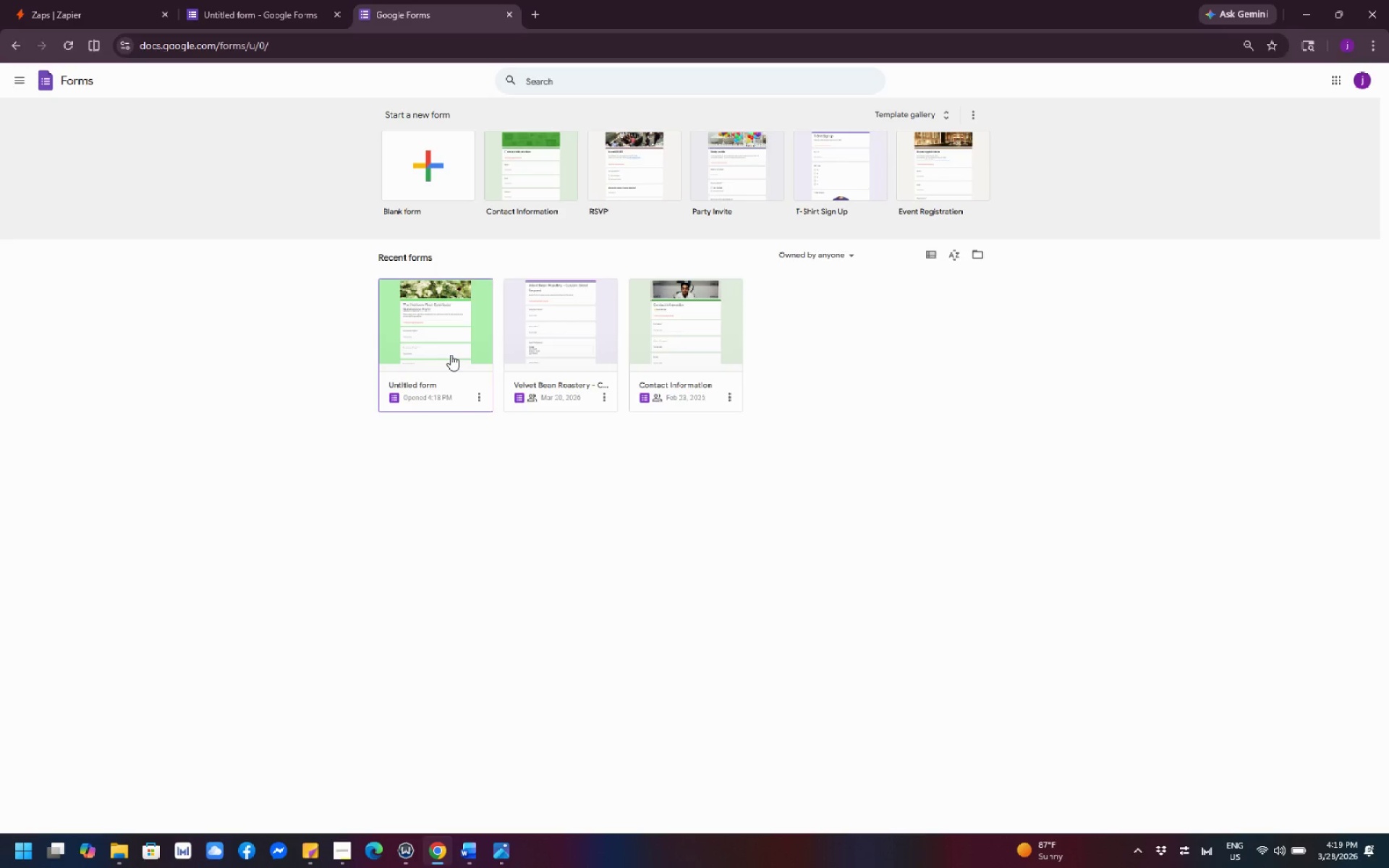 
scroll: coordinate [463, 342], scroll_direction: up, amount: 1.0
 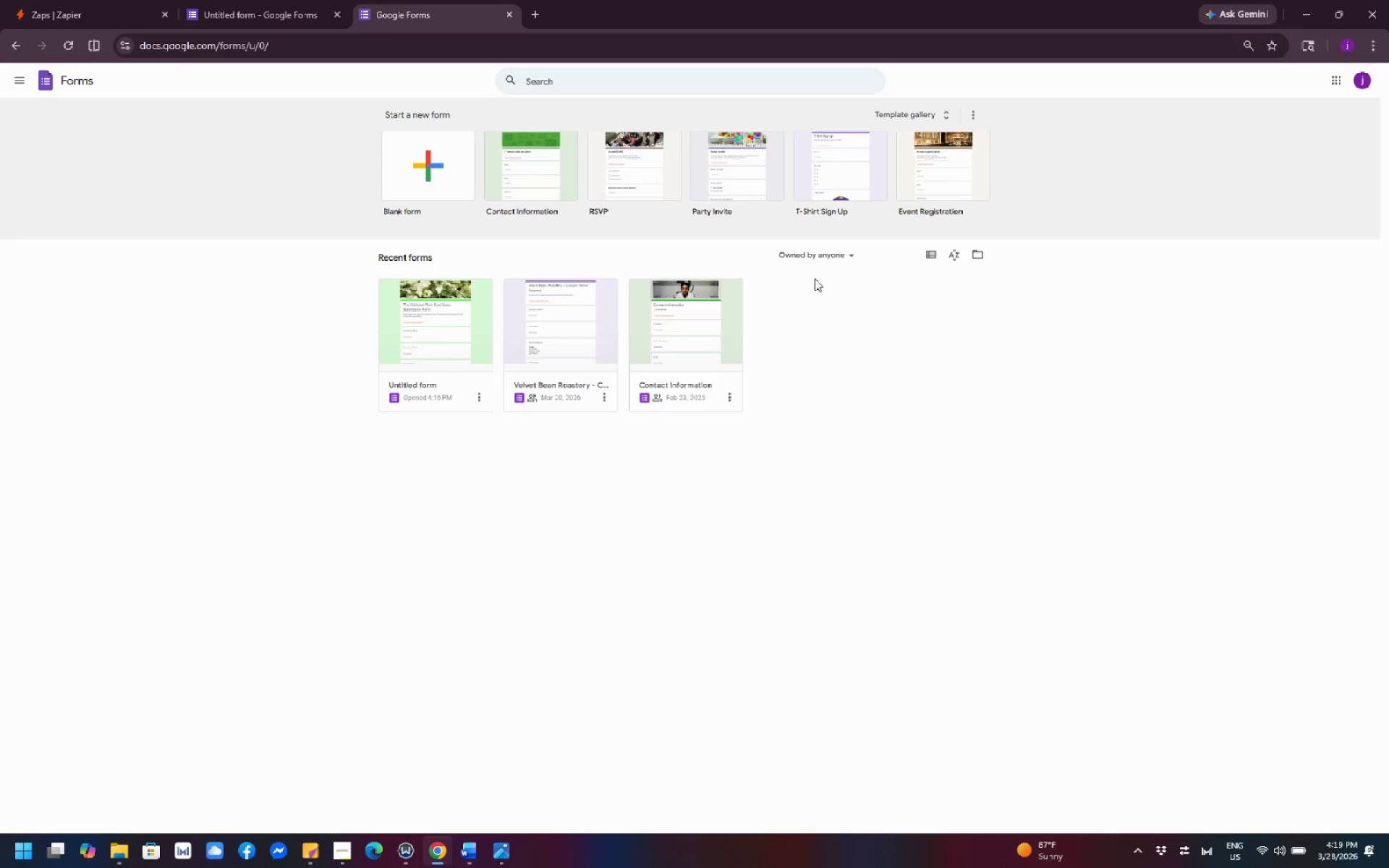 
wait(6.07)
 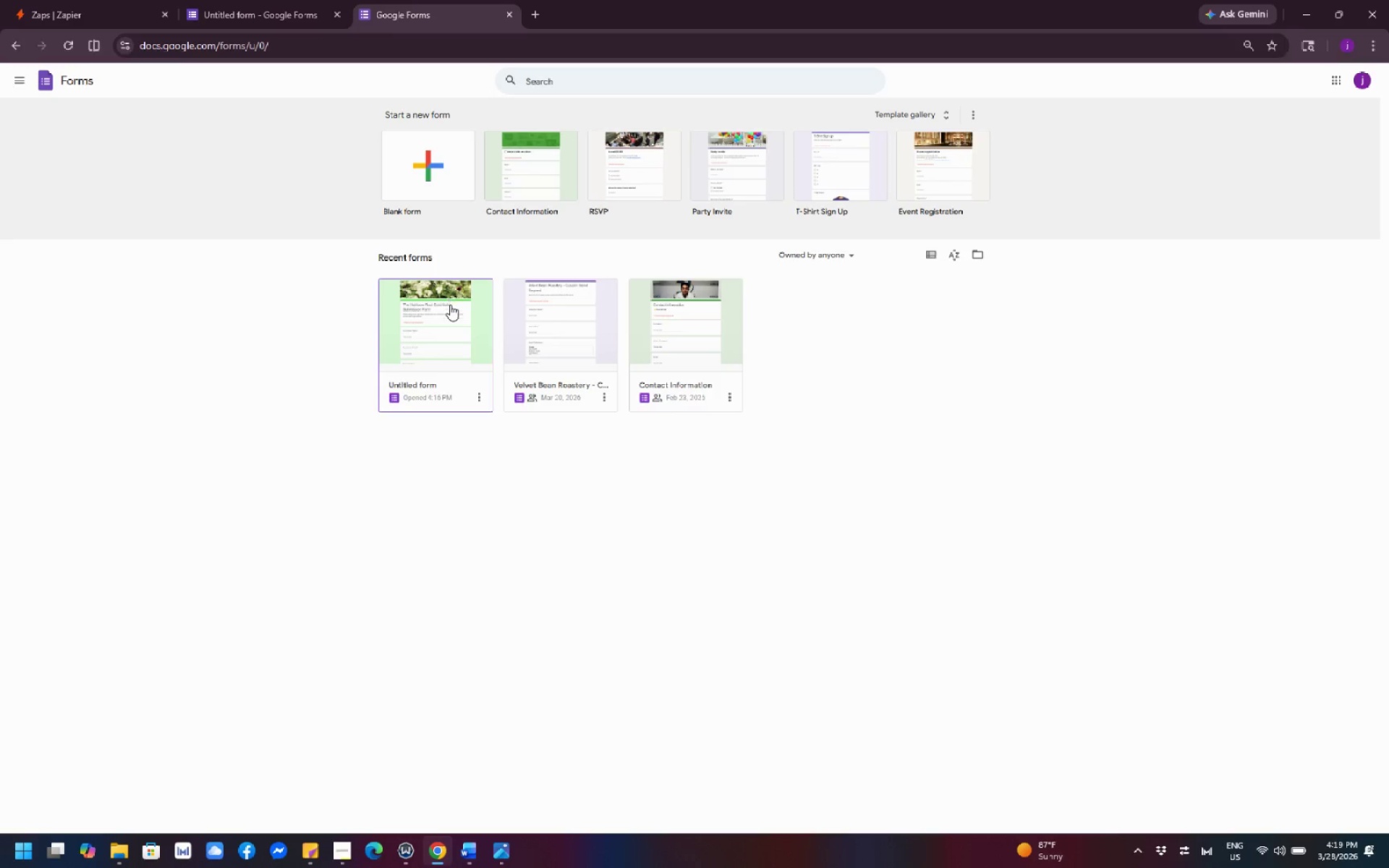 
right_click([463, 351])
 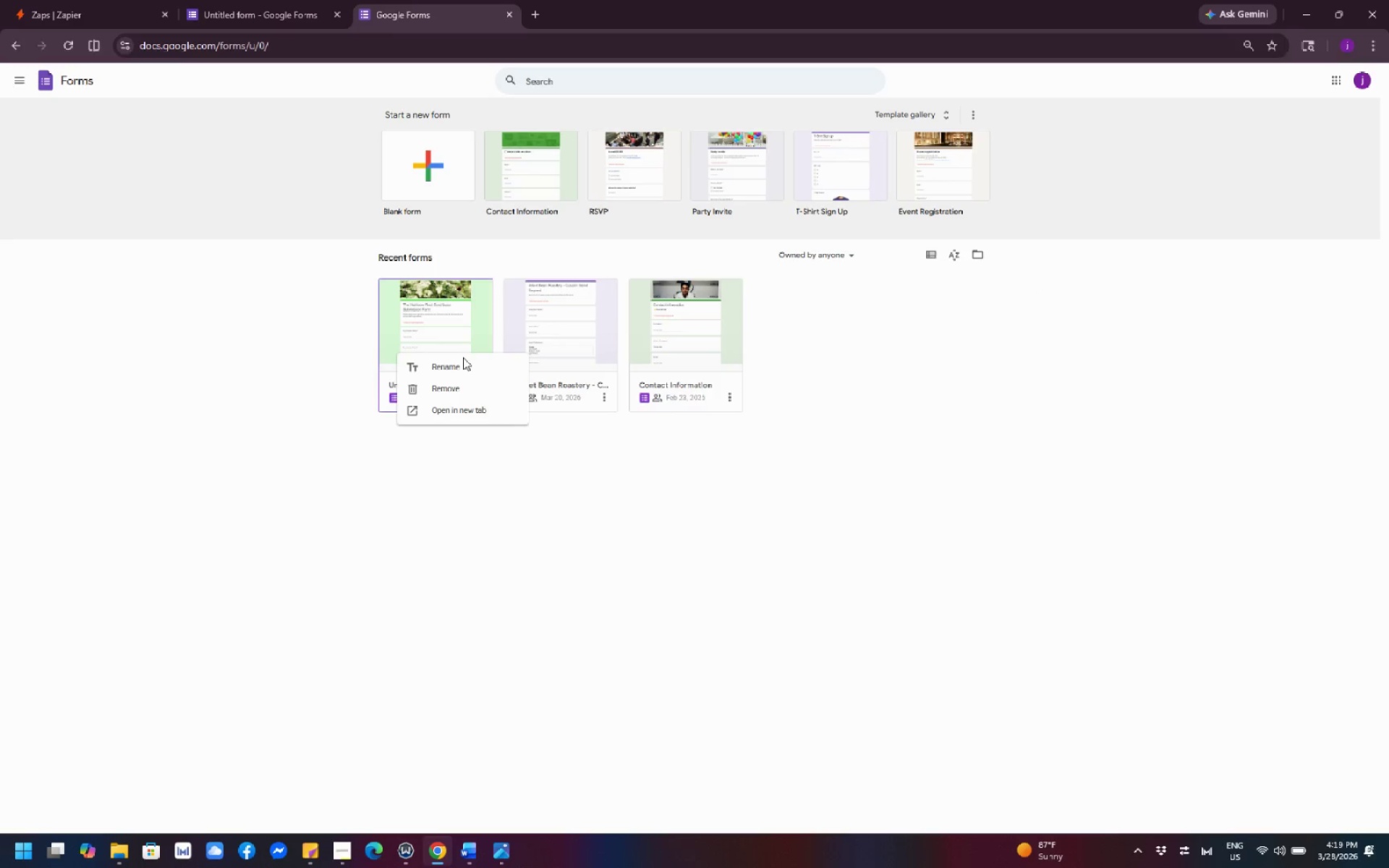 
left_click([543, 567])
 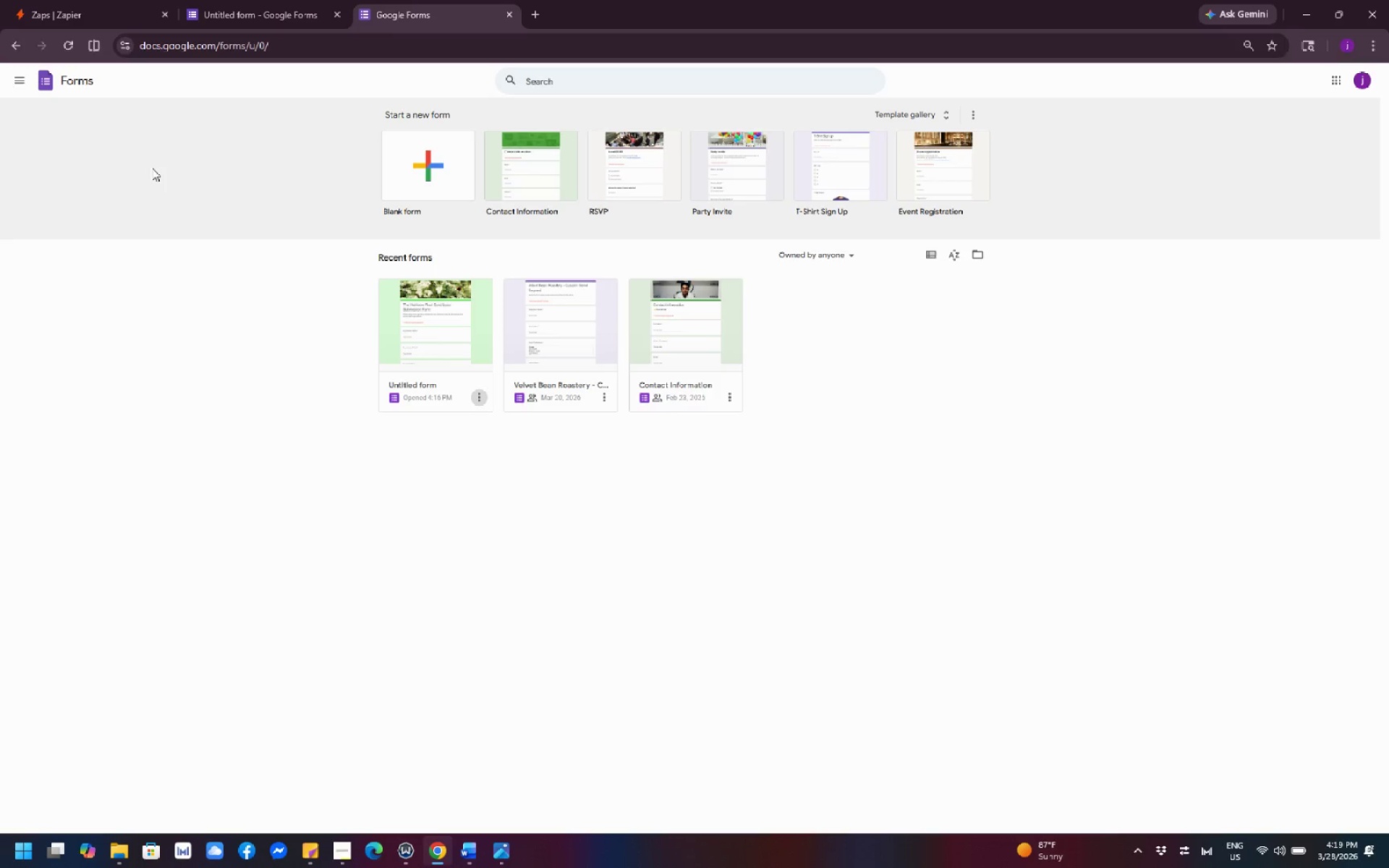 
wait(6.38)
 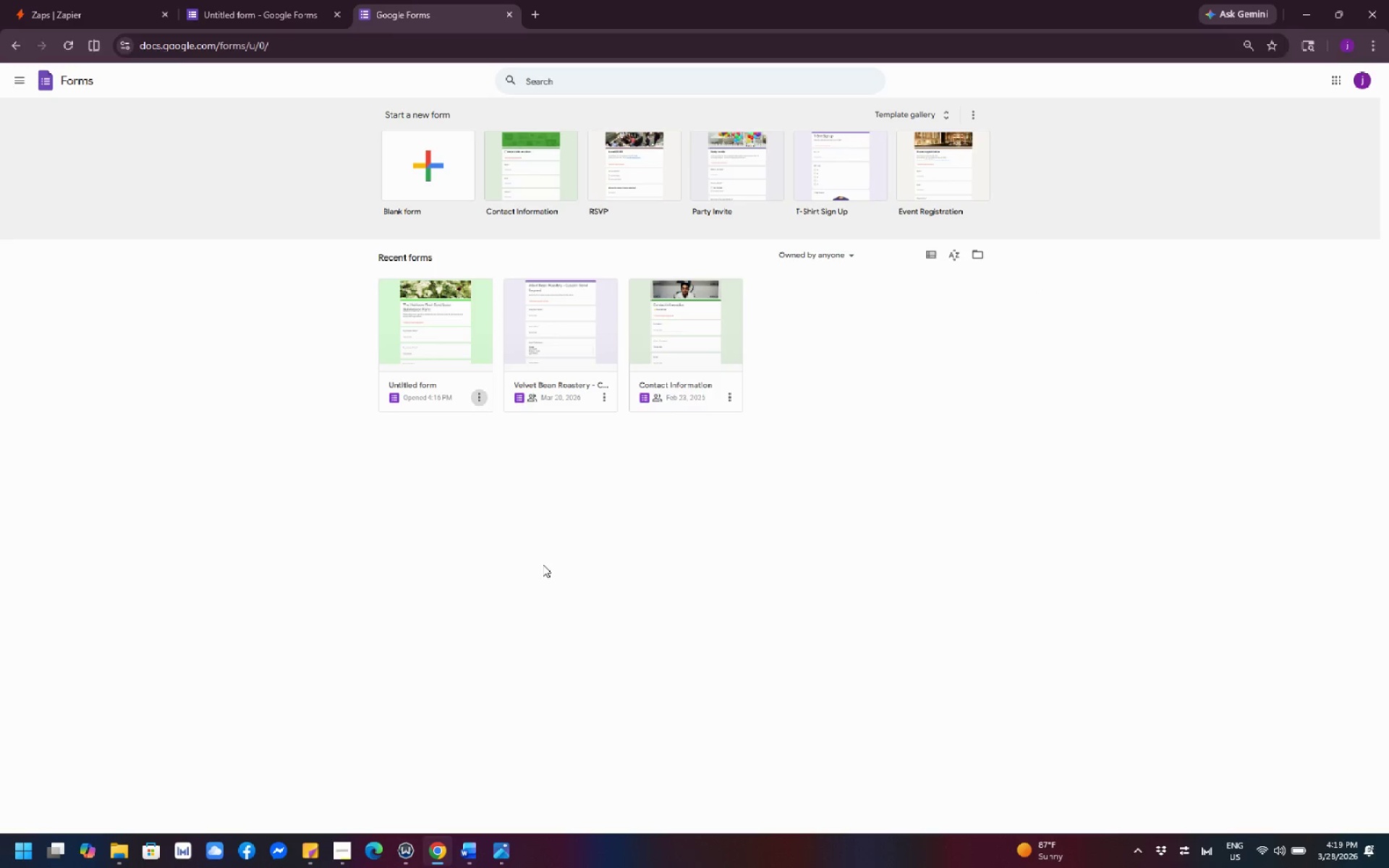 
left_click([507, 11])
 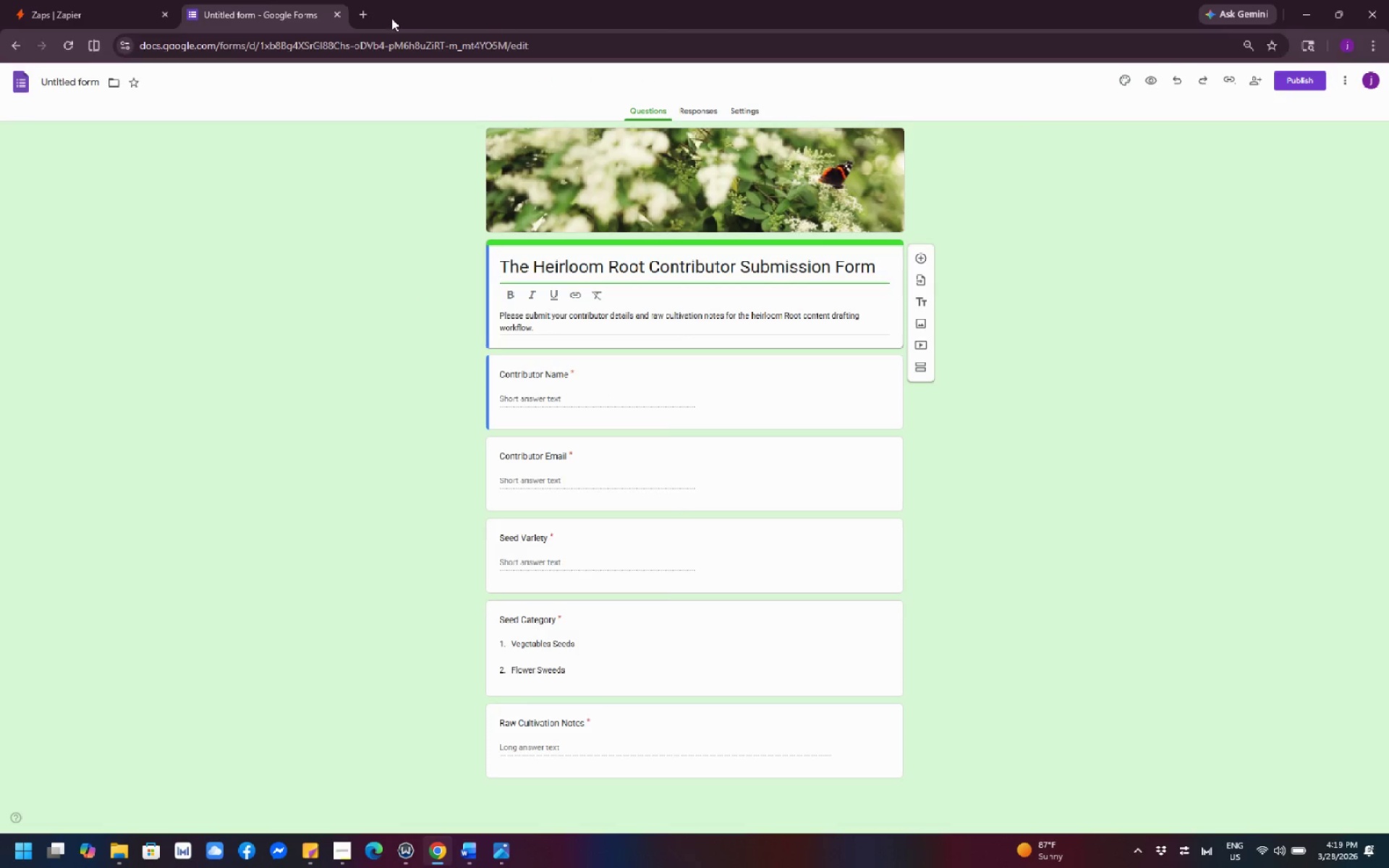 
left_click([364, 12])
 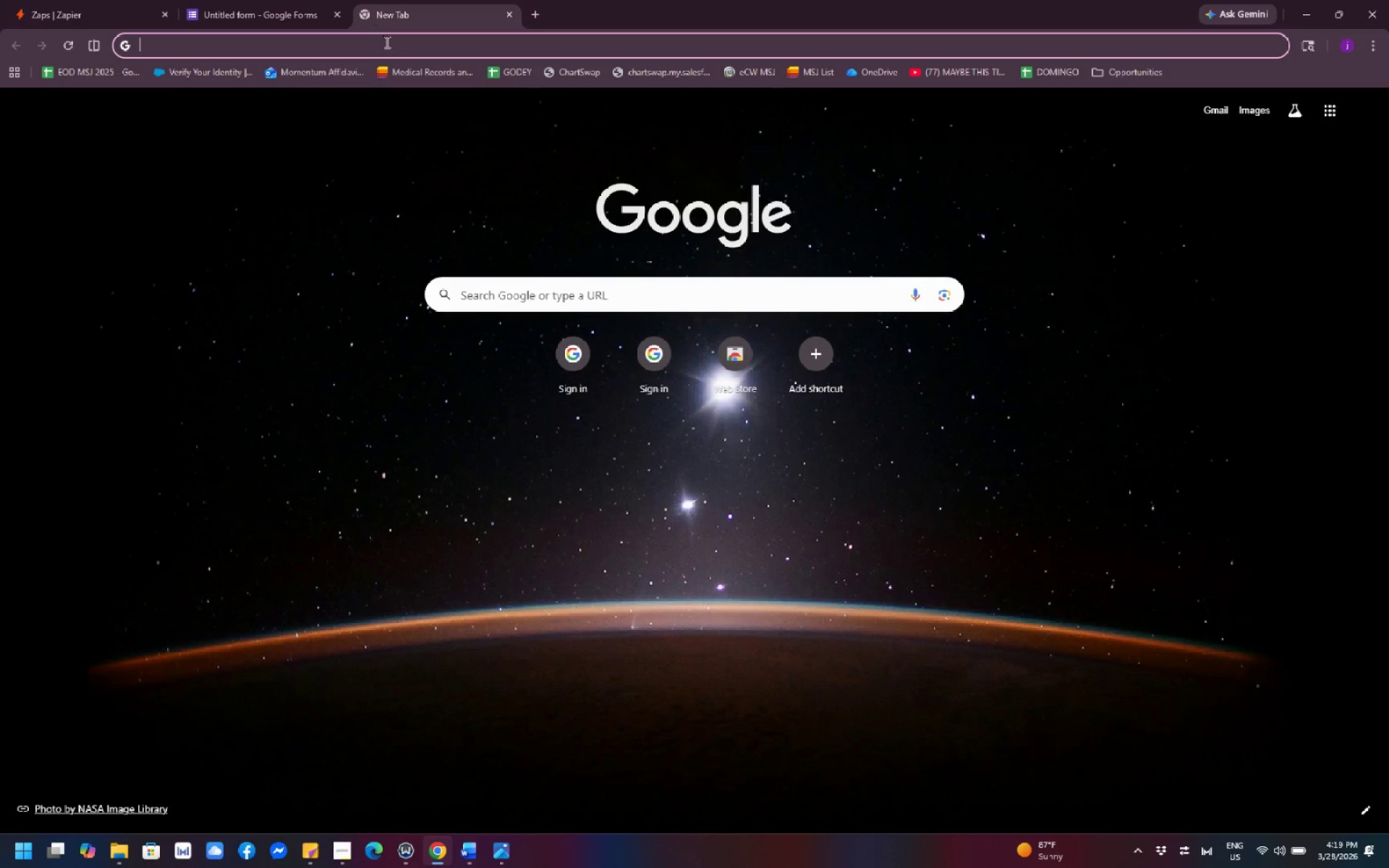 
left_click([386, 46])
 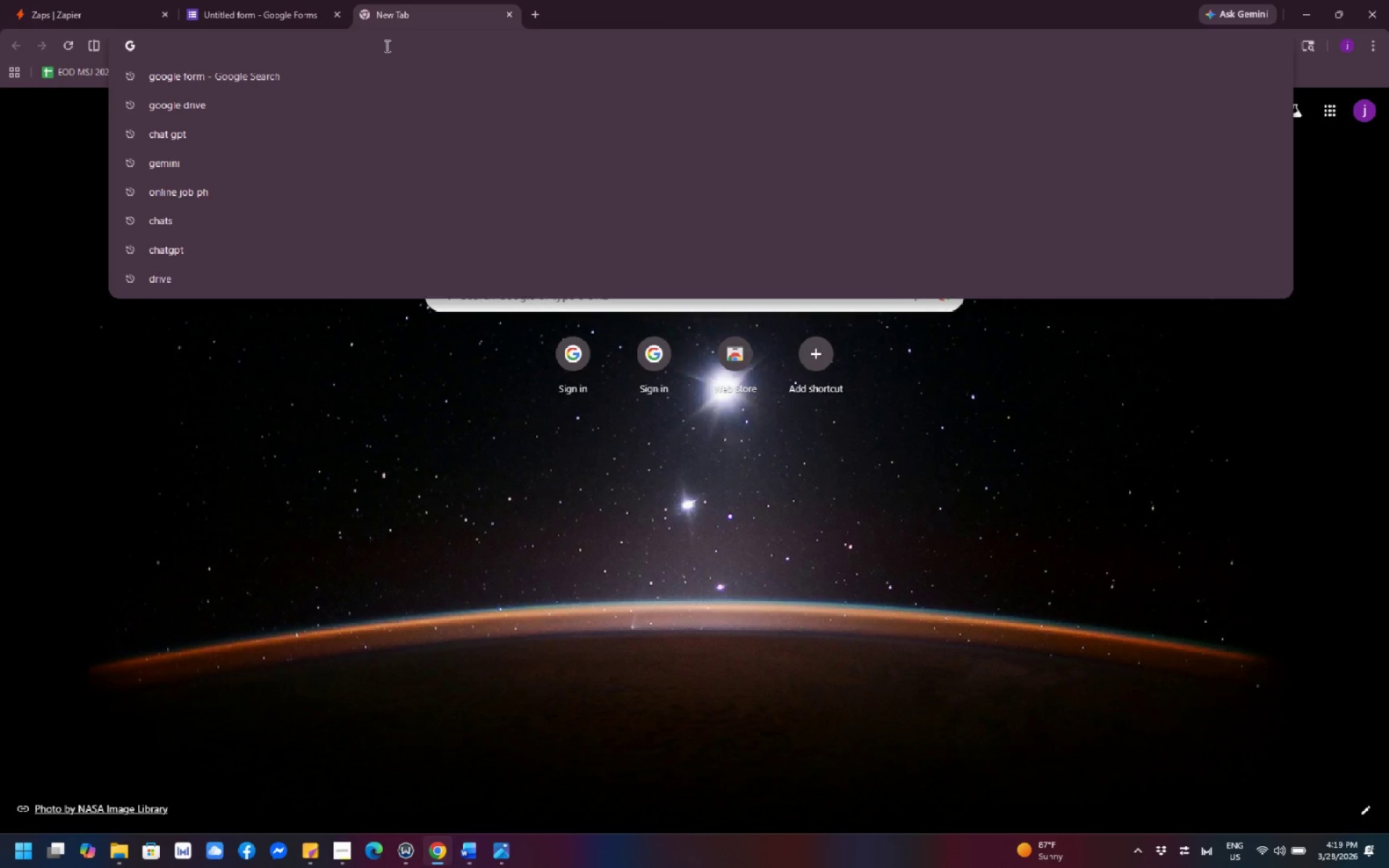 
type(goog;l)
key(Backspace)
key(Backspace)
key(Backspace)
type(e seets)
 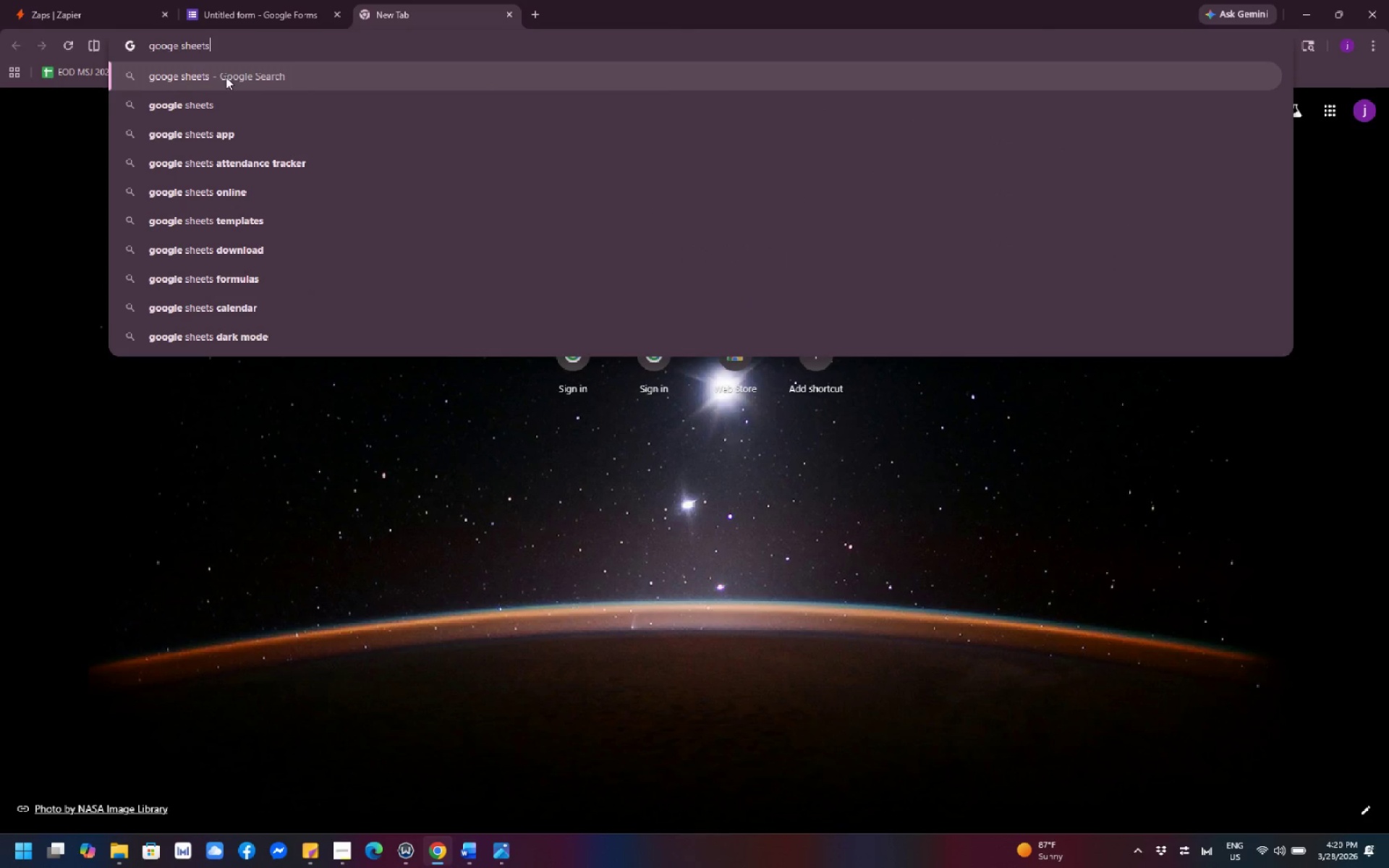 
left_click([193, 100])
 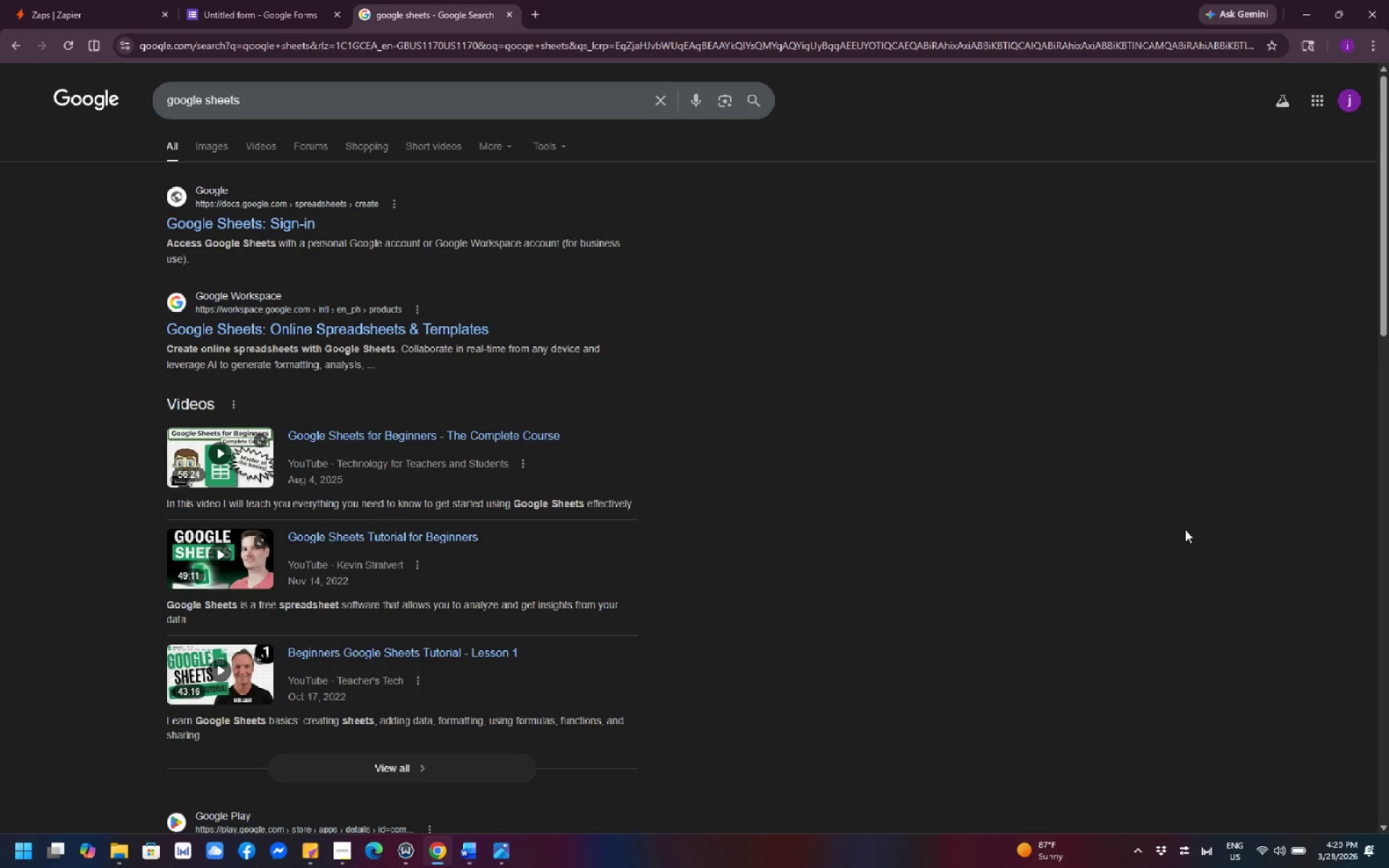 
wait(15.86)
 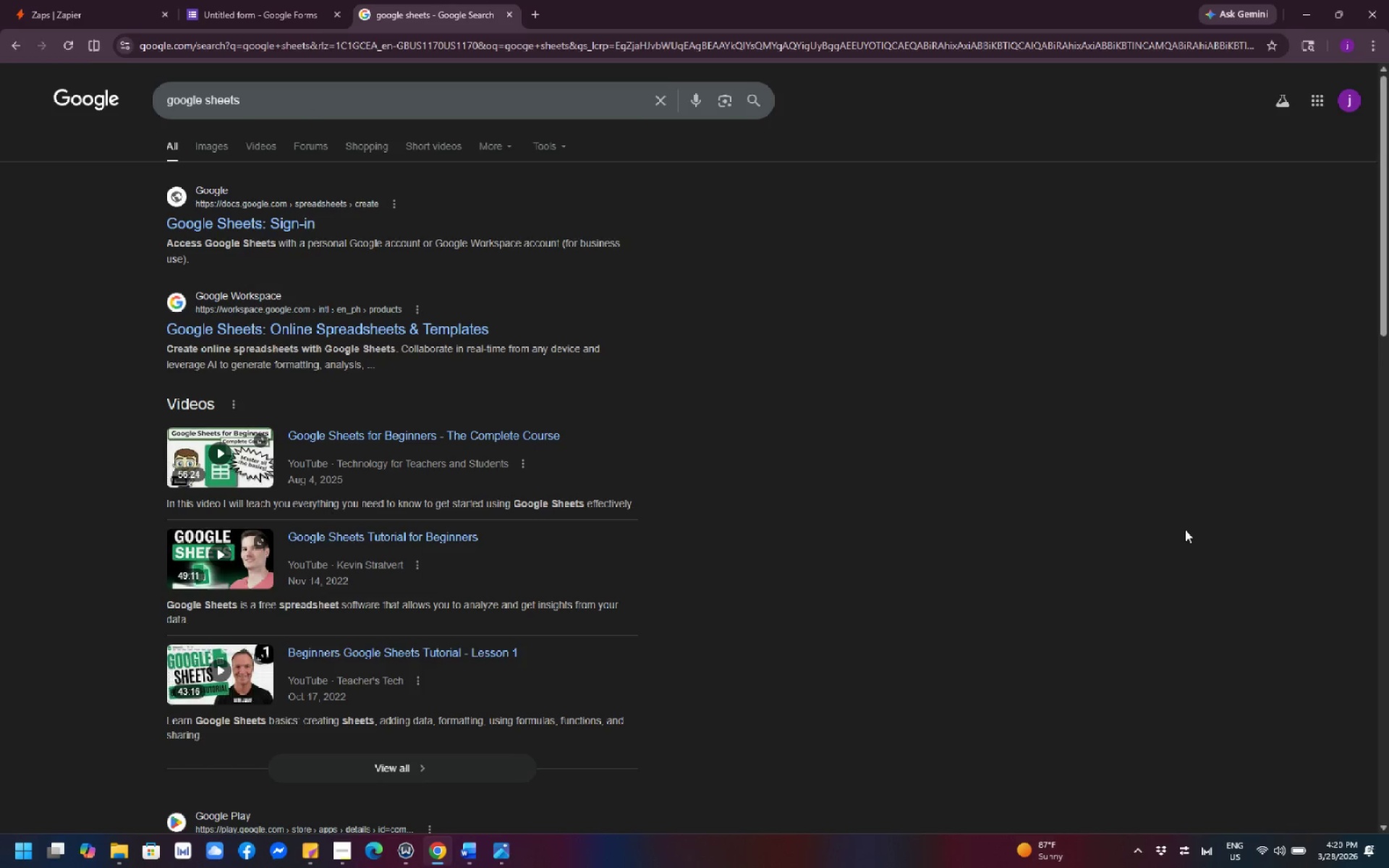 
left_click([511, 17])
 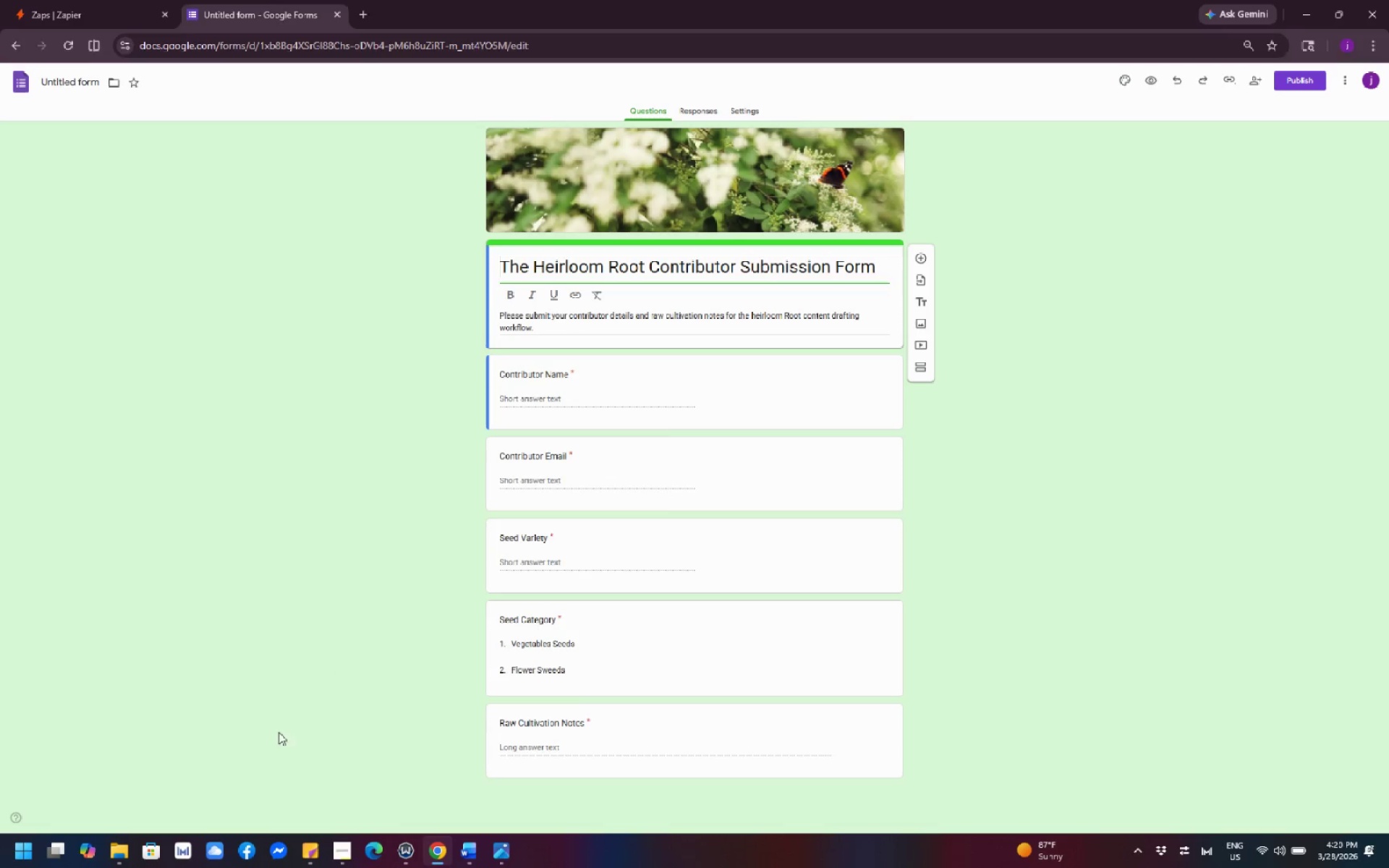 
left_click([22, 856])
 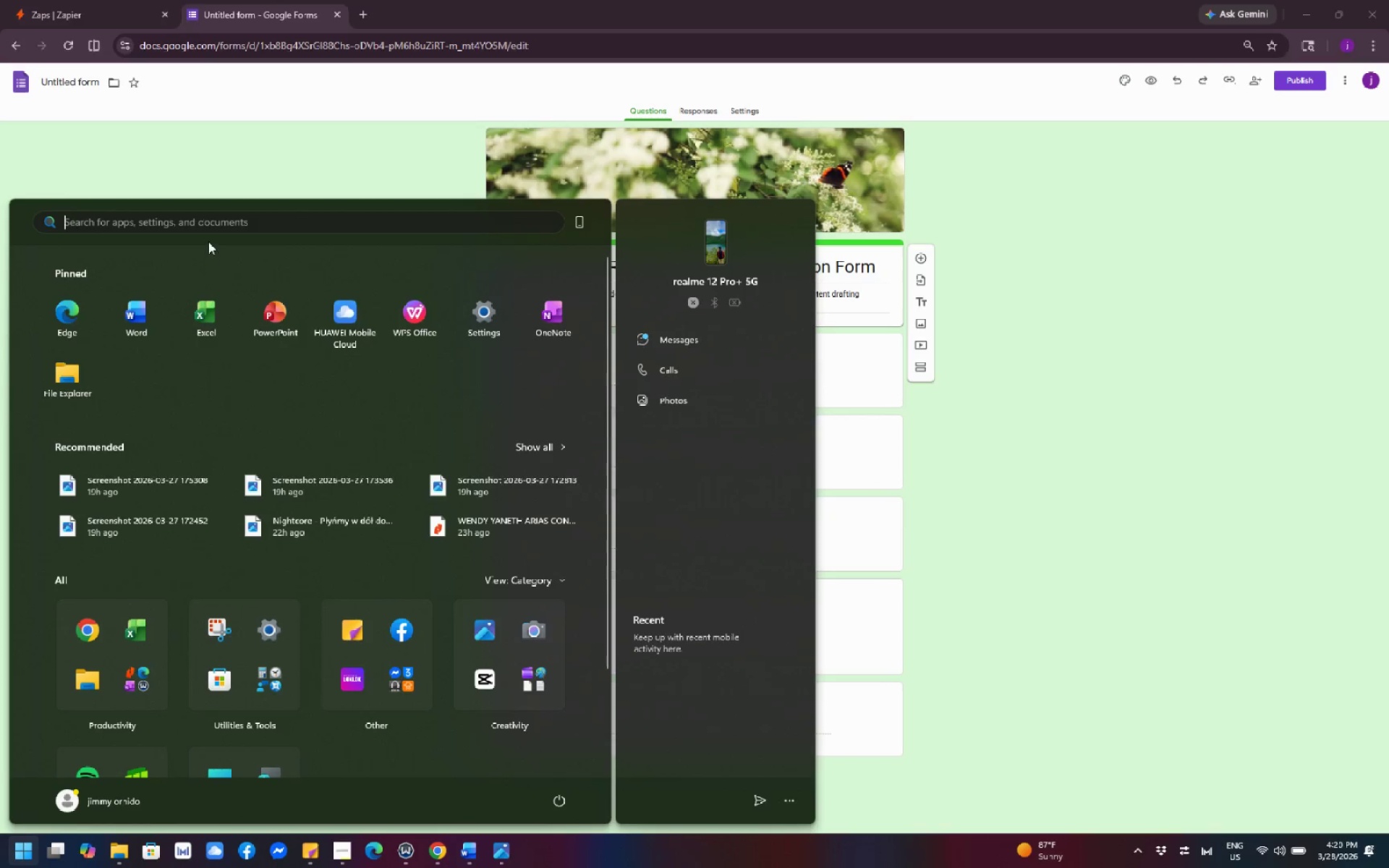 
left_click([218, 226])
 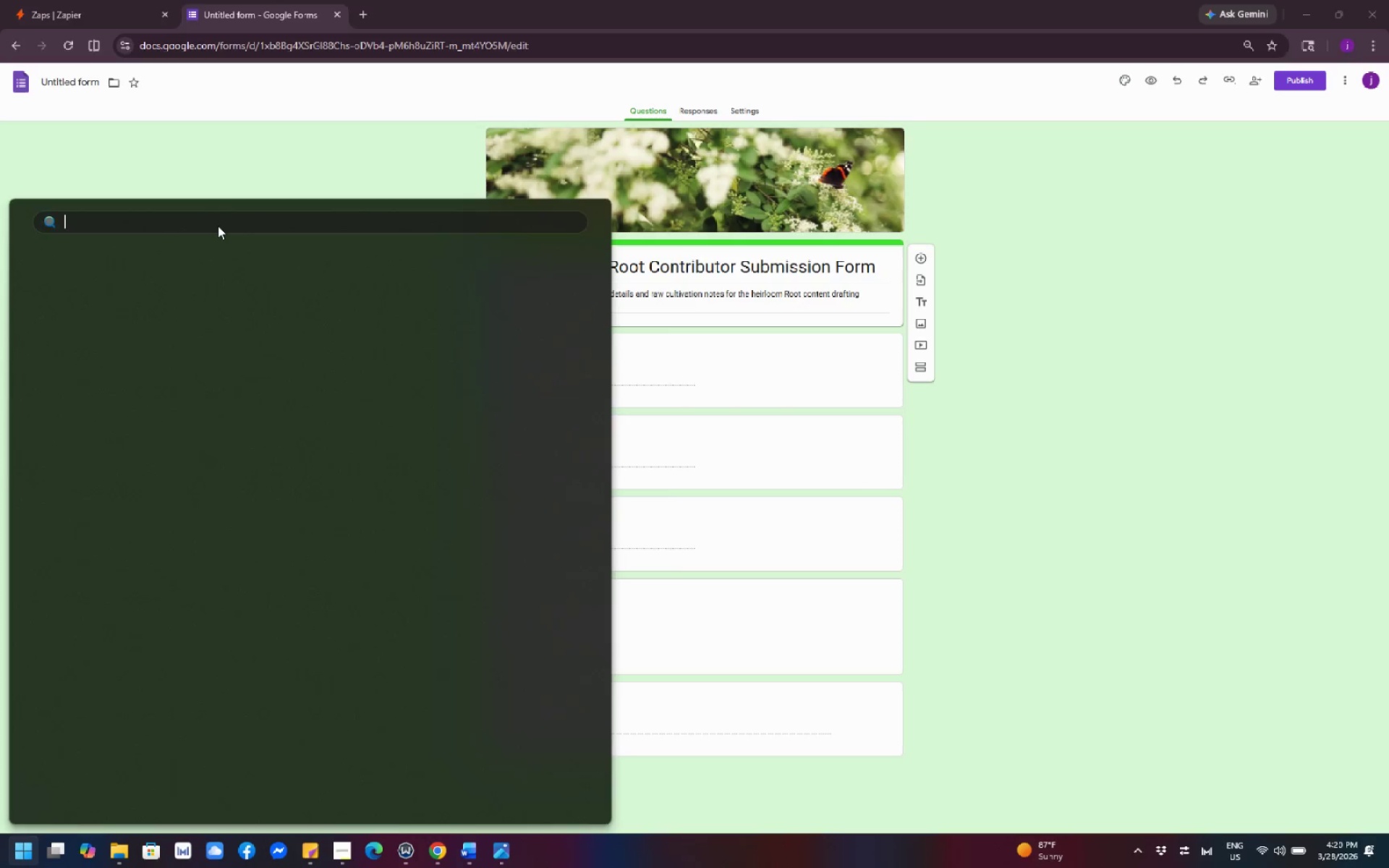 
type(sheet)
 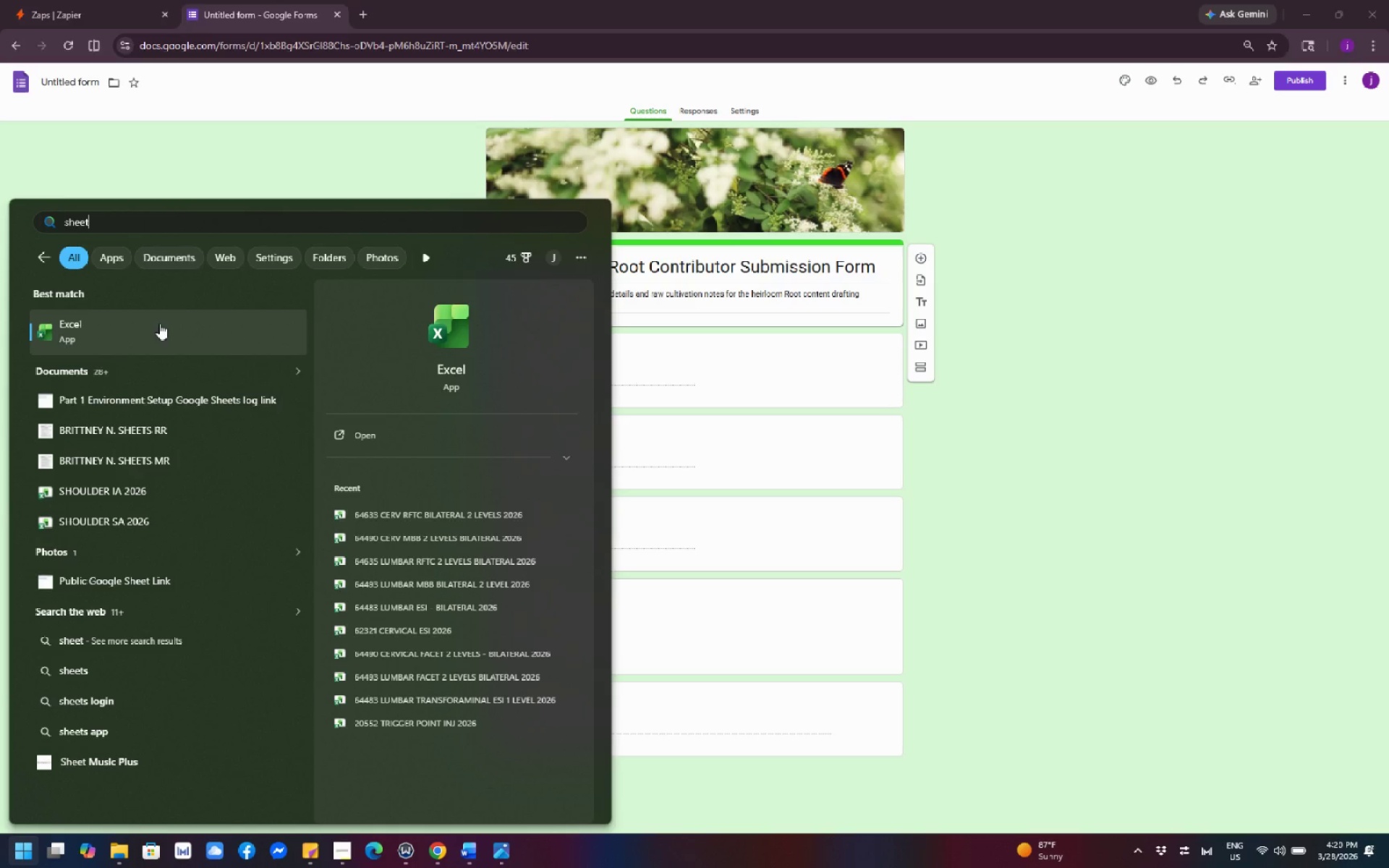 
wait(5.89)
 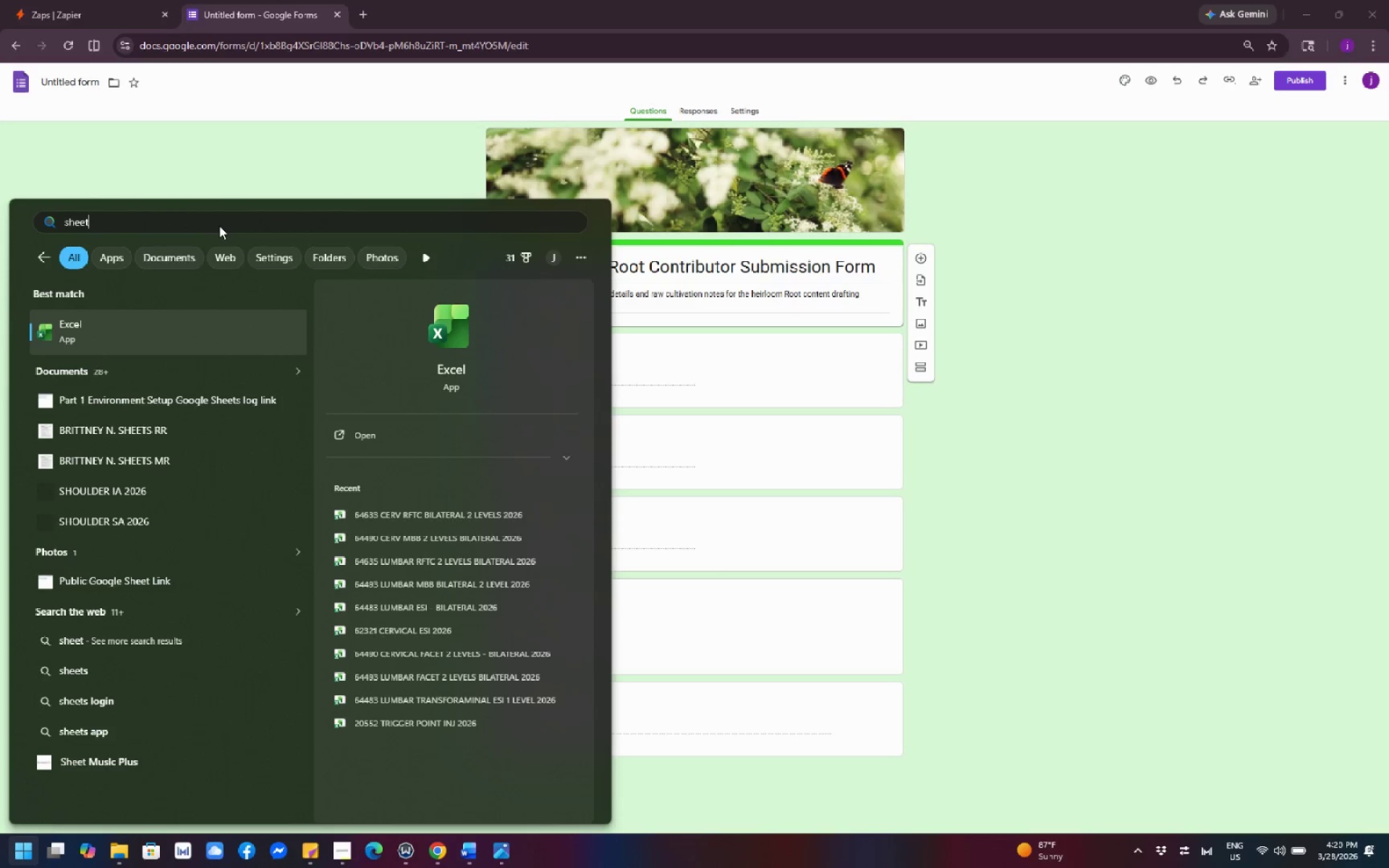 
left_click([159, 323])
 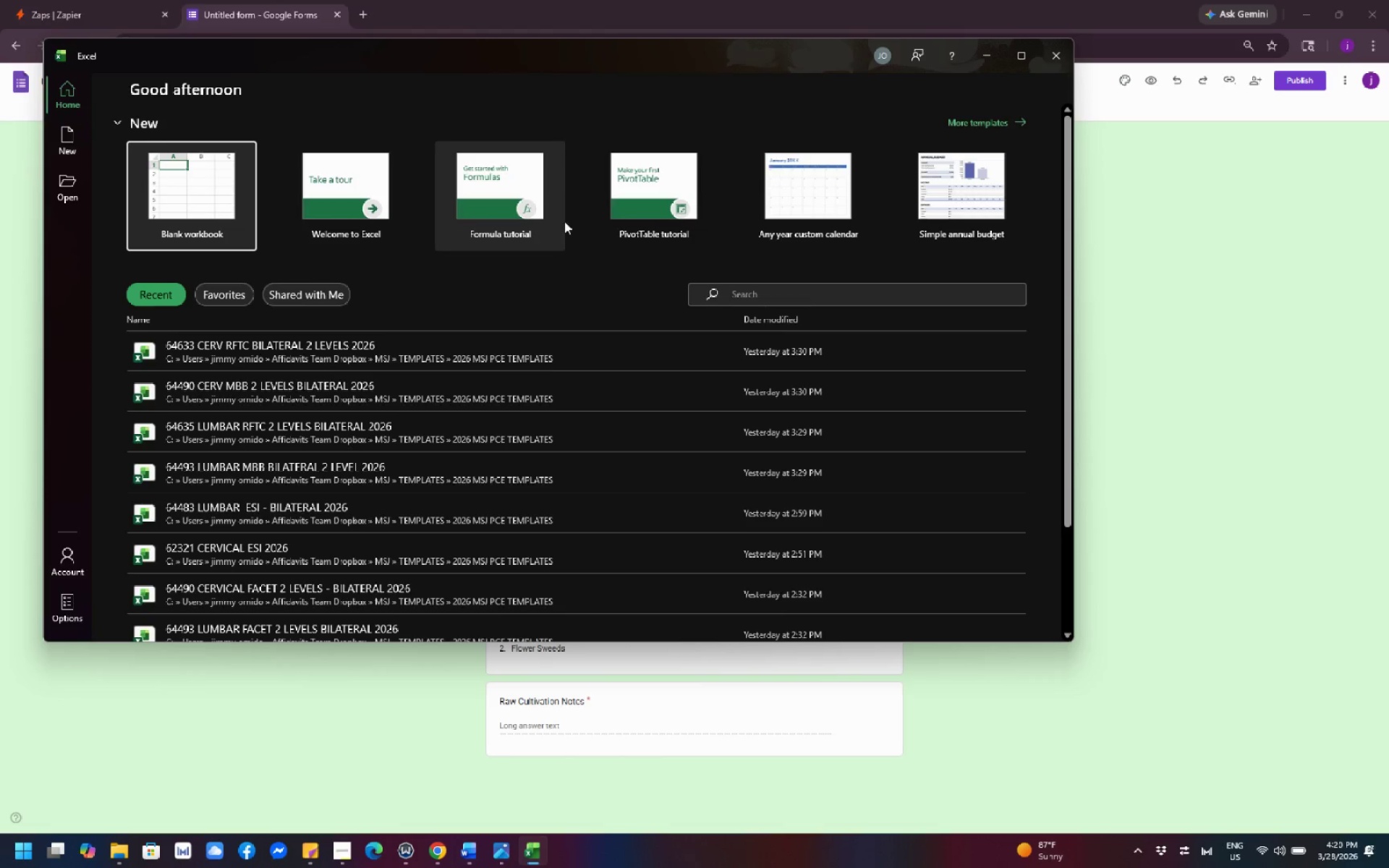 
wait(6.0)
 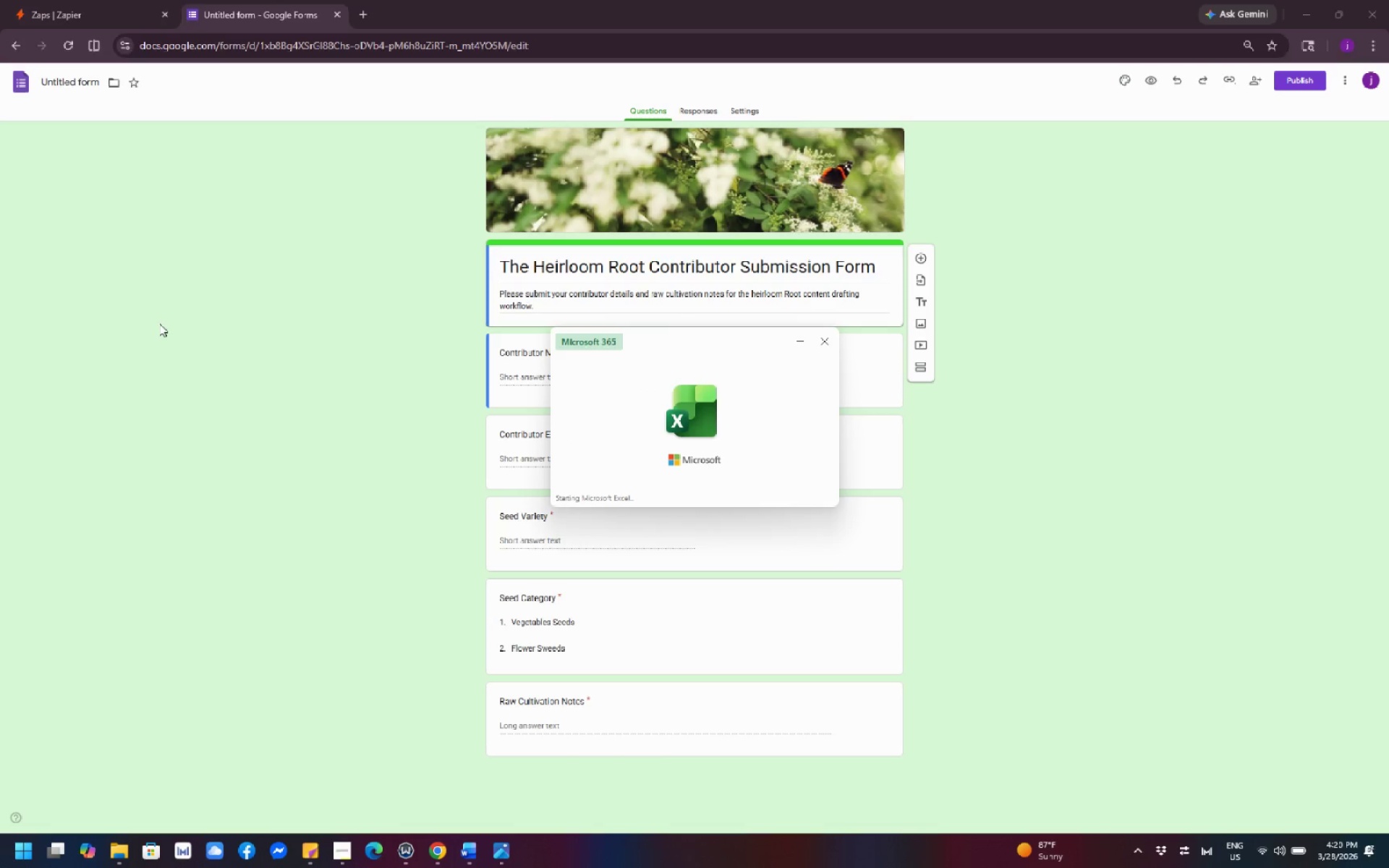 
left_click([1046, 46])
 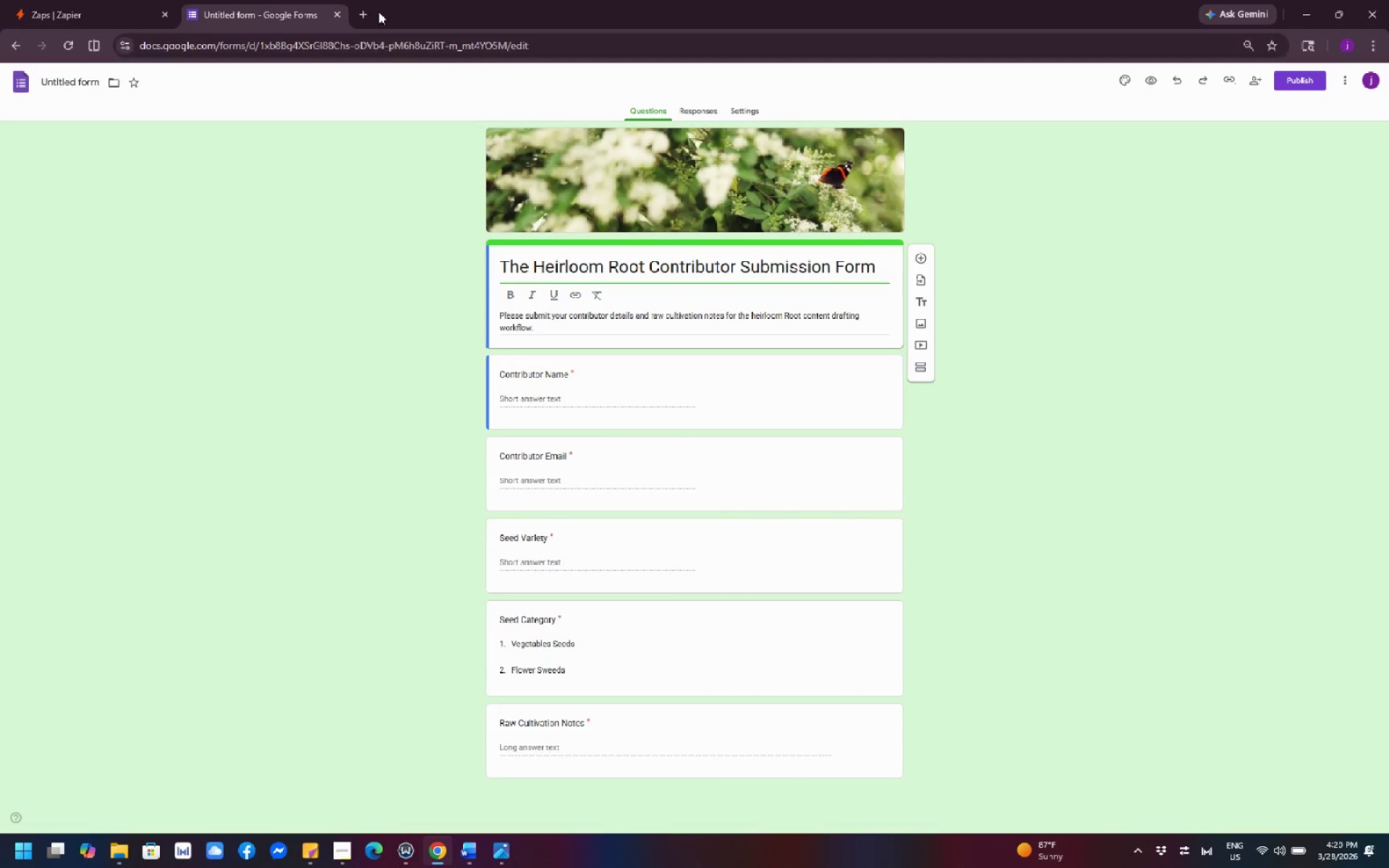 
left_click([373, 10])
 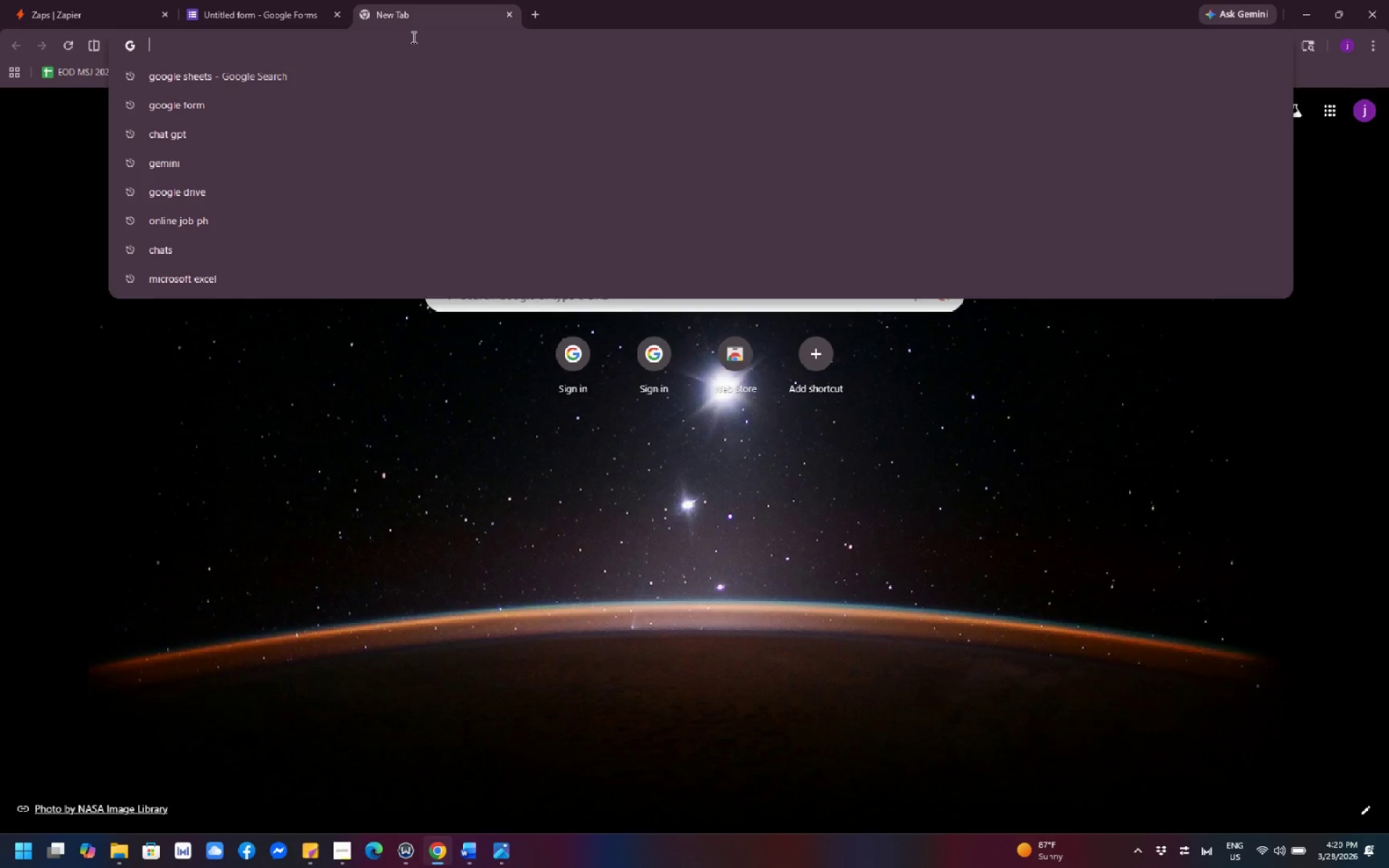 
type(goodle sheet)
 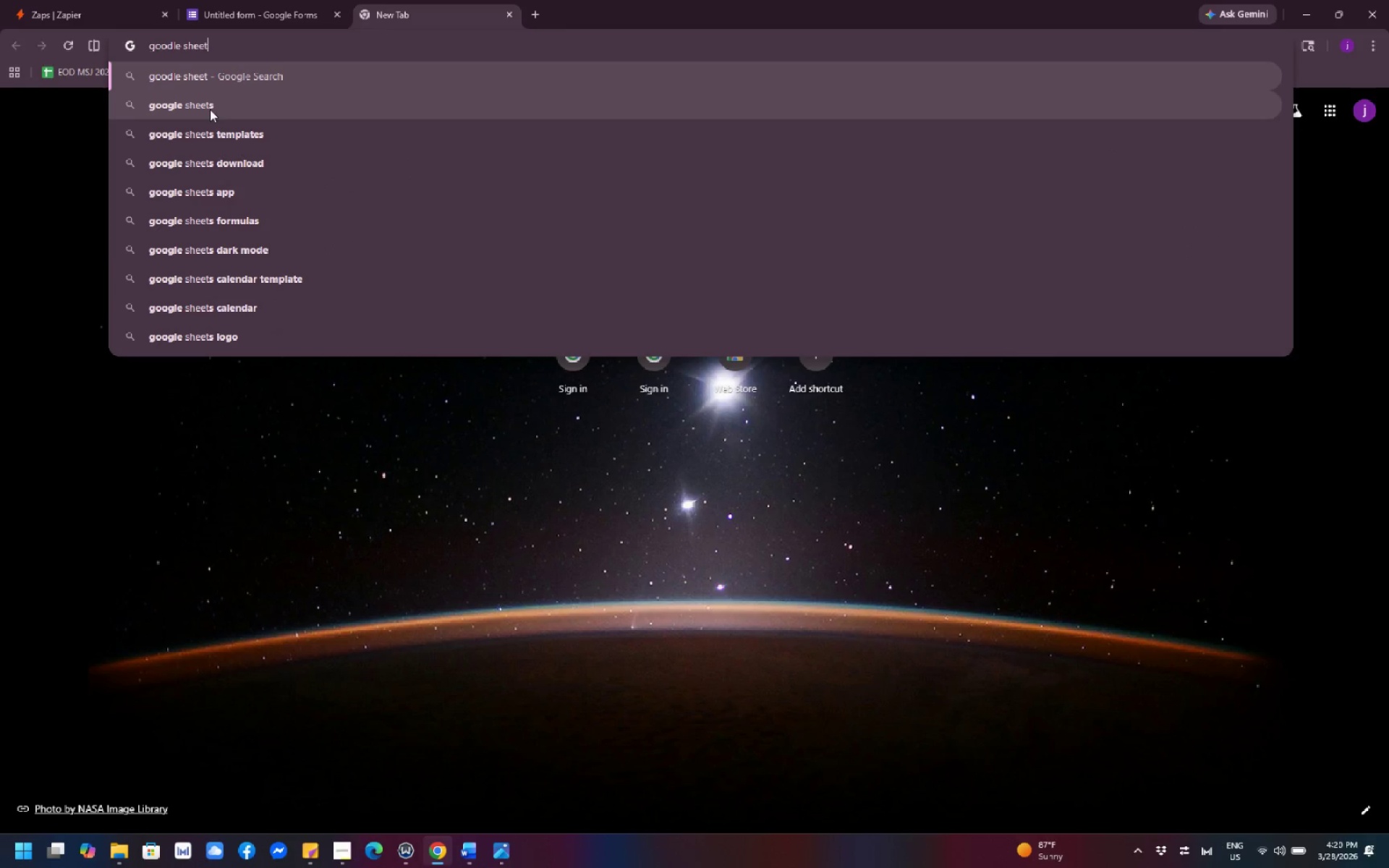 
left_click([179, 104])
 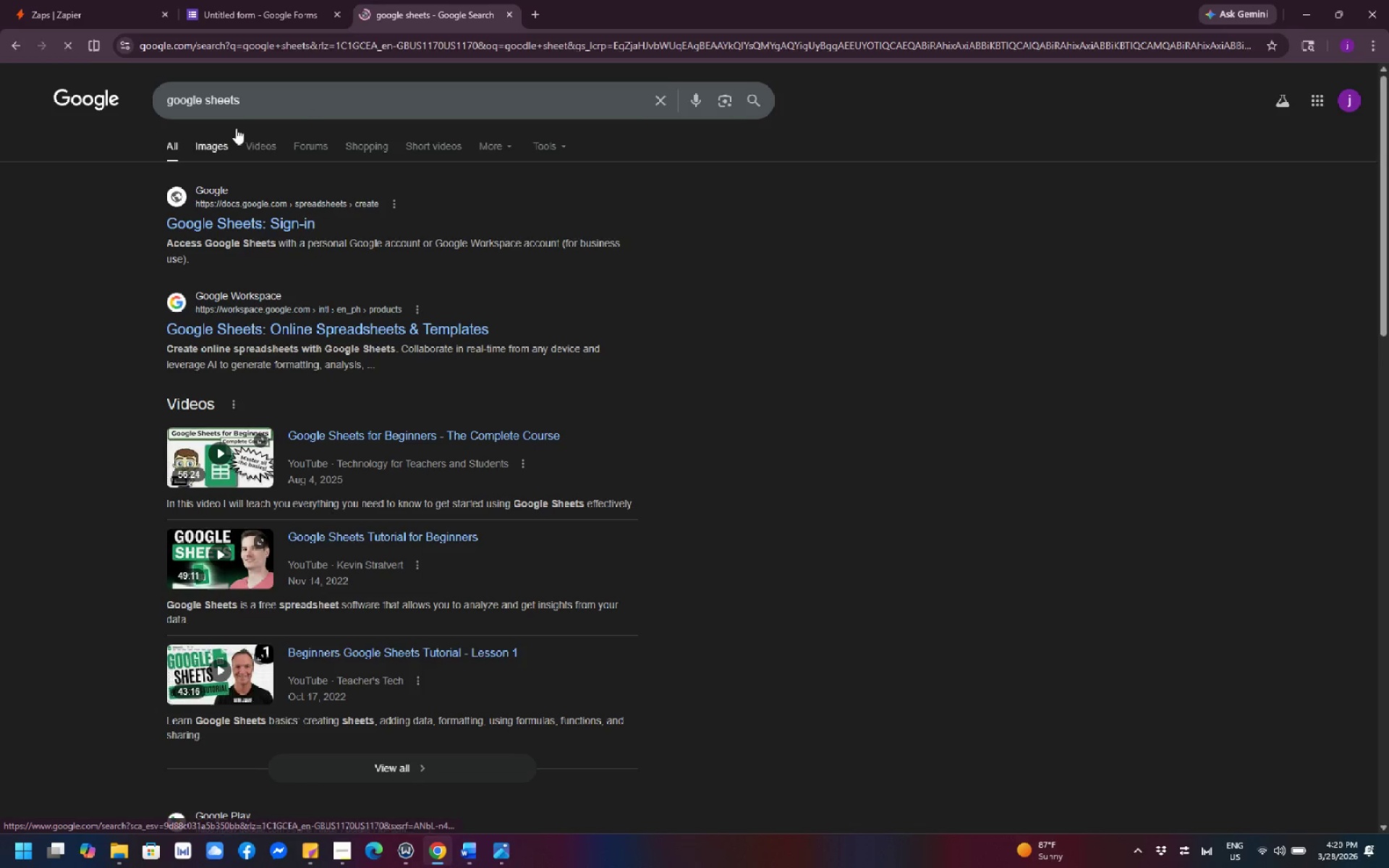 
scroll: coordinate [288, 313], scroll_direction: down, amount: 9.0
 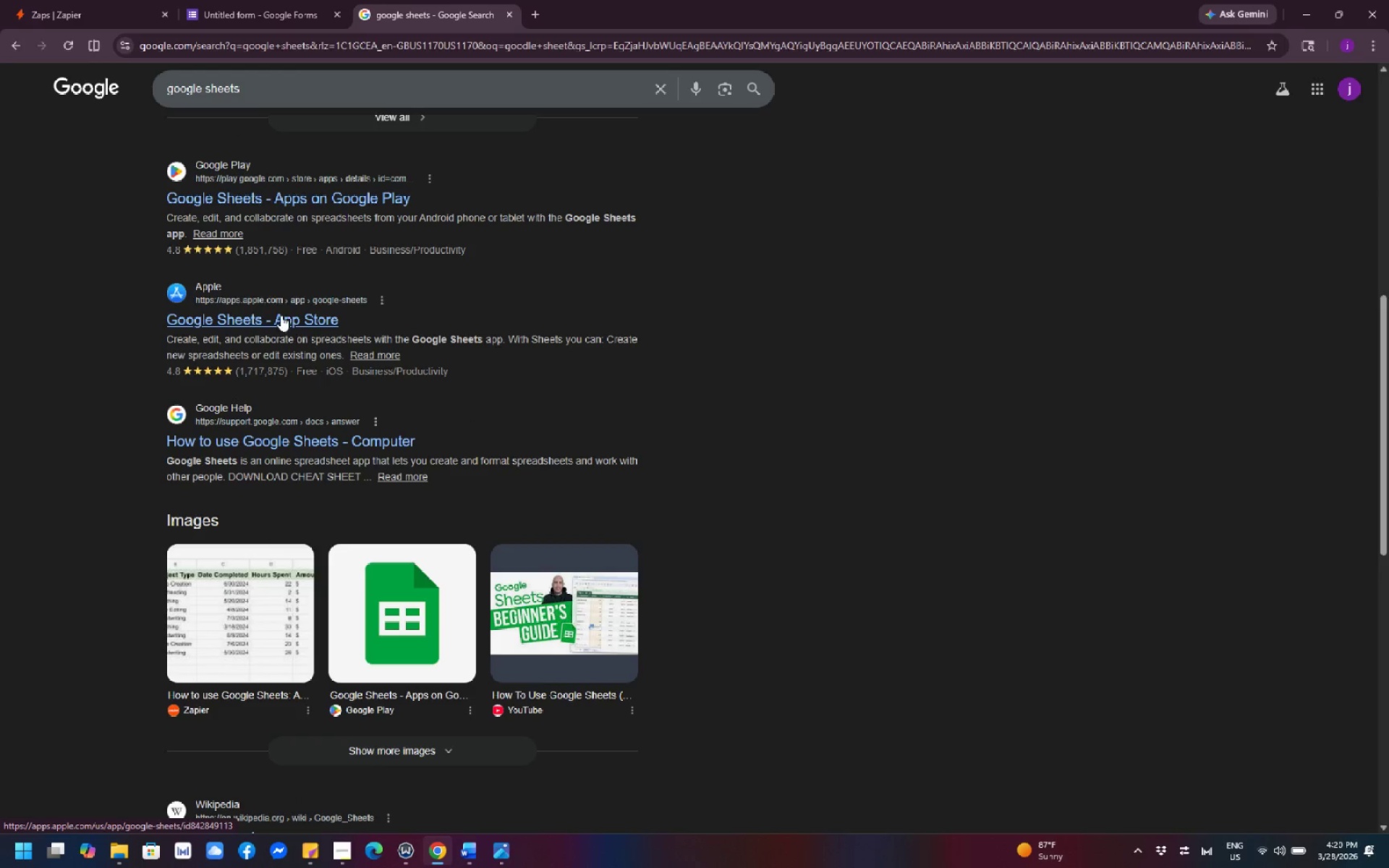 
scroll: coordinate [300, 300], scroll_direction: up, amount: 16.0
 